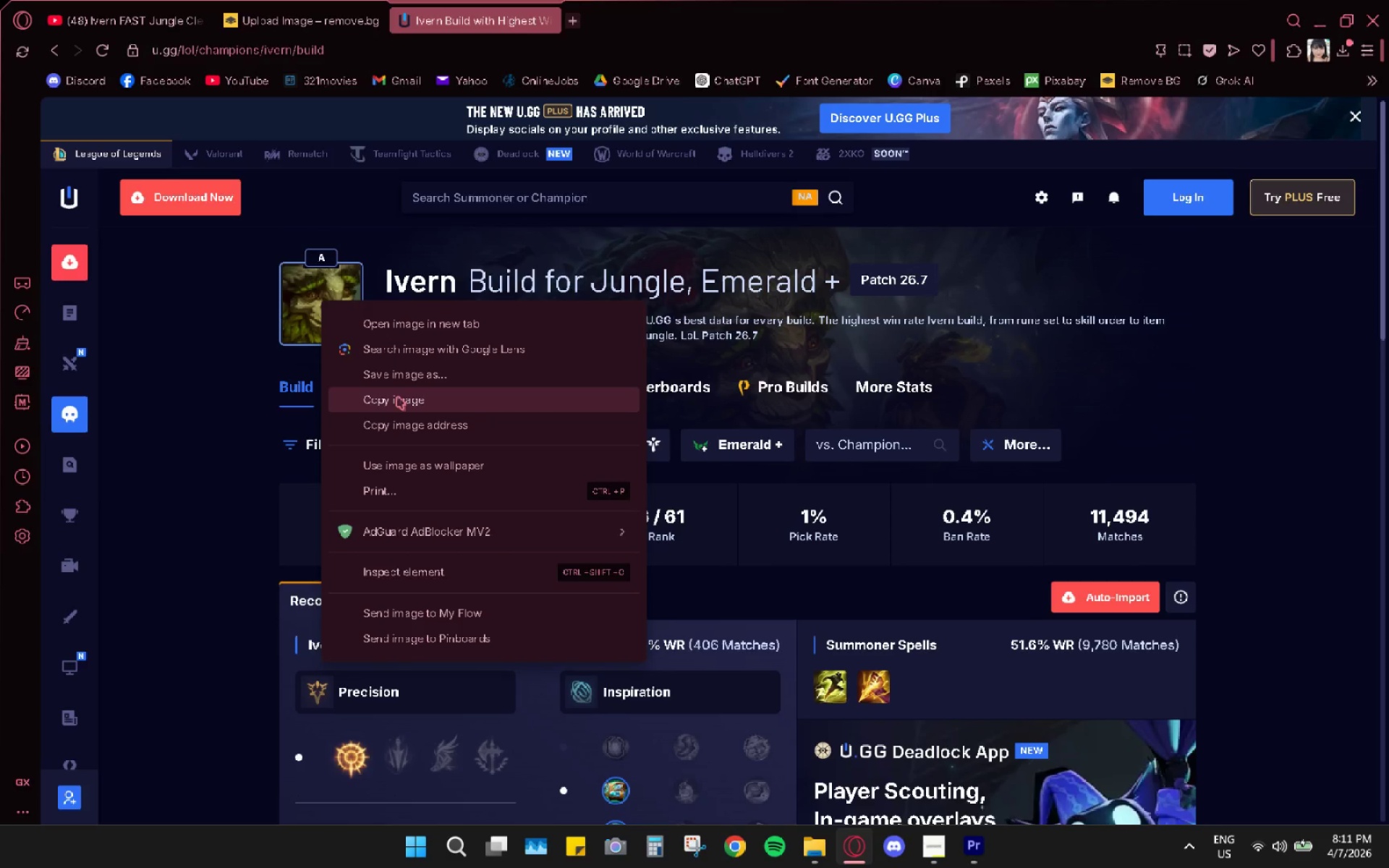 
left_click([394, 388])
 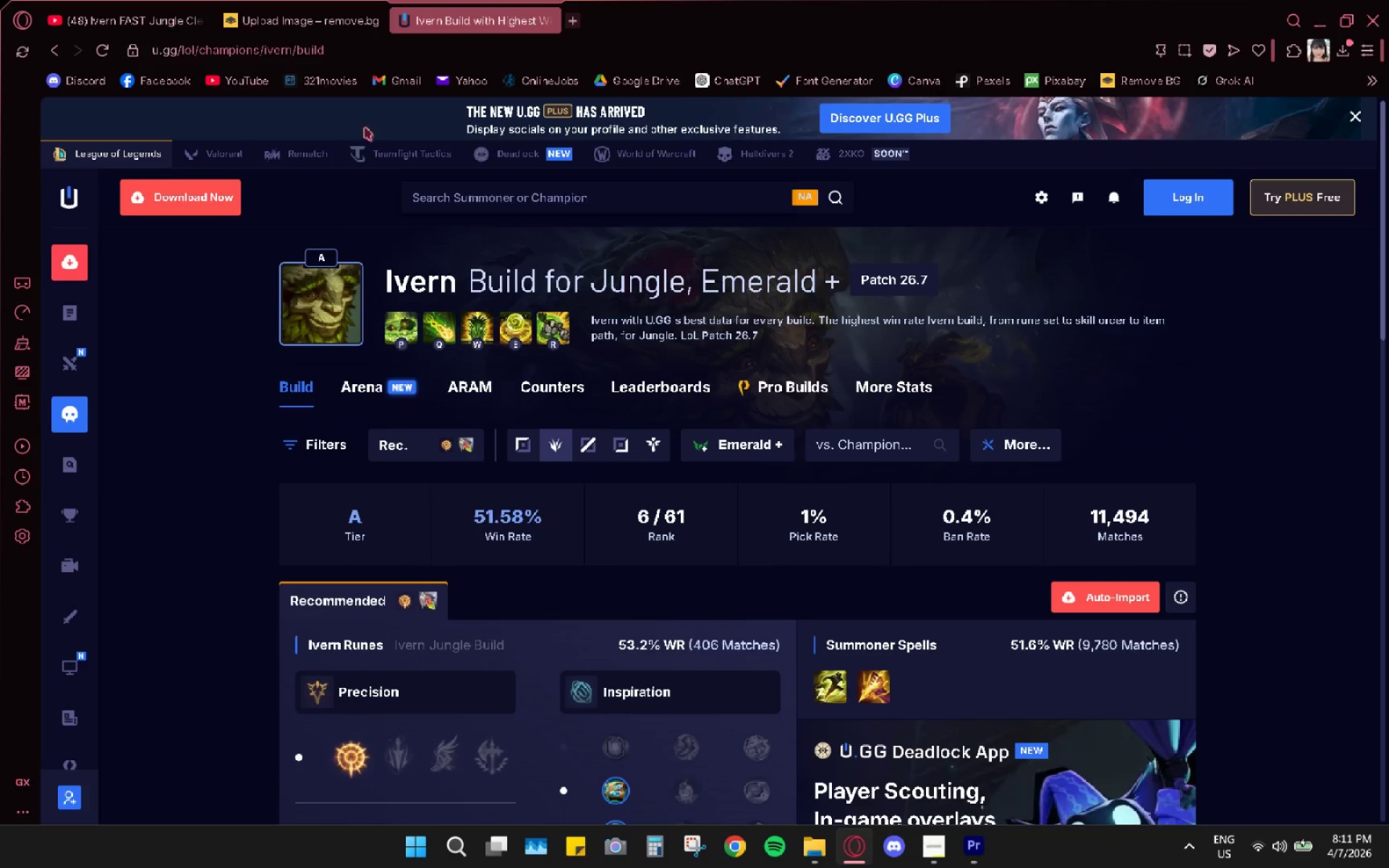 
mouse_move([340, 72])
 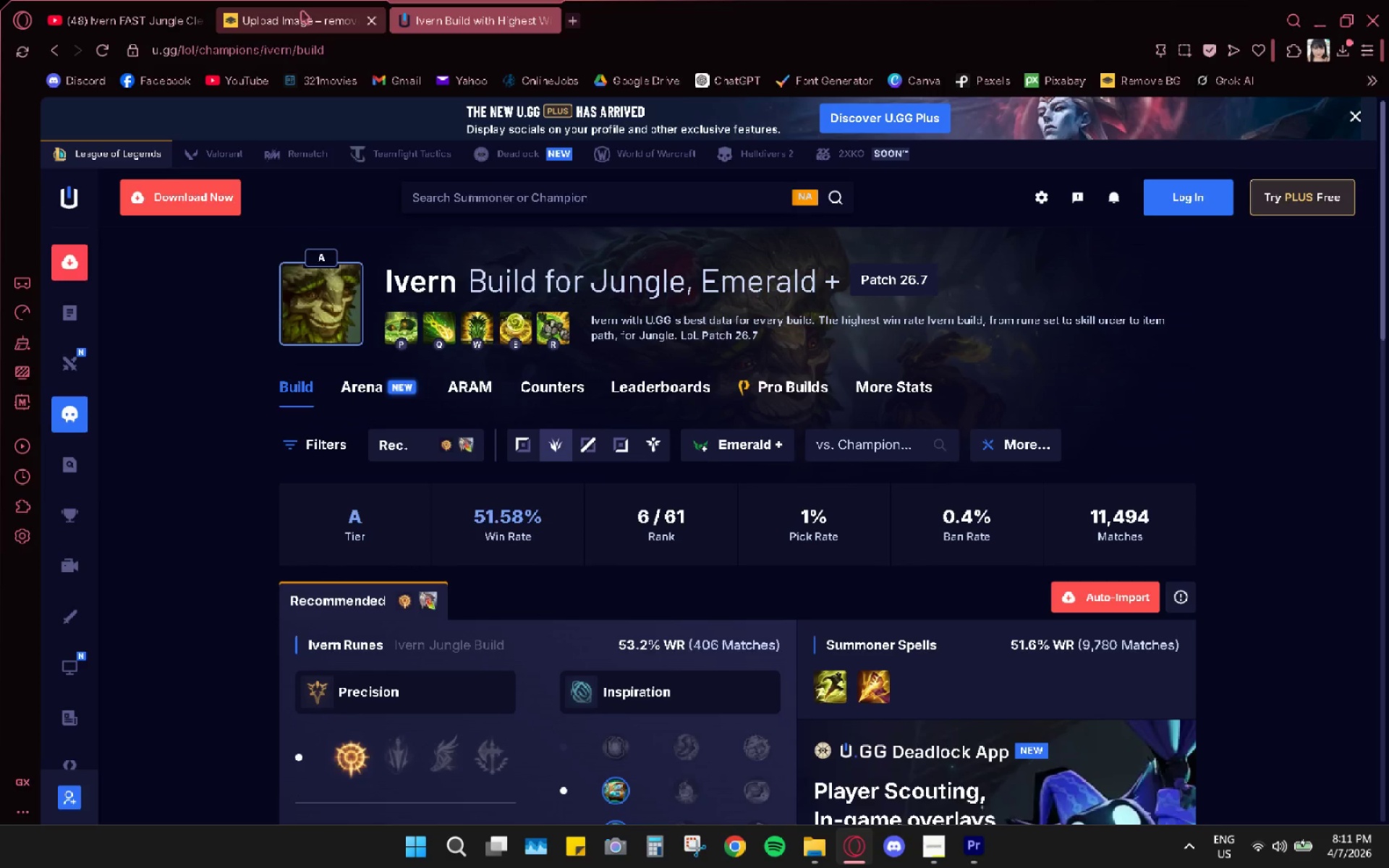 
left_click([305, 14])
 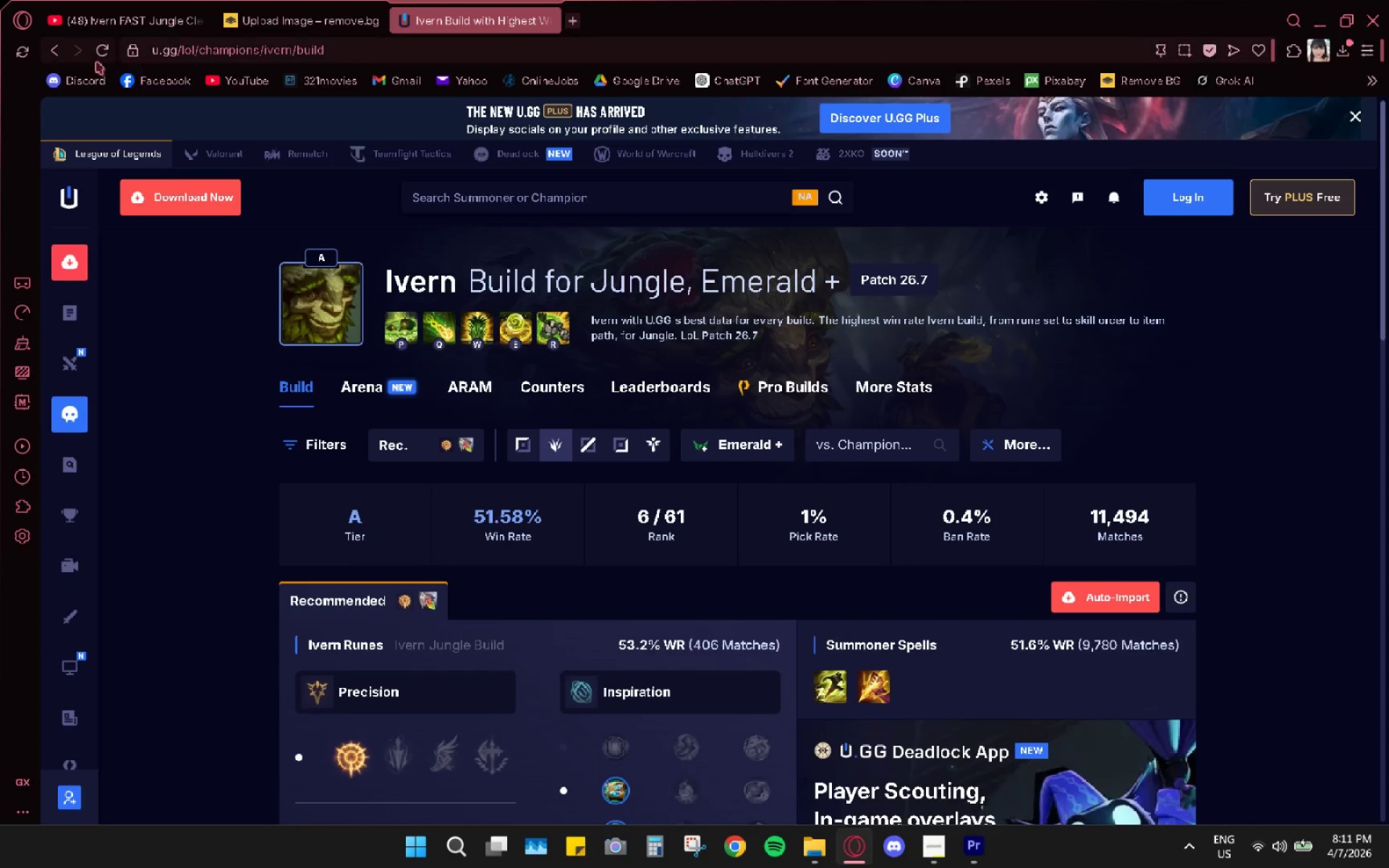 
left_click([56, 51])
 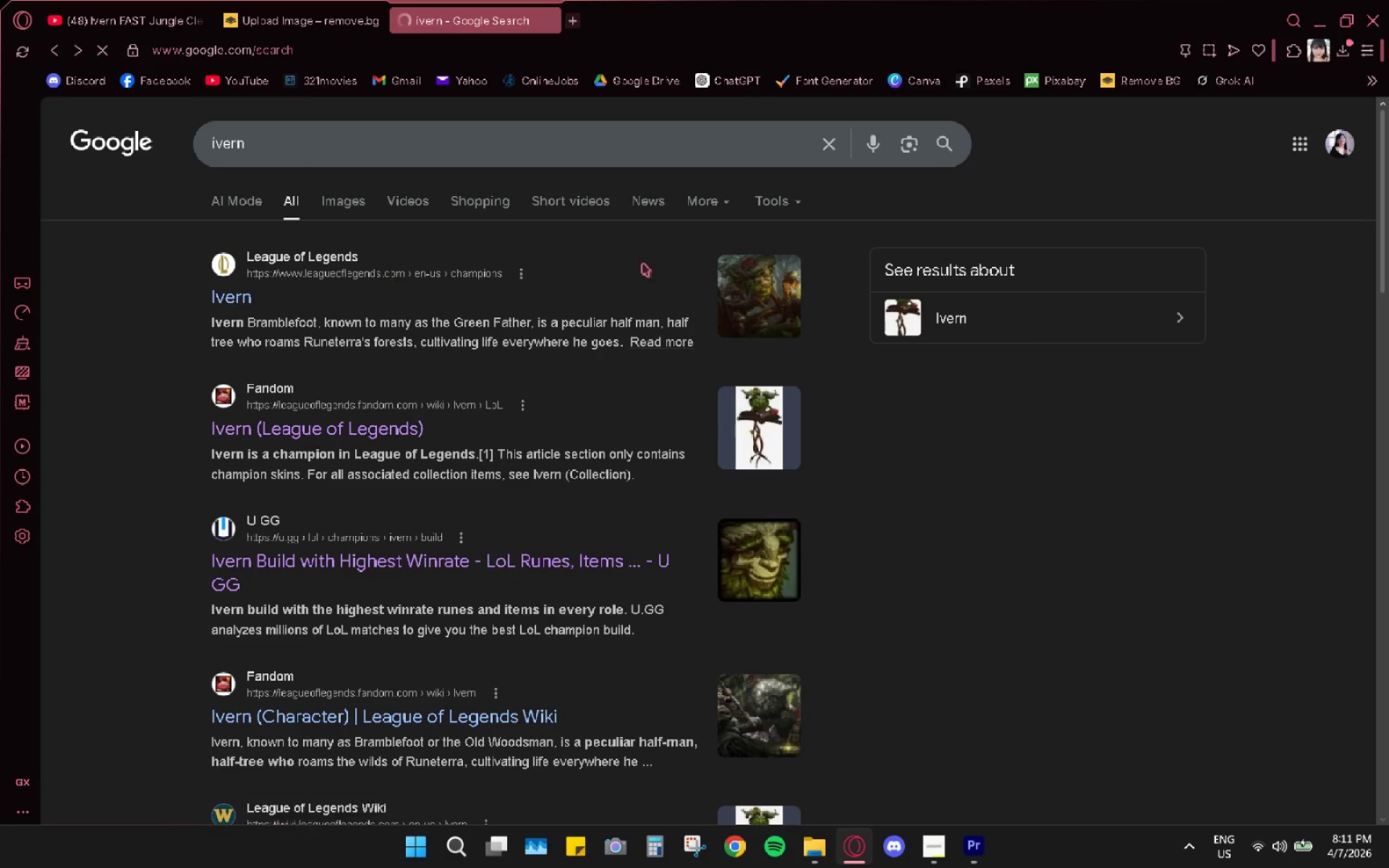 
scroll: coordinate [730, 301], scroll_direction: down, amount: 3.0
 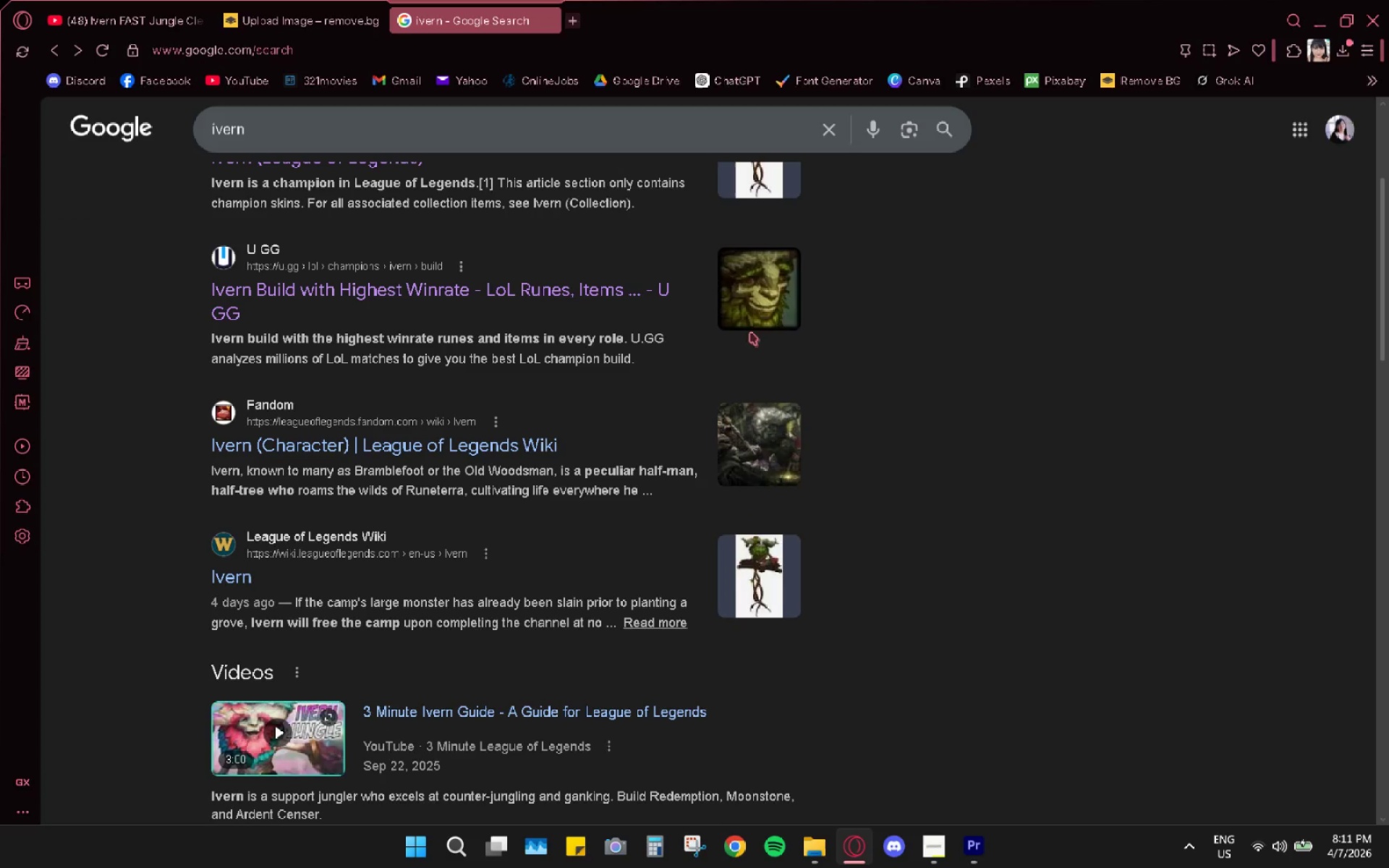 
scroll: coordinate [731, 361], scroll_direction: up, amount: 3.0
 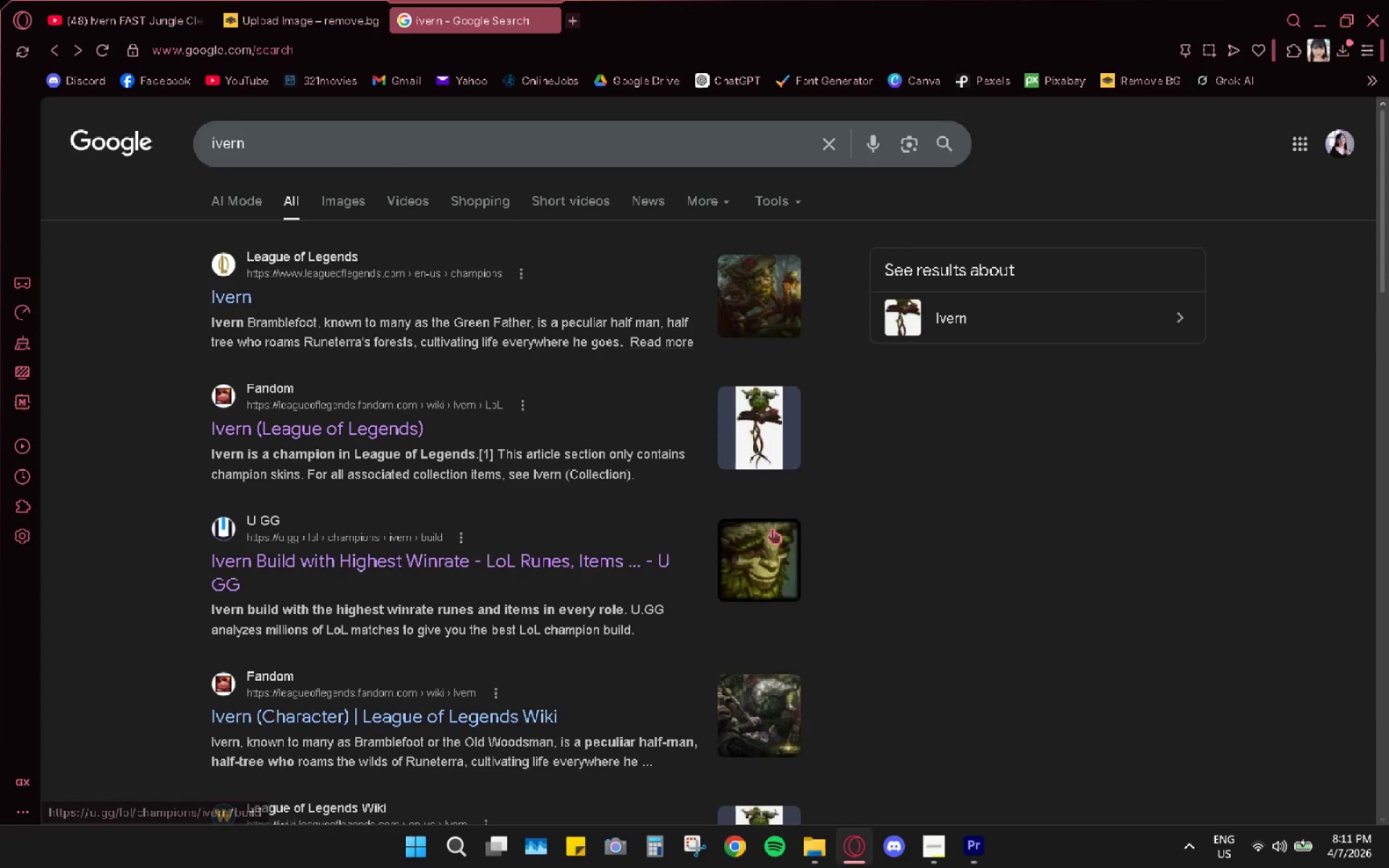 
left_click([770, 545])
 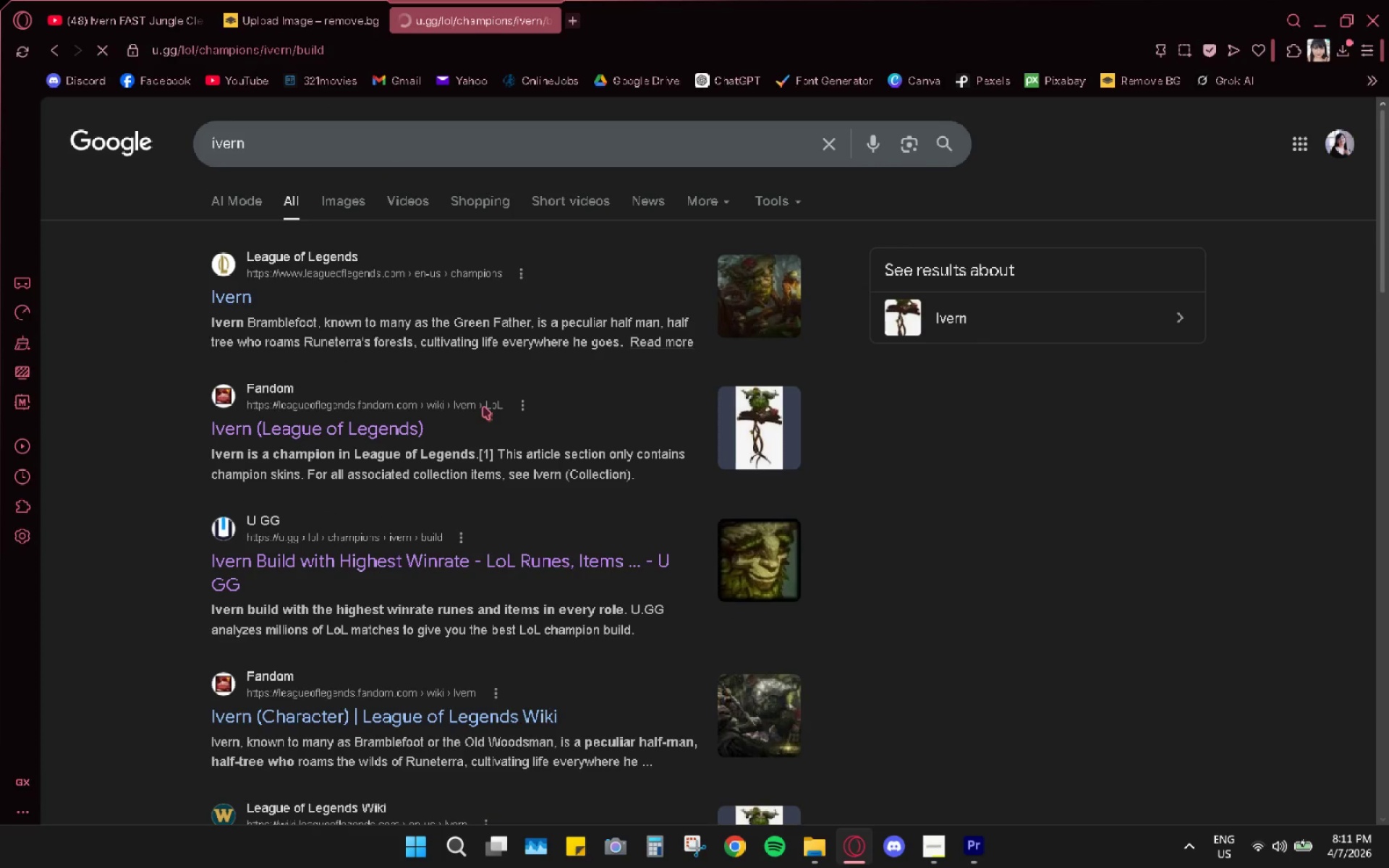 
right_click([308, 258])
 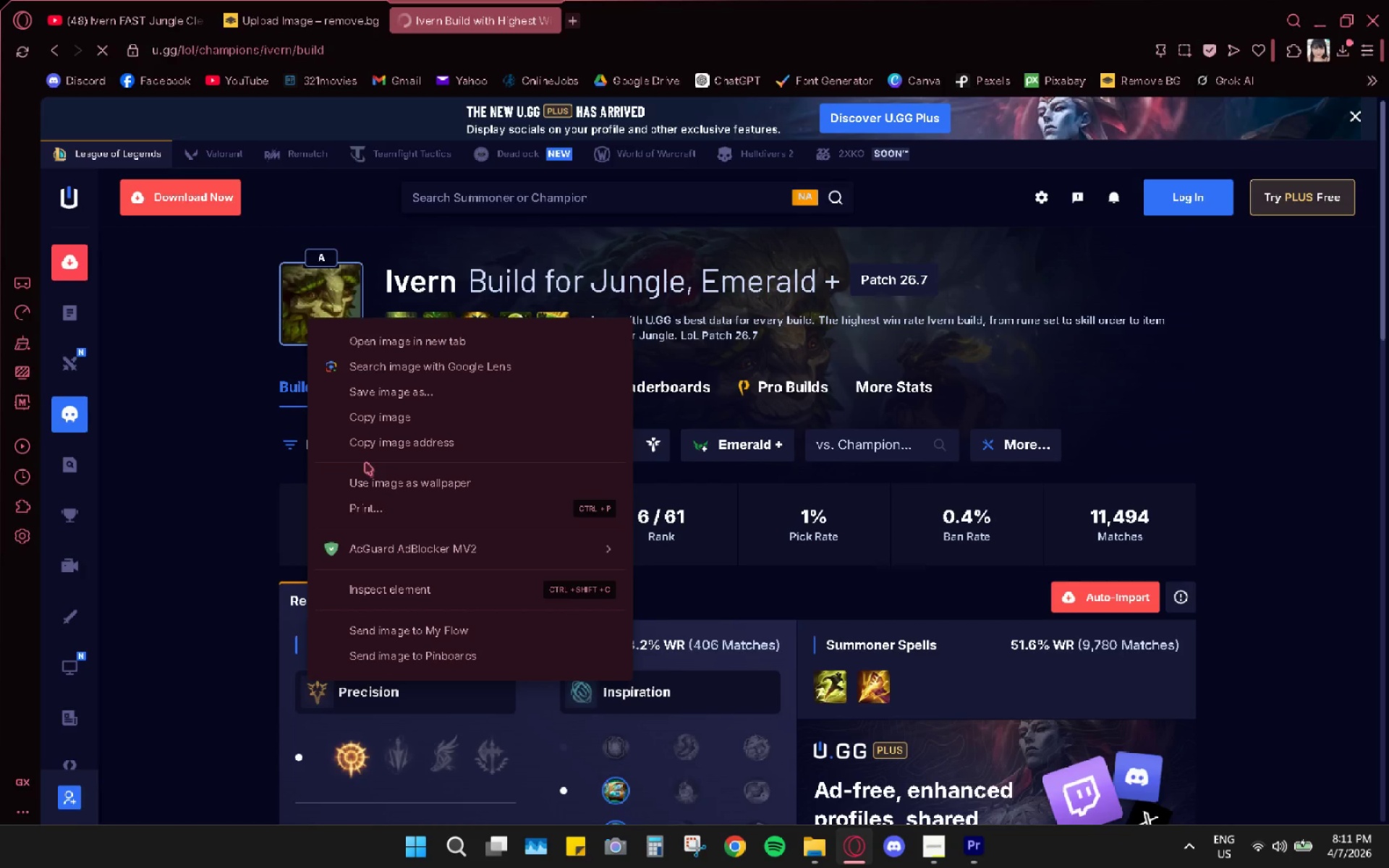 
left_click([386, 415])
 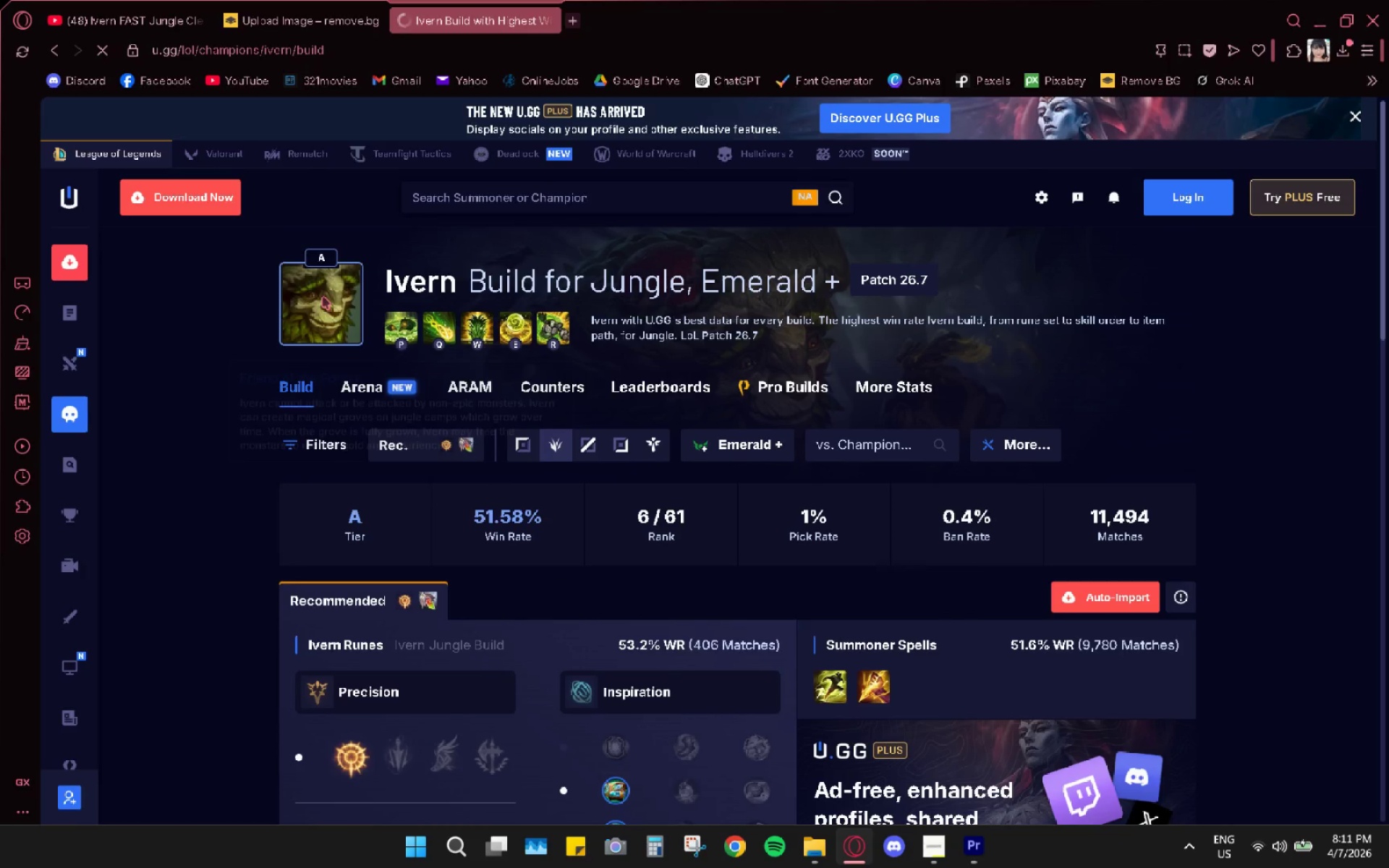 
right_click([306, 299])
 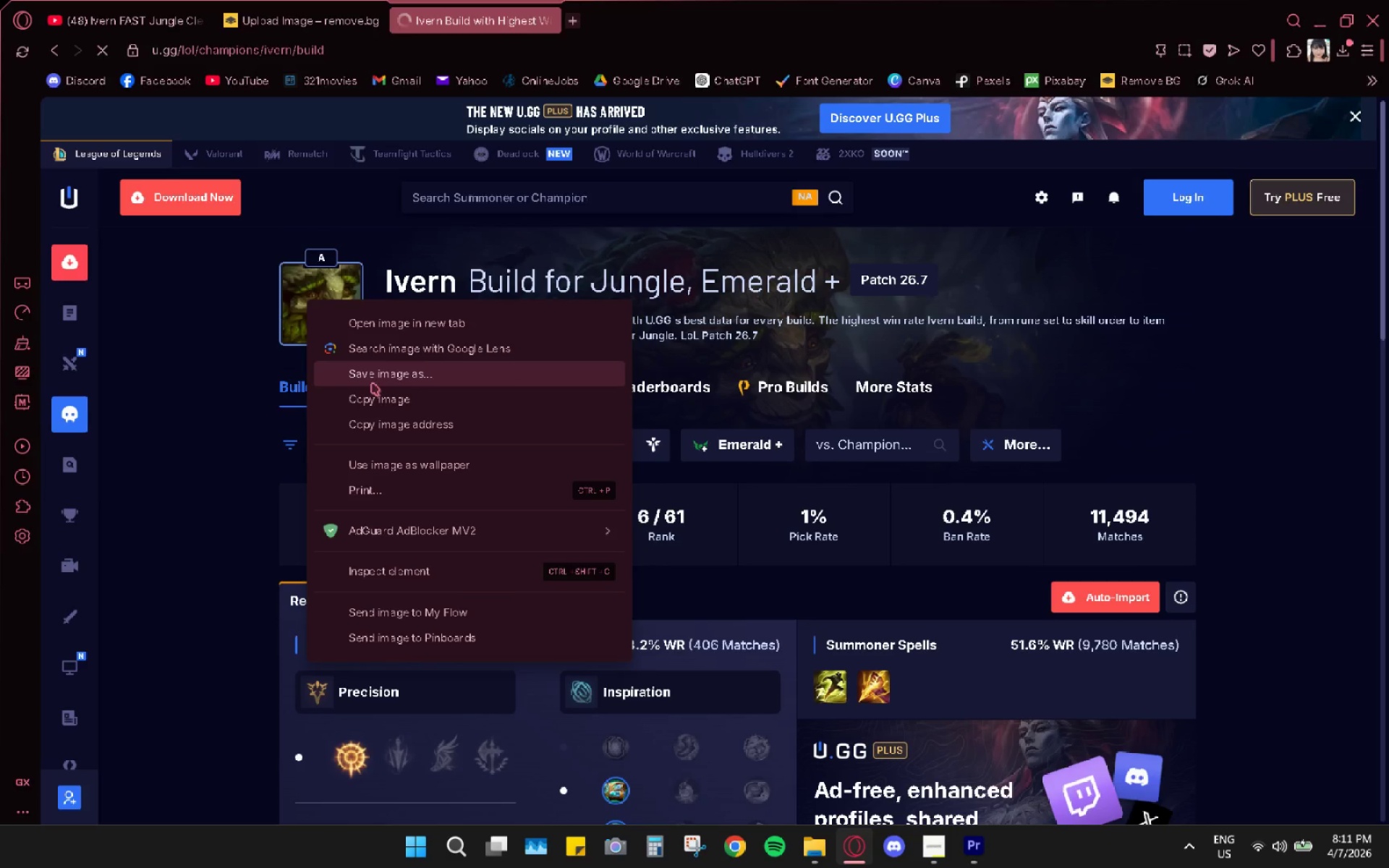 
left_click([375, 380])
 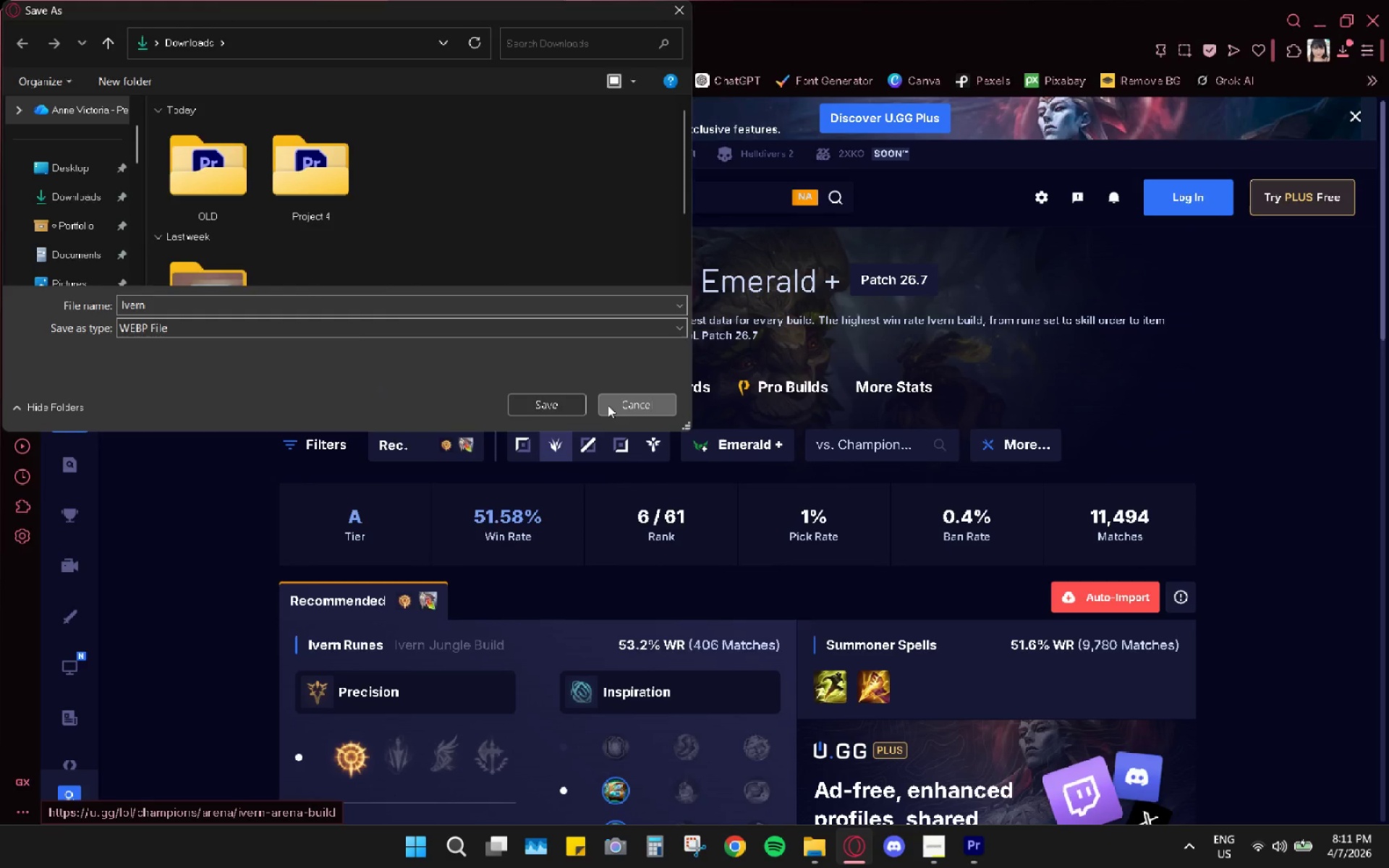 
right_click([324, 287])
 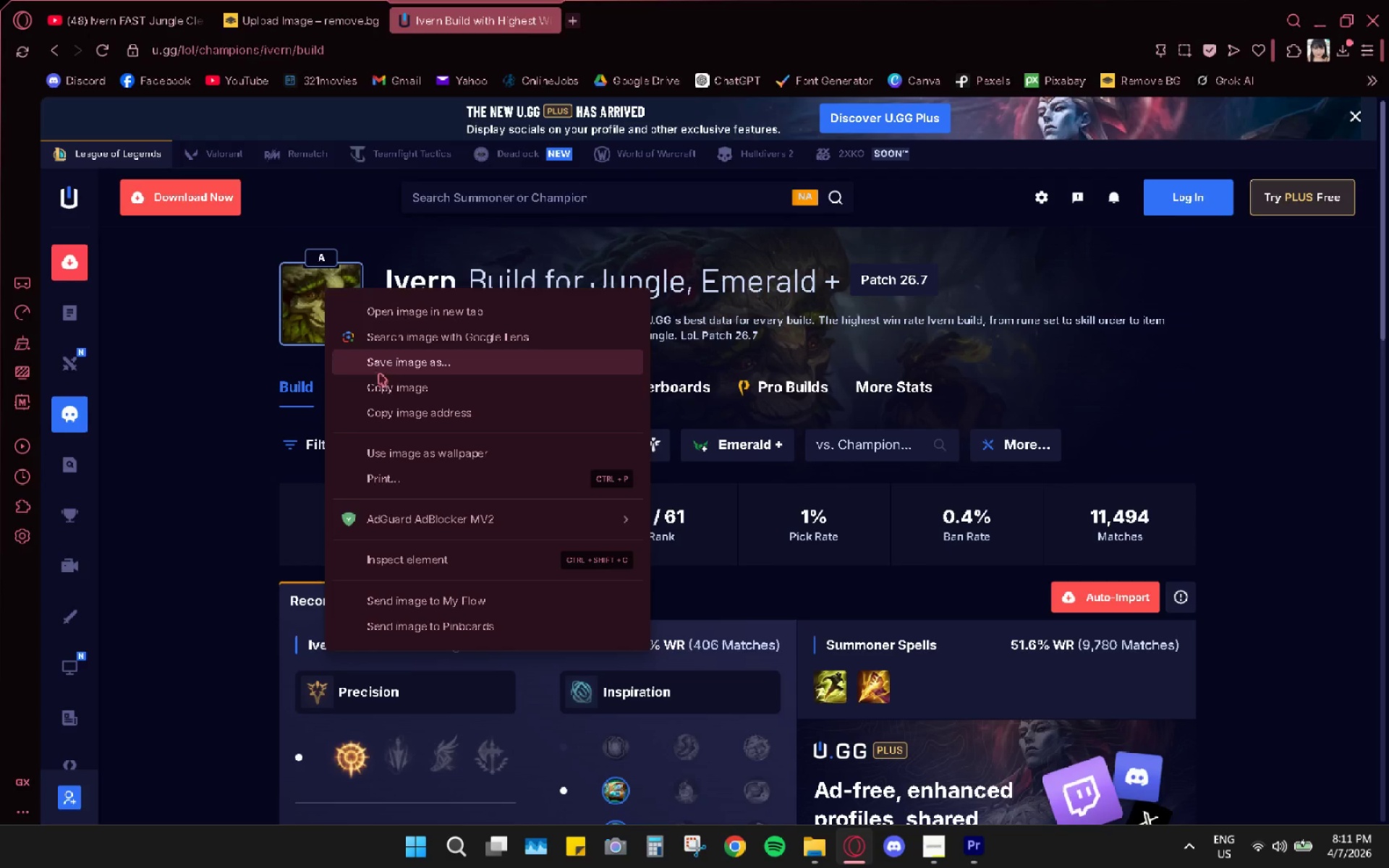 
left_click([383, 372])
 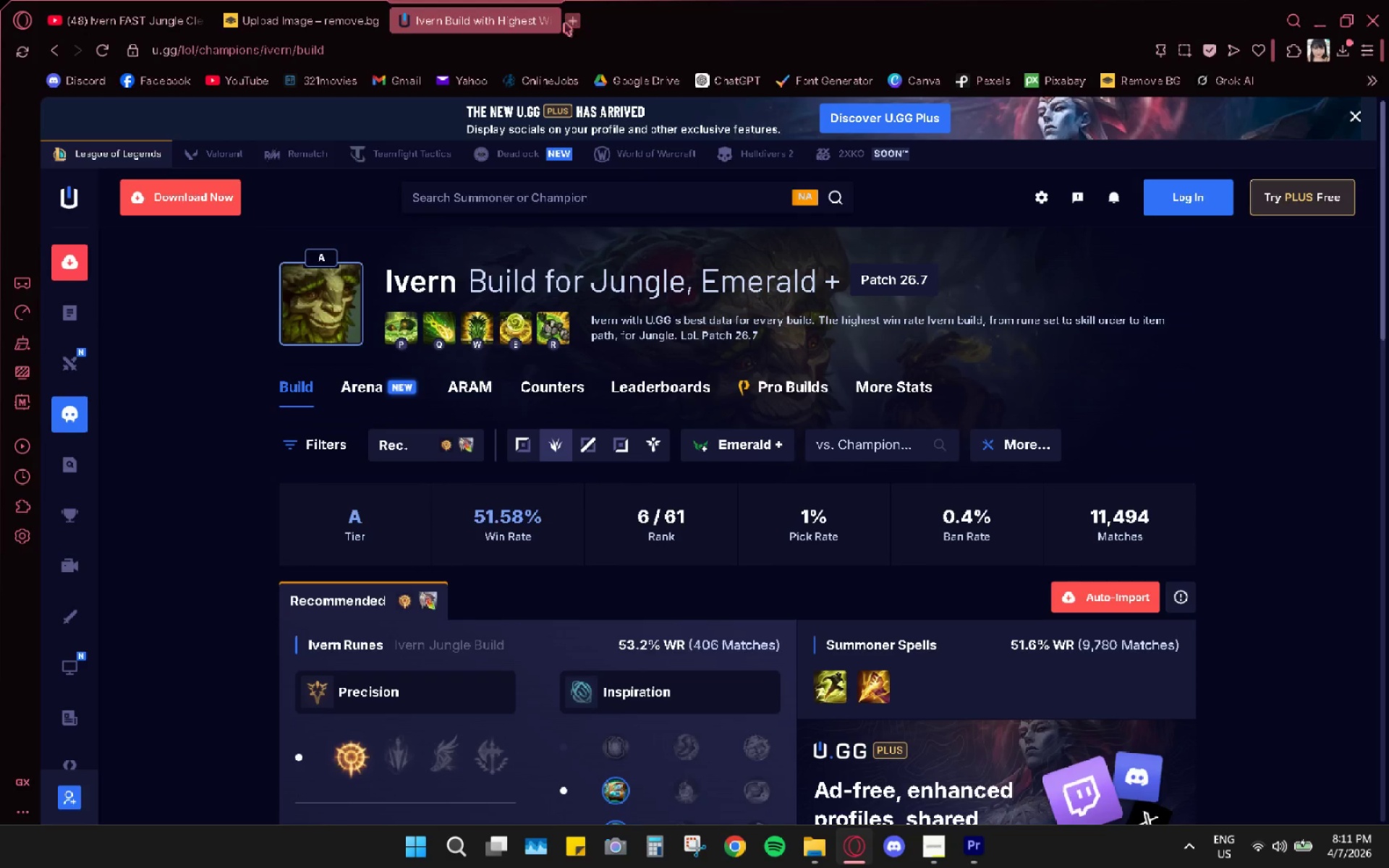 
left_click([50, 55])
 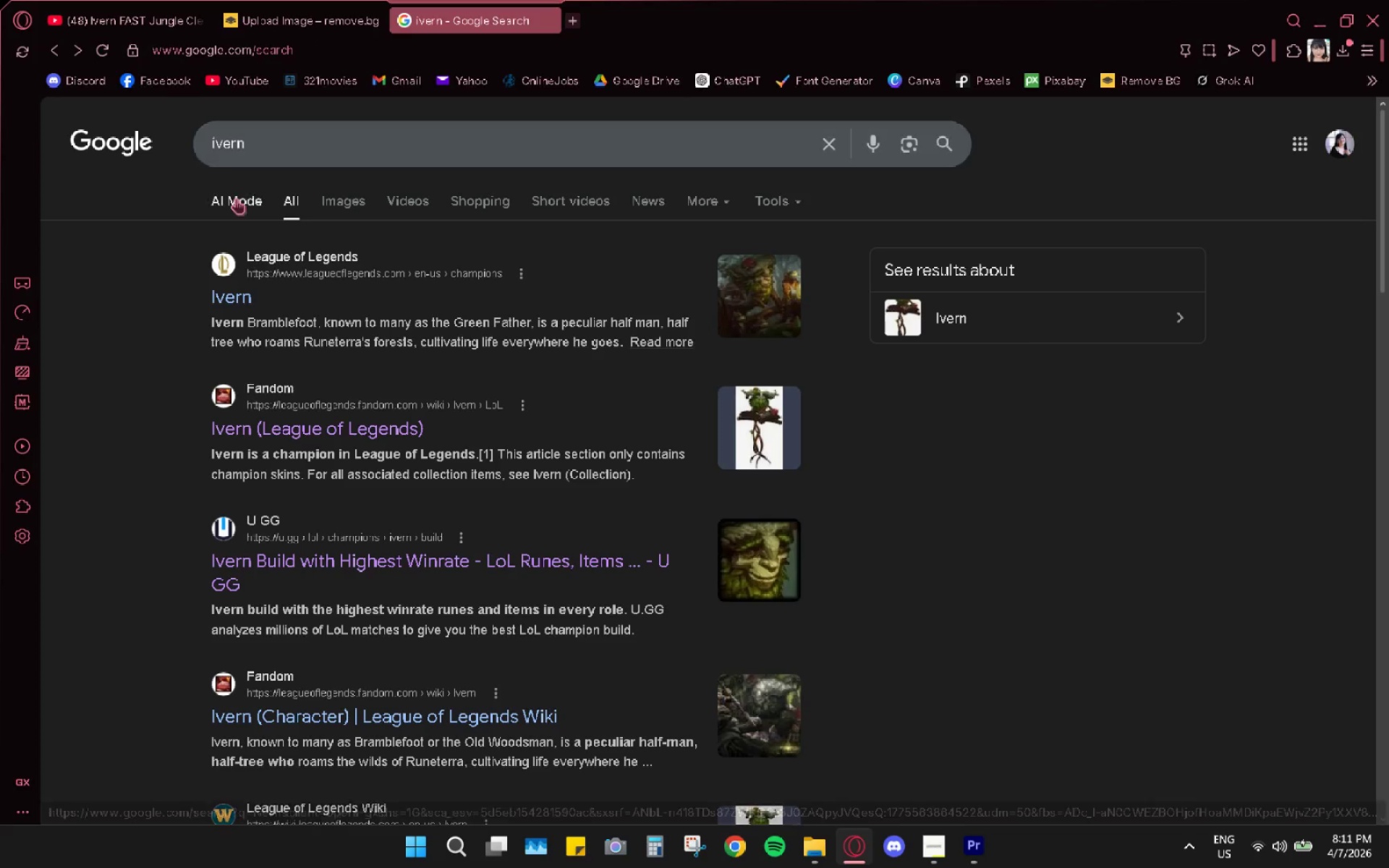 
mouse_move([344, 217])
 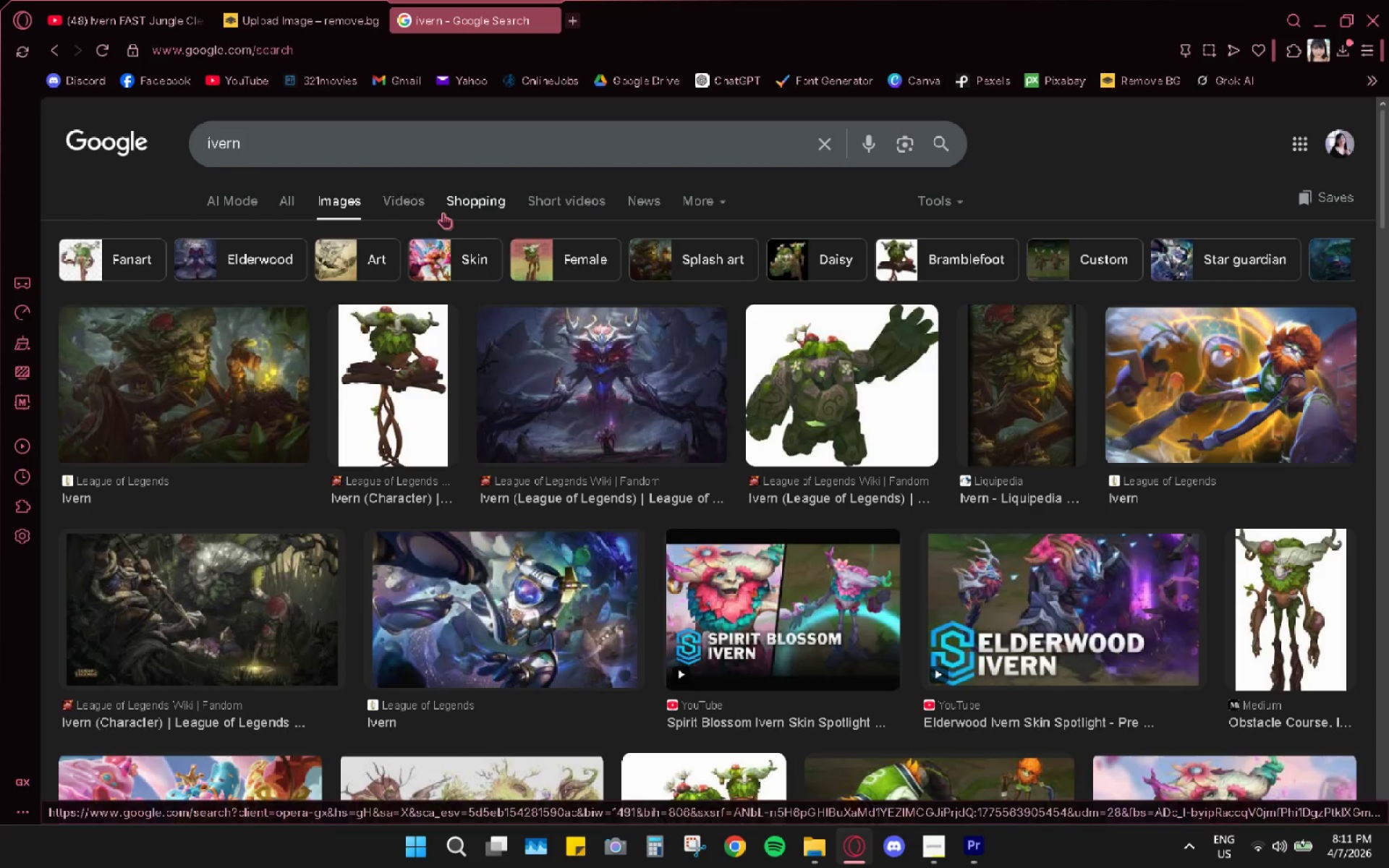 
scroll: coordinate [871, 498], scroll_direction: down, amount: 3.0
 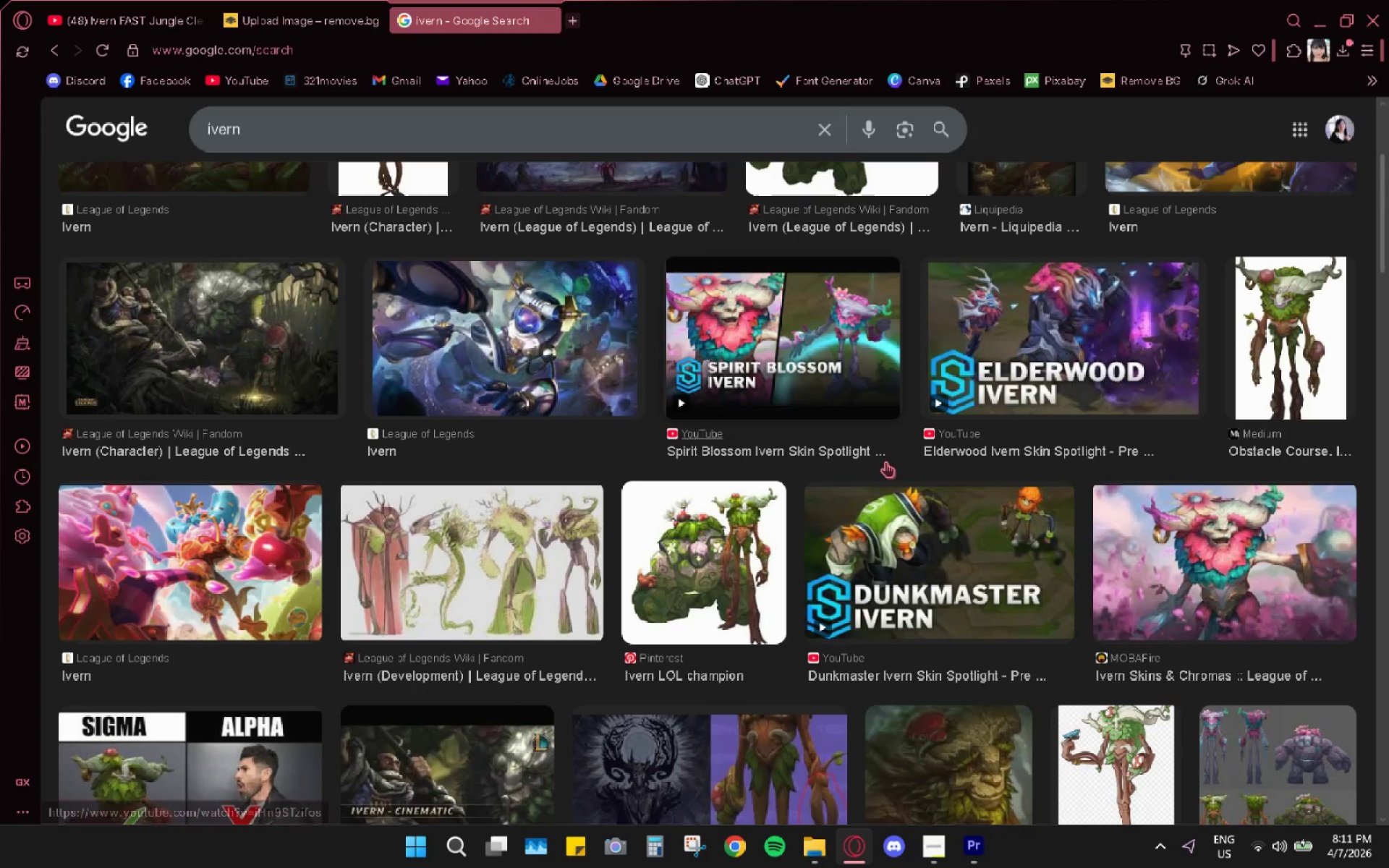 
wait(6.75)
 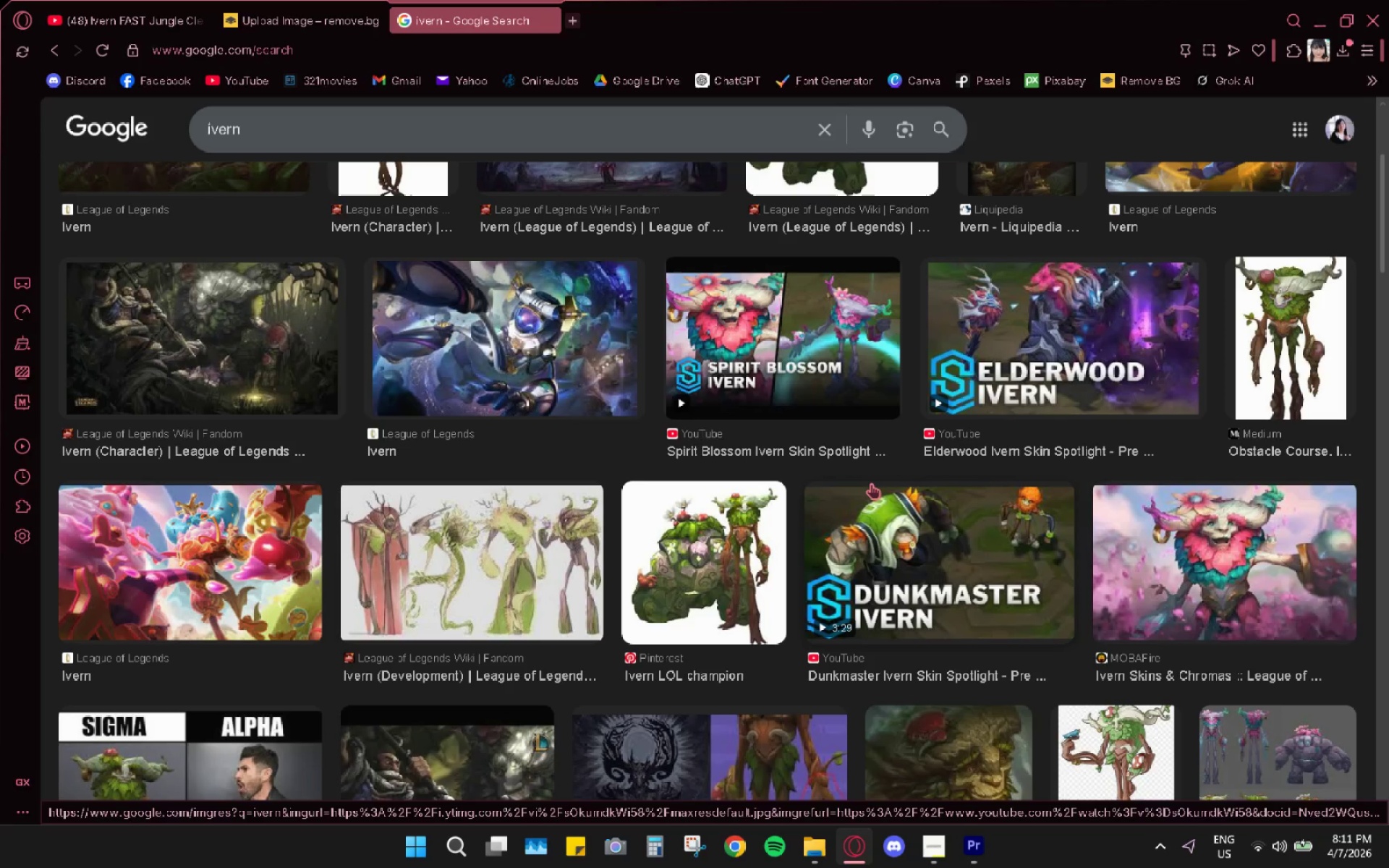 
scroll: coordinate [1003, 642], scroll_direction: up, amount: 3.0
 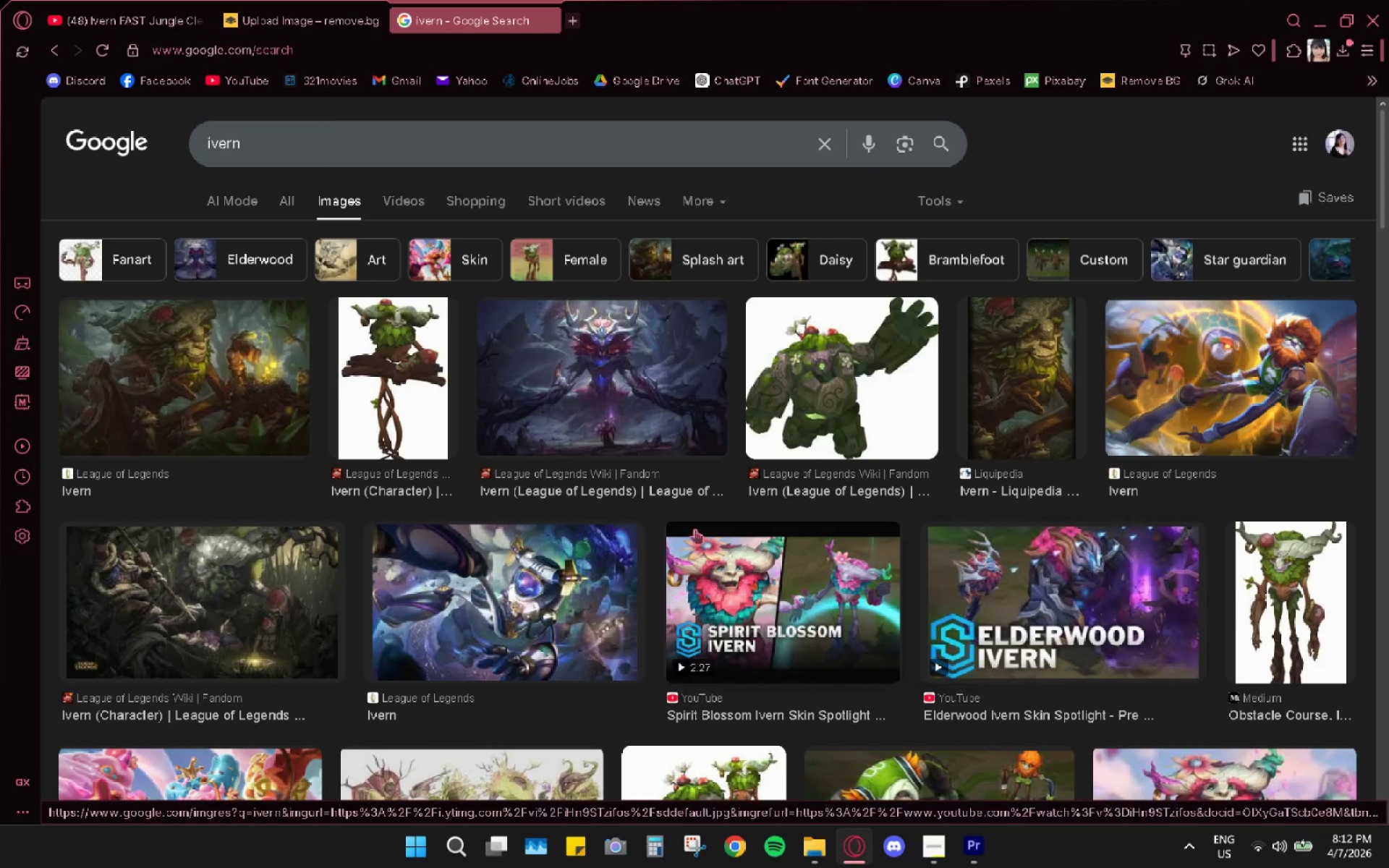 
scroll: coordinate [590, 558], scroll_direction: down, amount: 12.0
 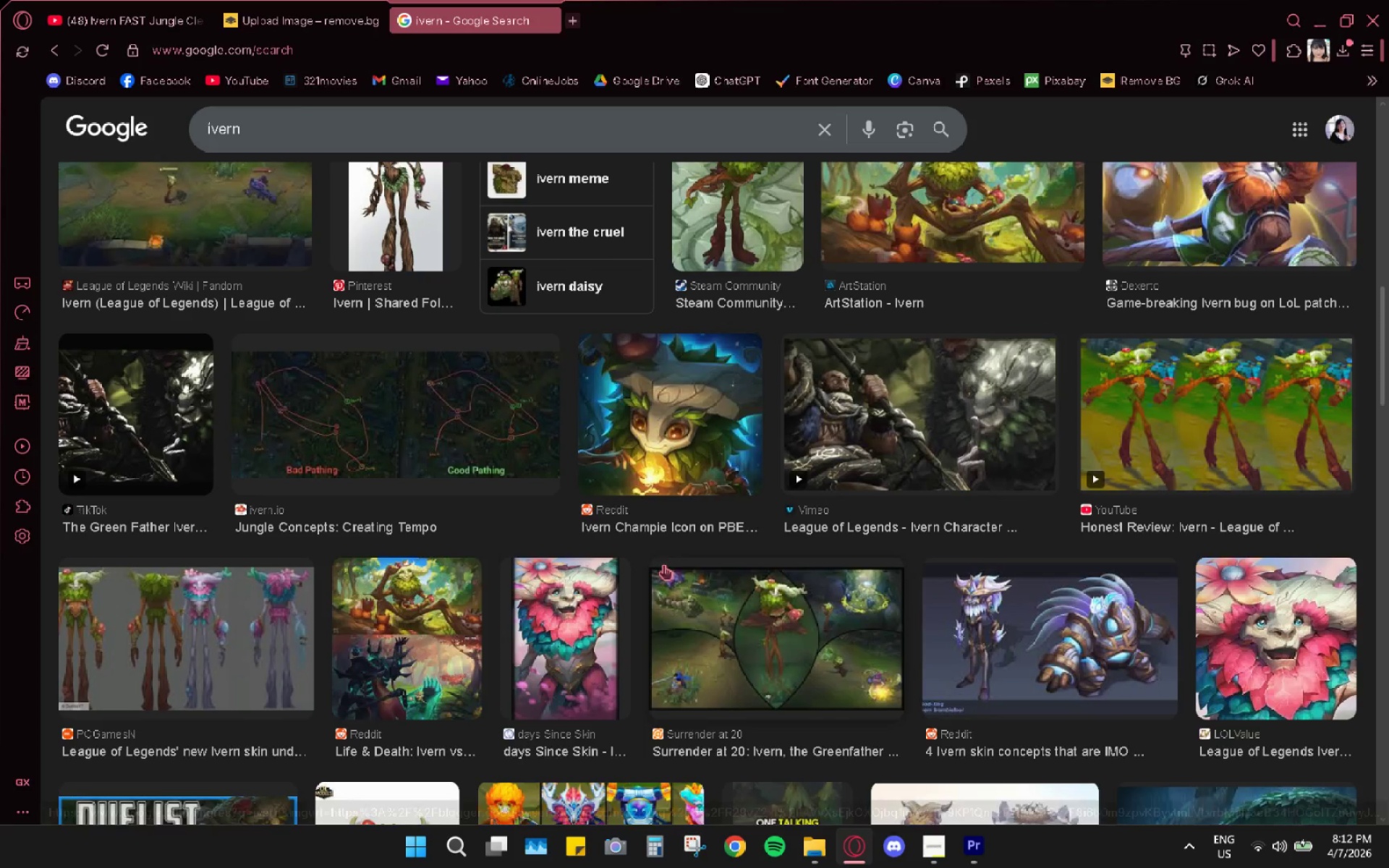 
left_click([726, 626])
 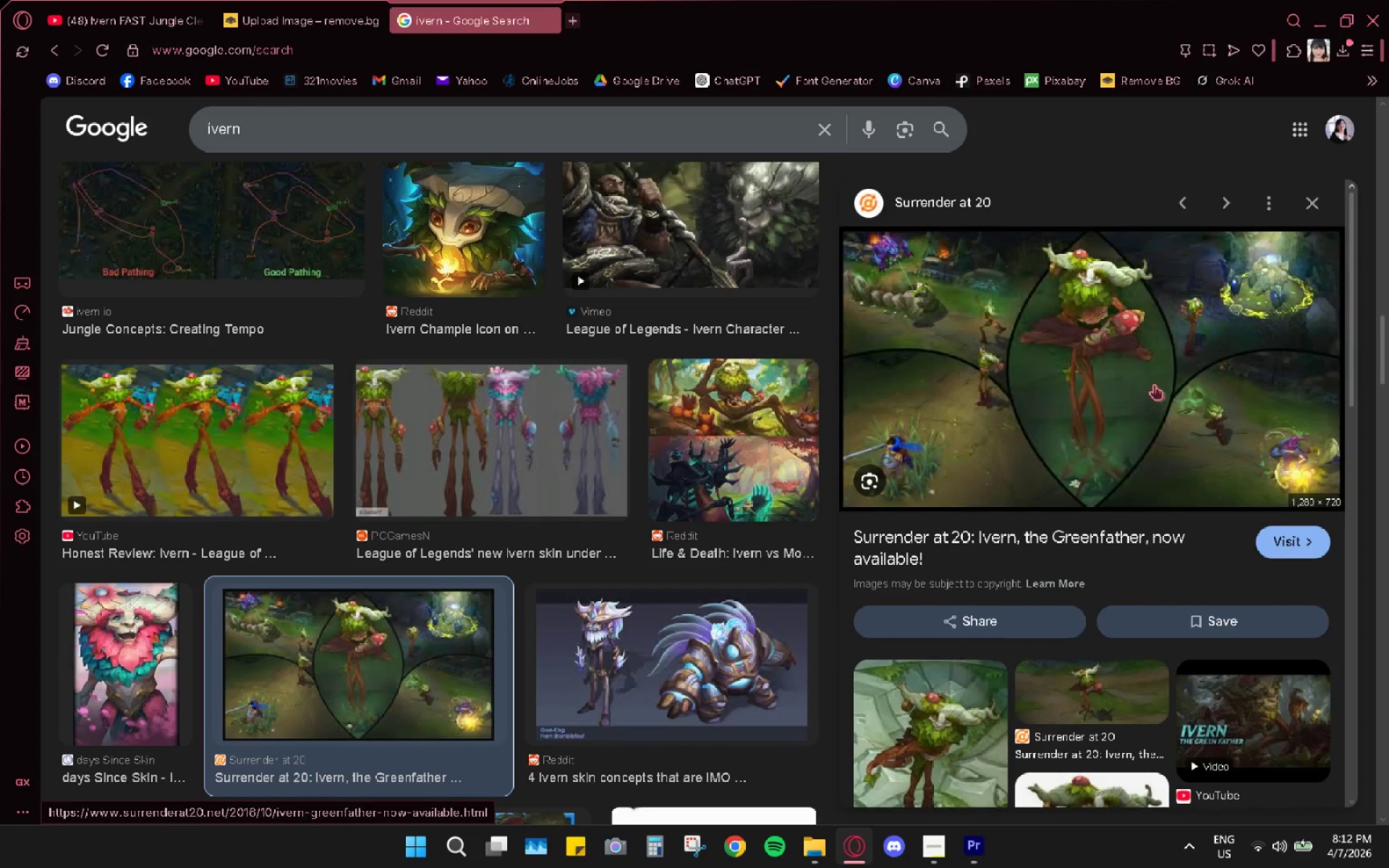 
mouse_move([1263, 215])
 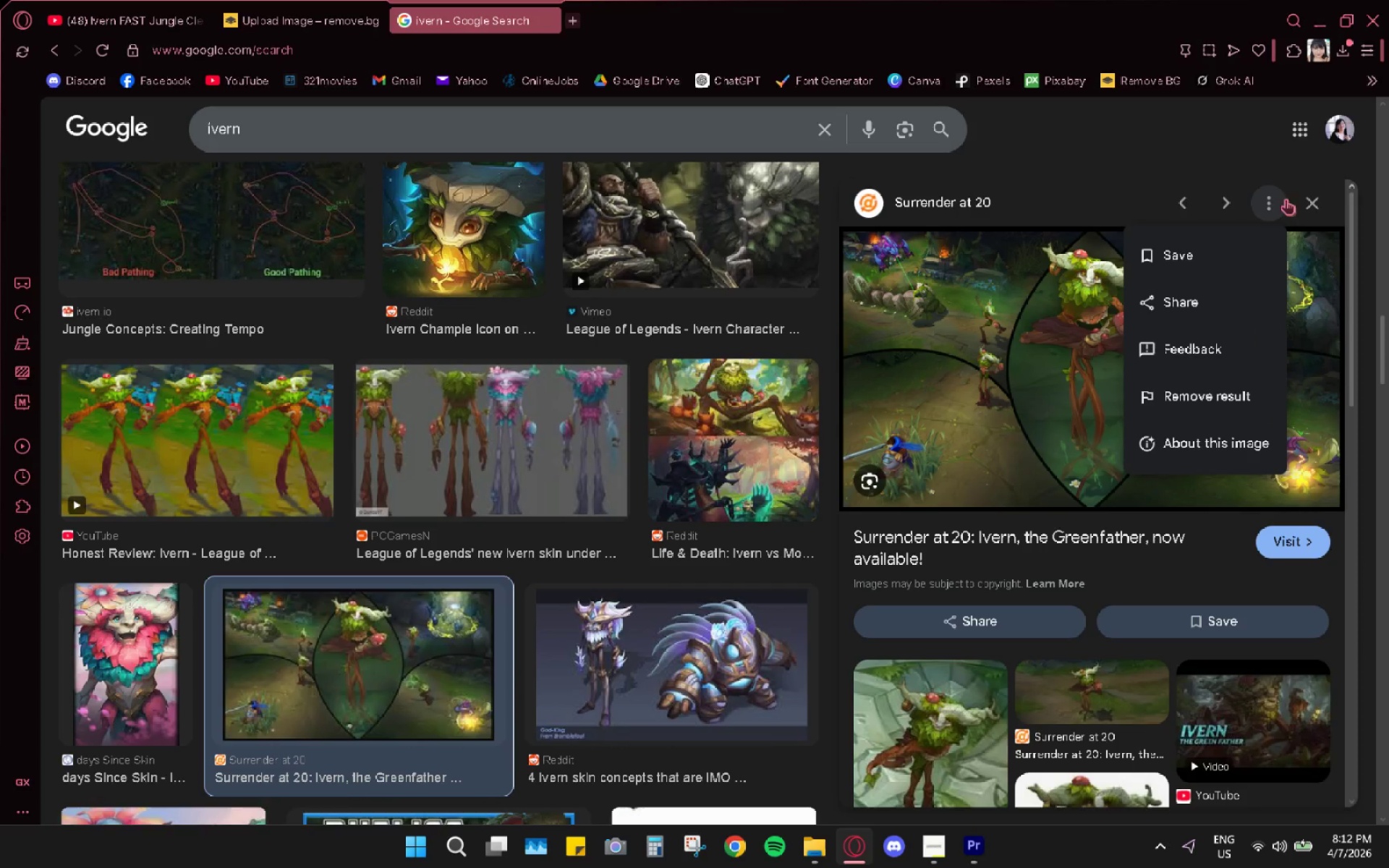 
wait(5.95)
 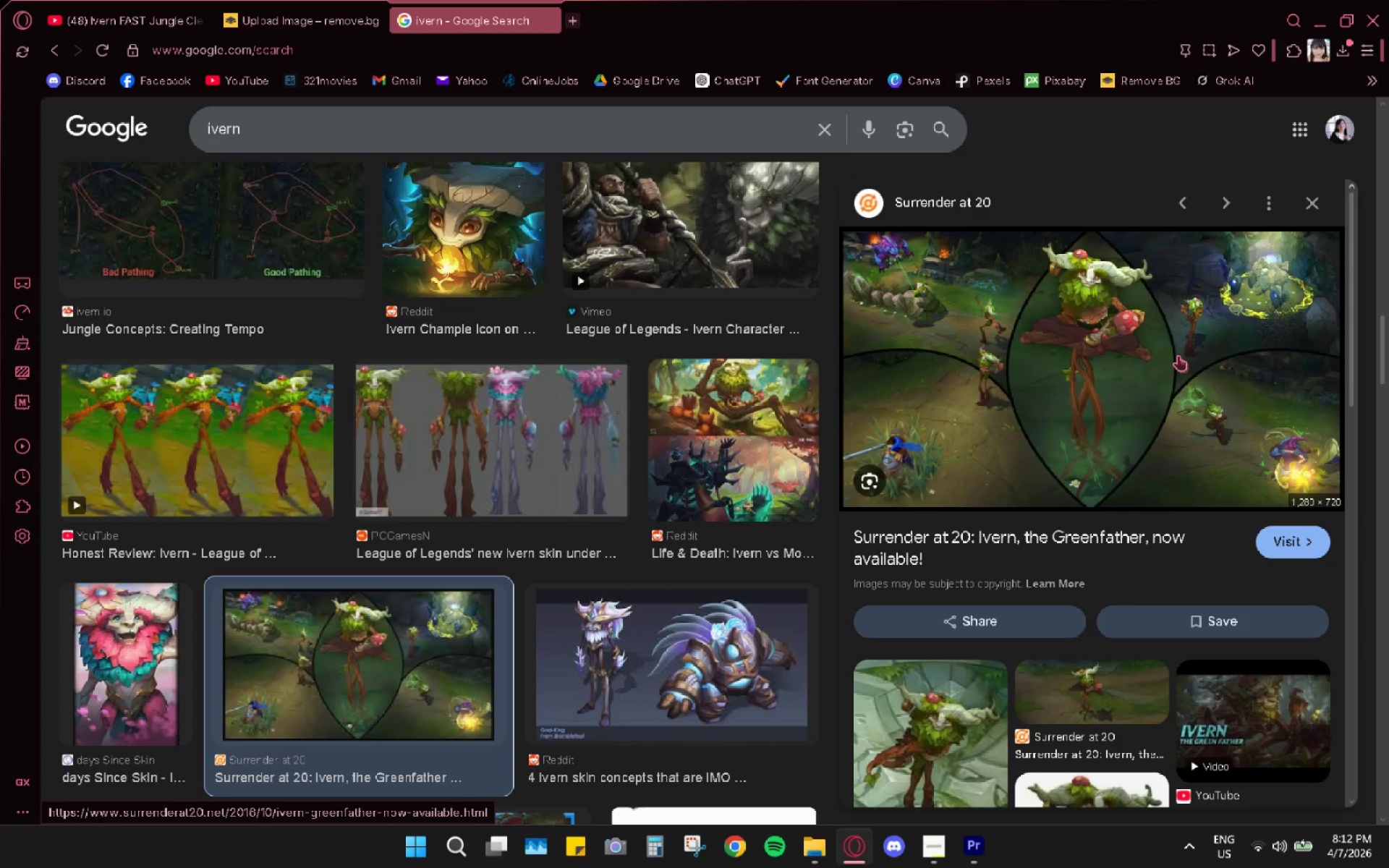 
left_click([966, 839])
 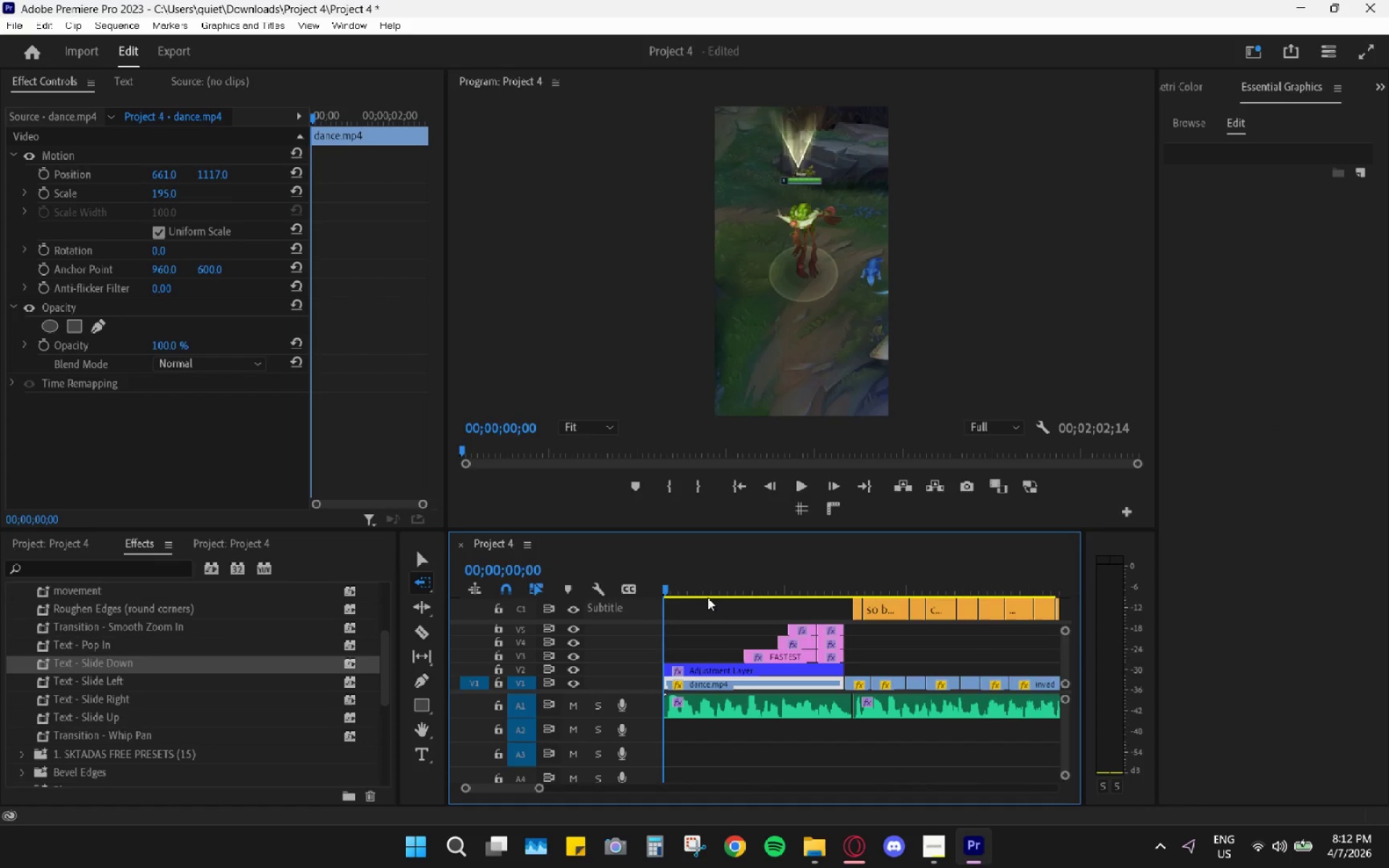 
left_click_drag(start_coordinate=[679, 567], to_coordinate=[696, 579])
 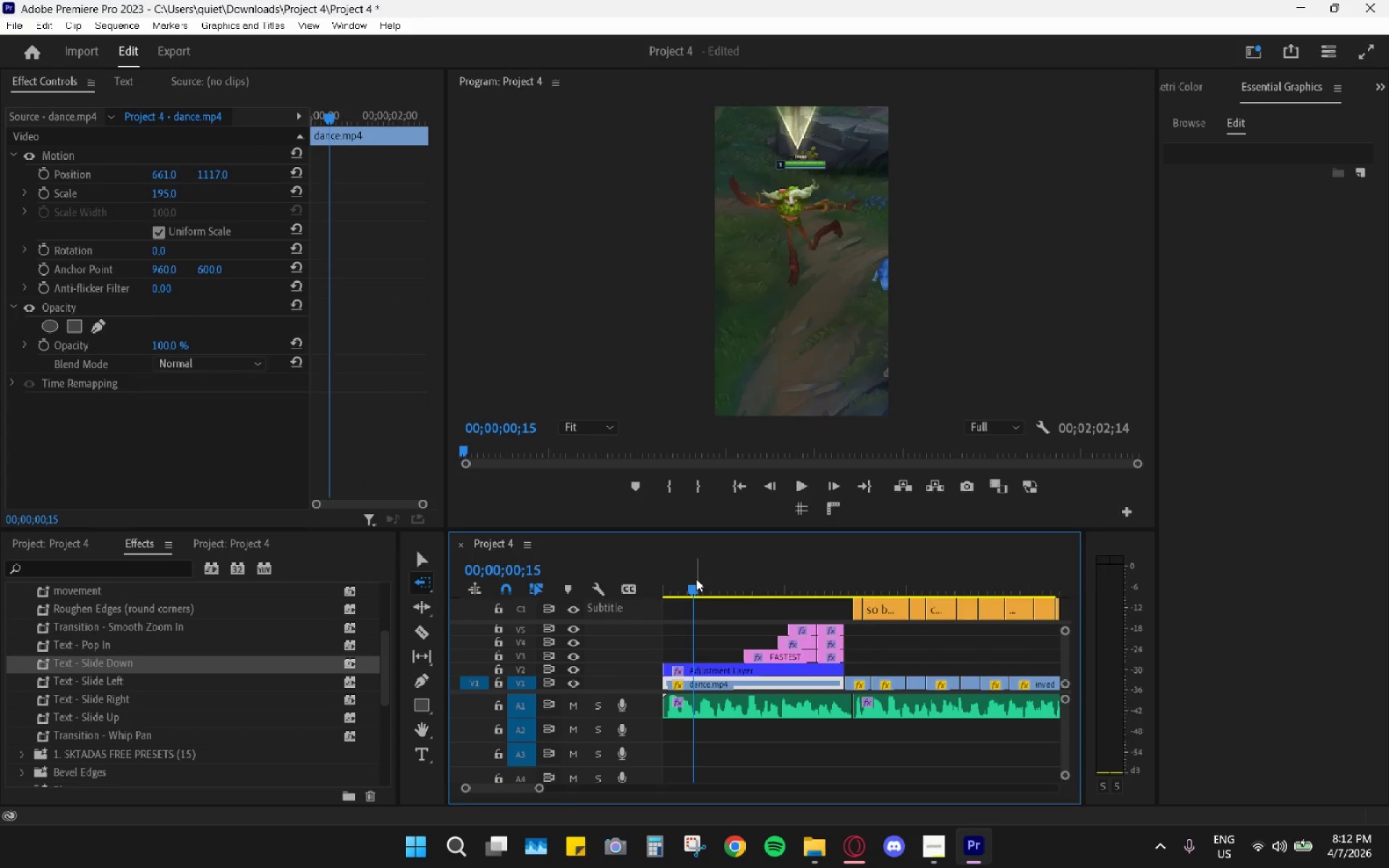 
key(Space)
 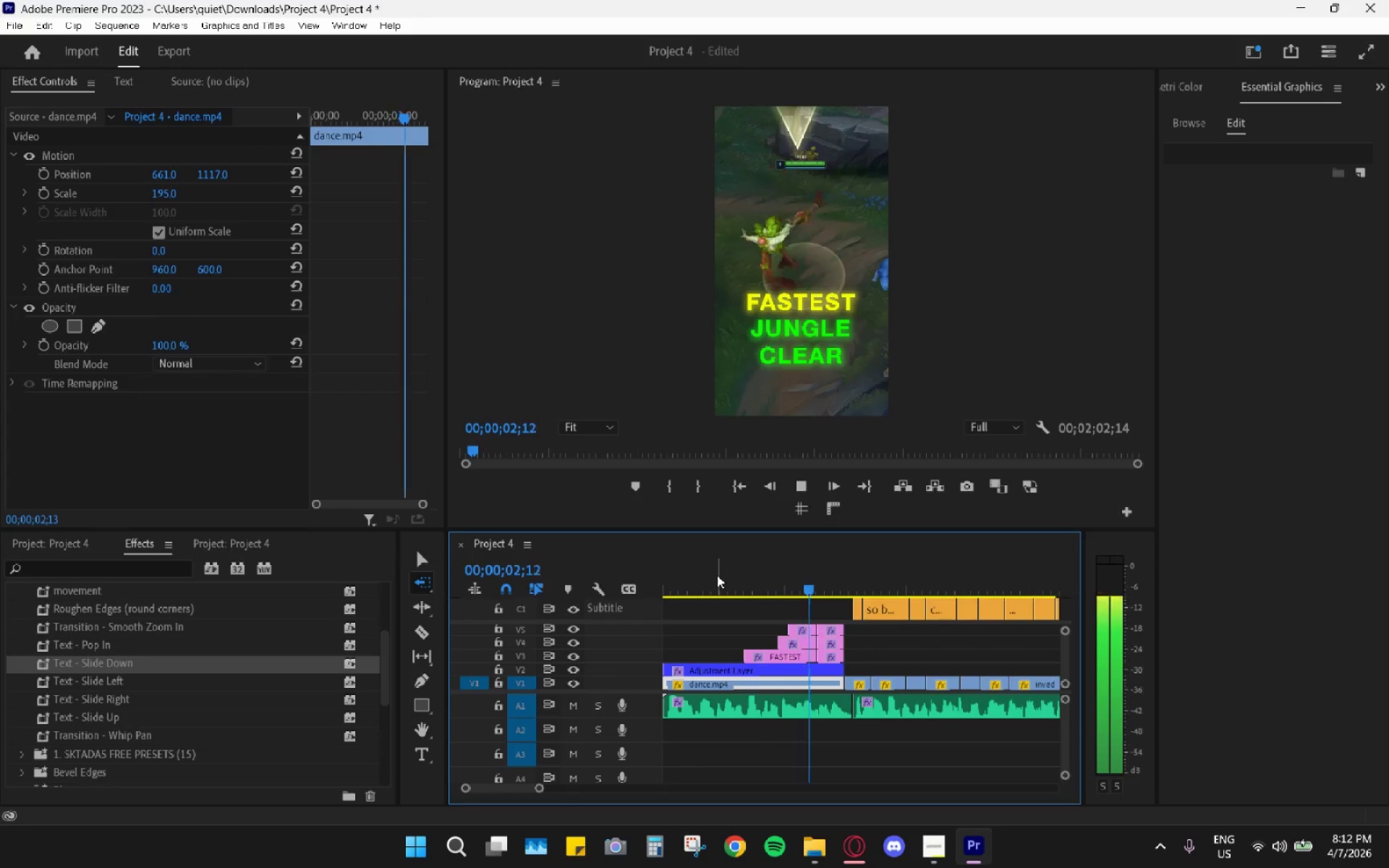 
key(Space)
 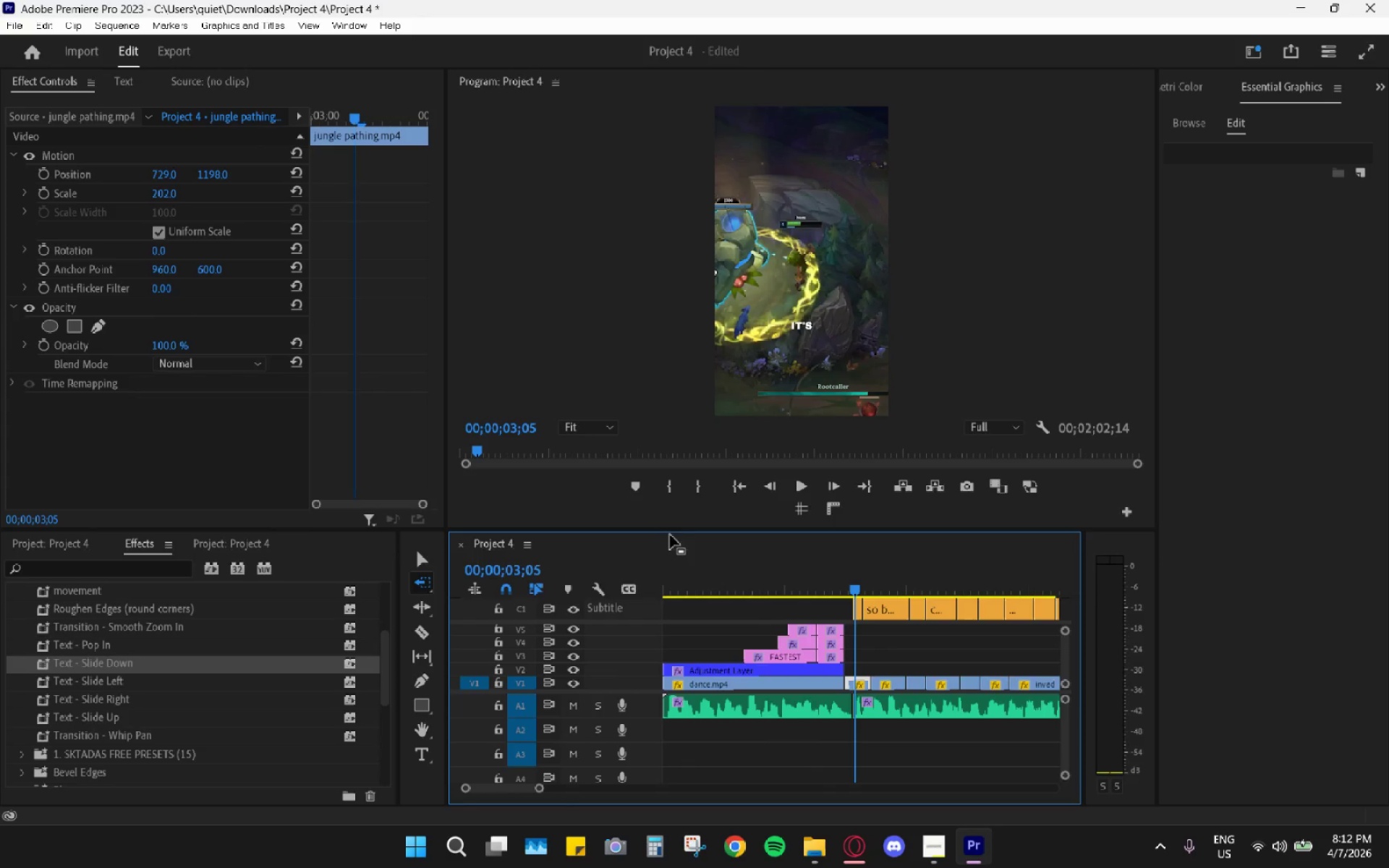 
left_click_drag(start_coordinate=[703, 588], to_coordinate=[662, 595])
 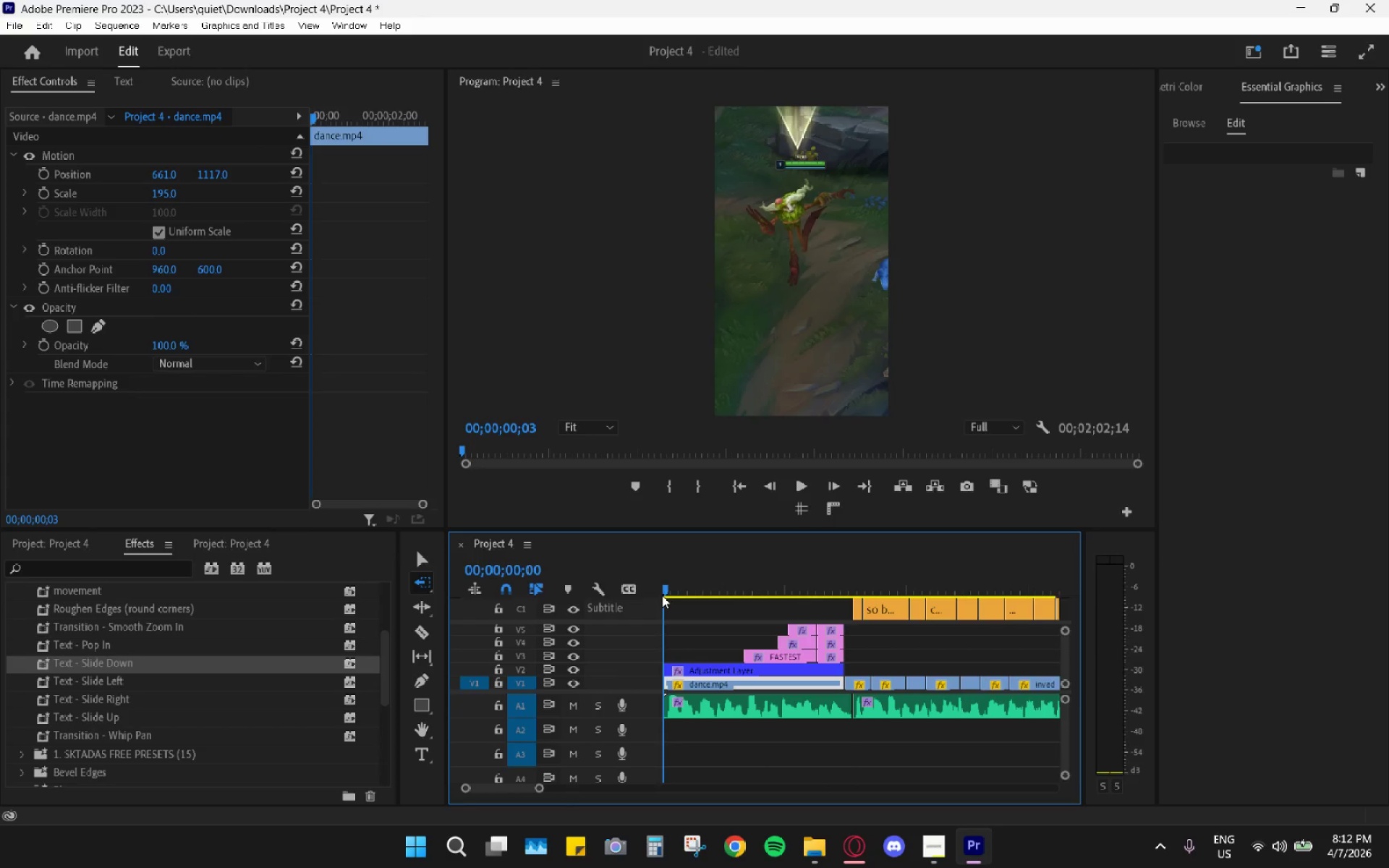 
key(Space)
 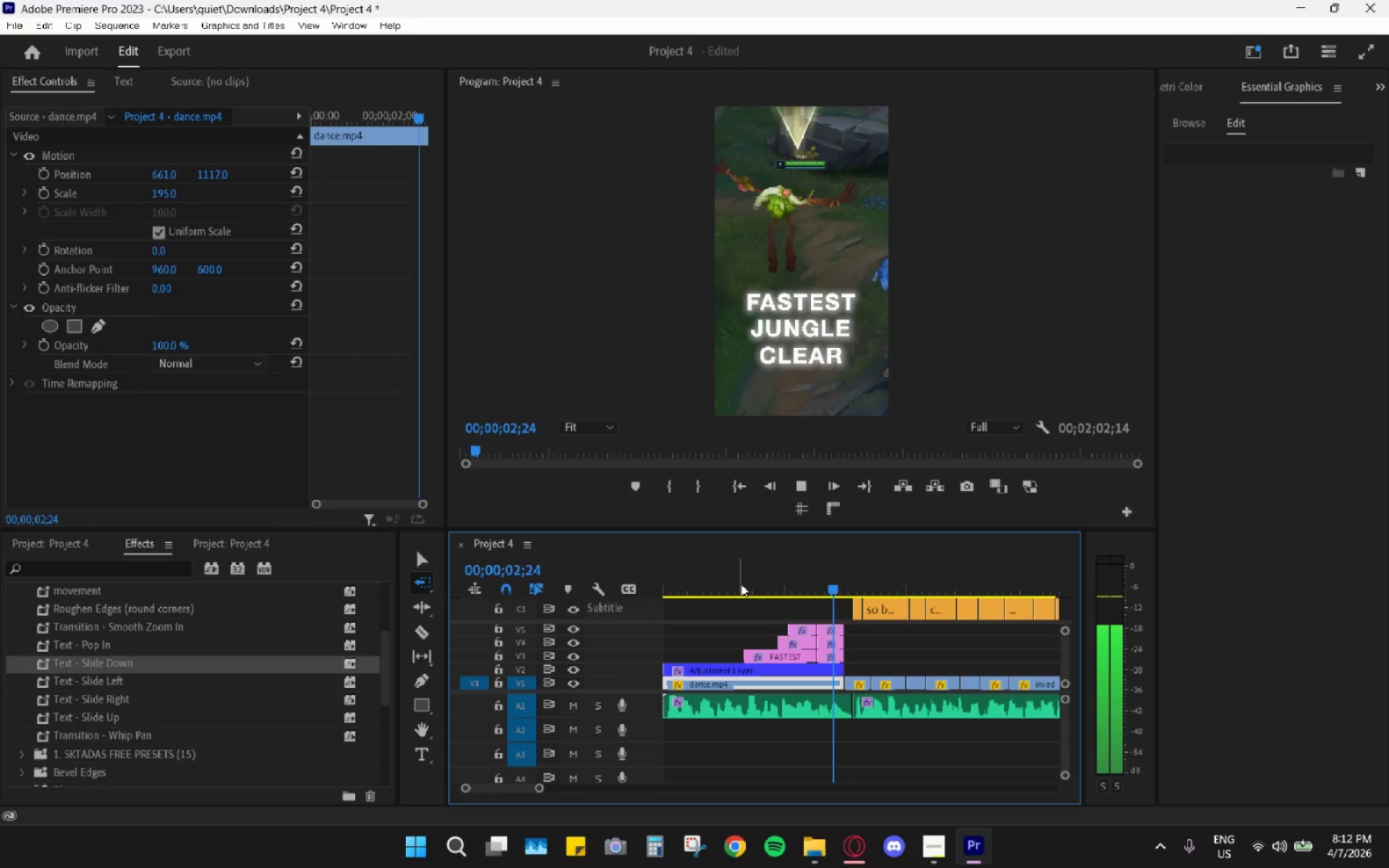 
left_click_drag(start_coordinate=[752, 568], to_coordinate=[740, 567])
 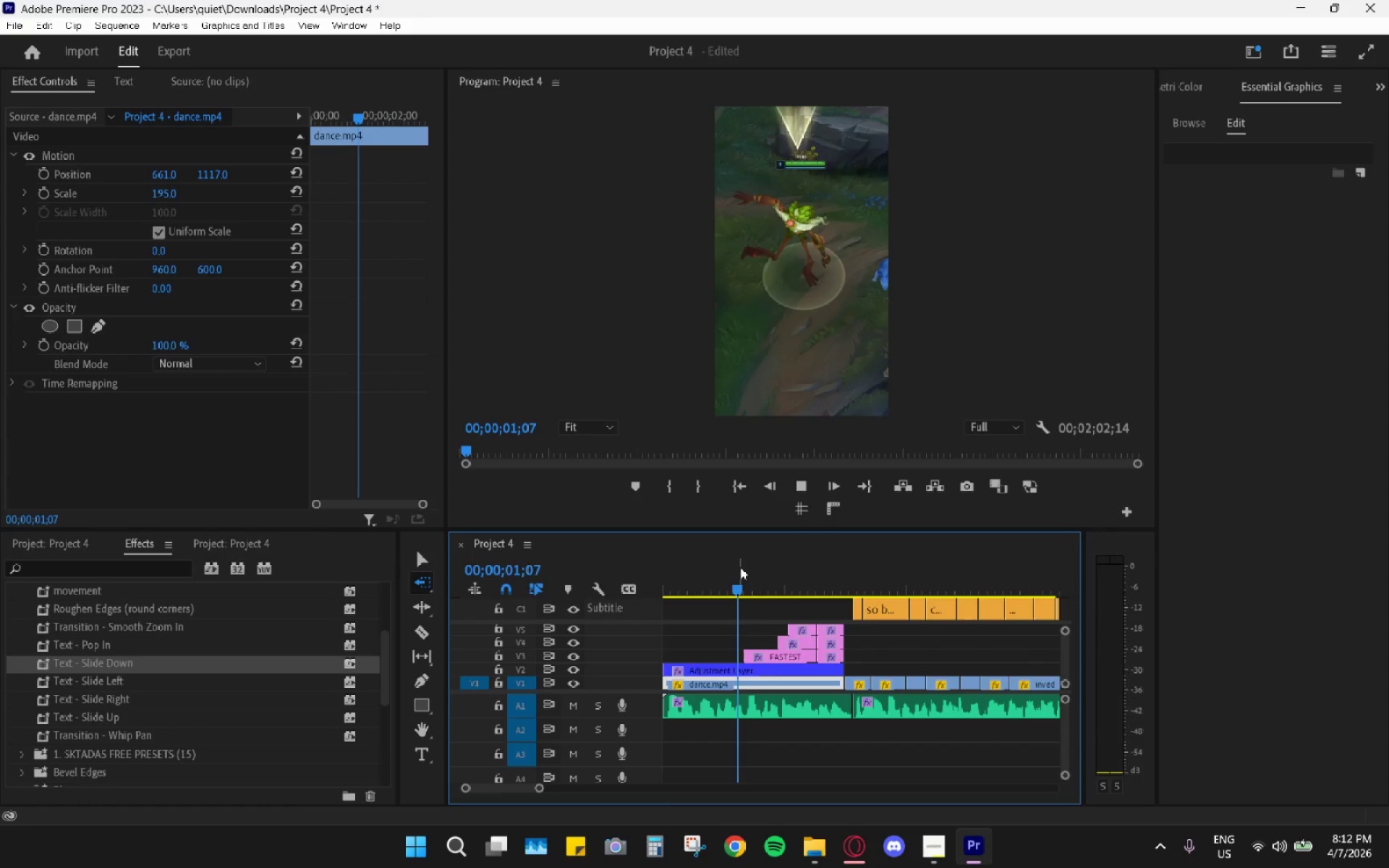 
key(Space)
 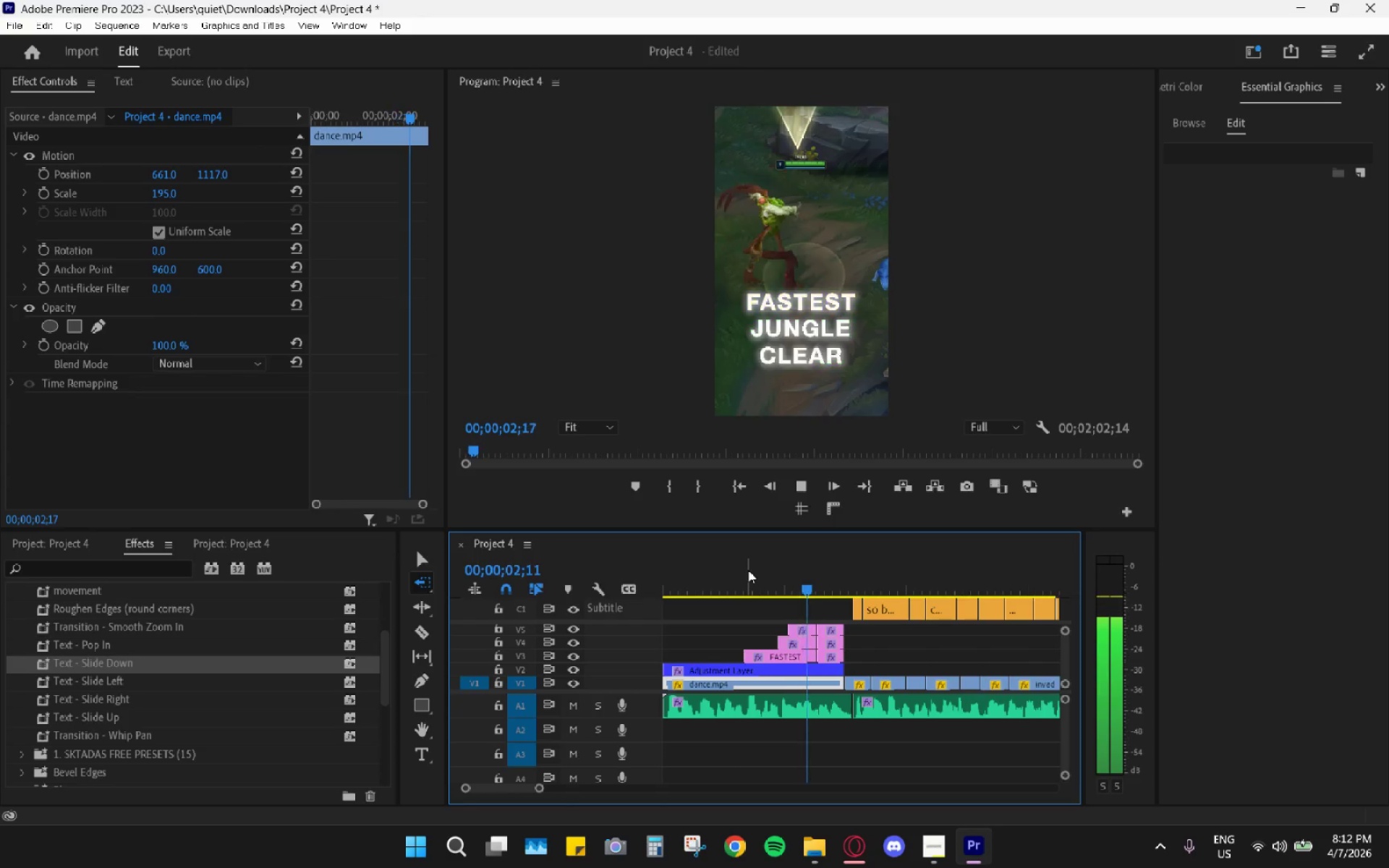 
key(Space)
 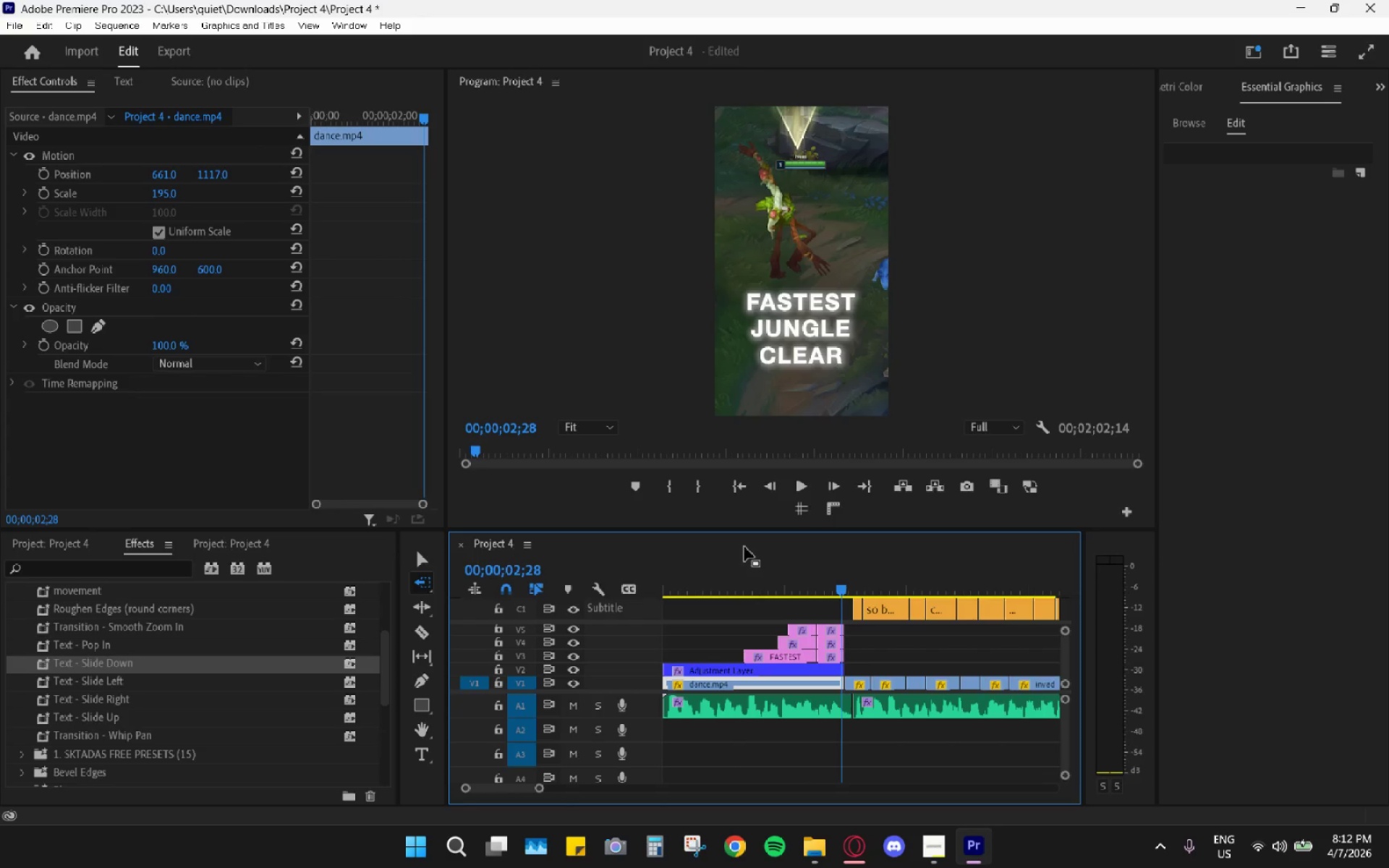 
left_click_drag(start_coordinate=[744, 547], to_coordinate=[731, 548])
 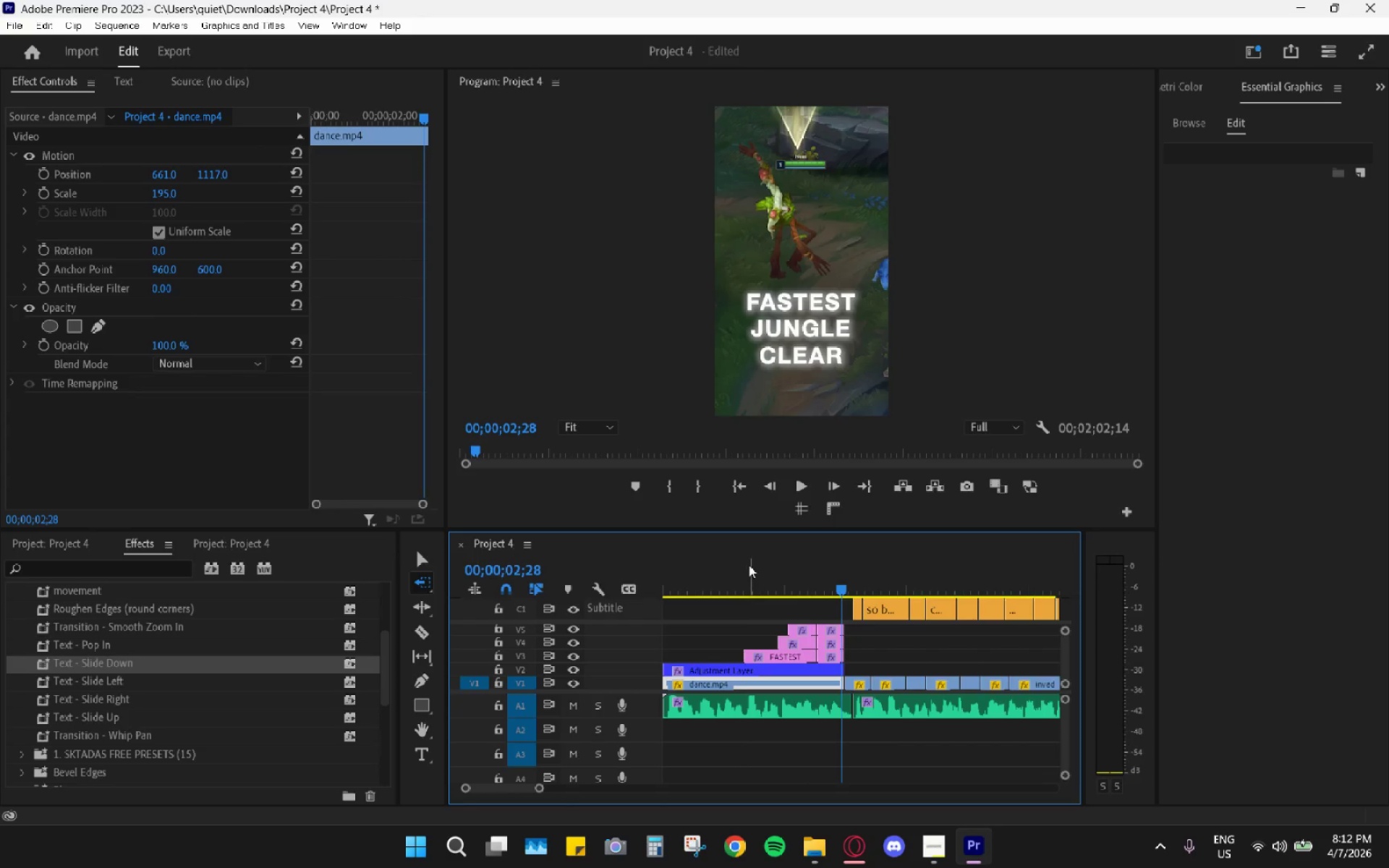 
left_click_drag(start_coordinate=[749, 567], to_coordinate=[799, 571])
 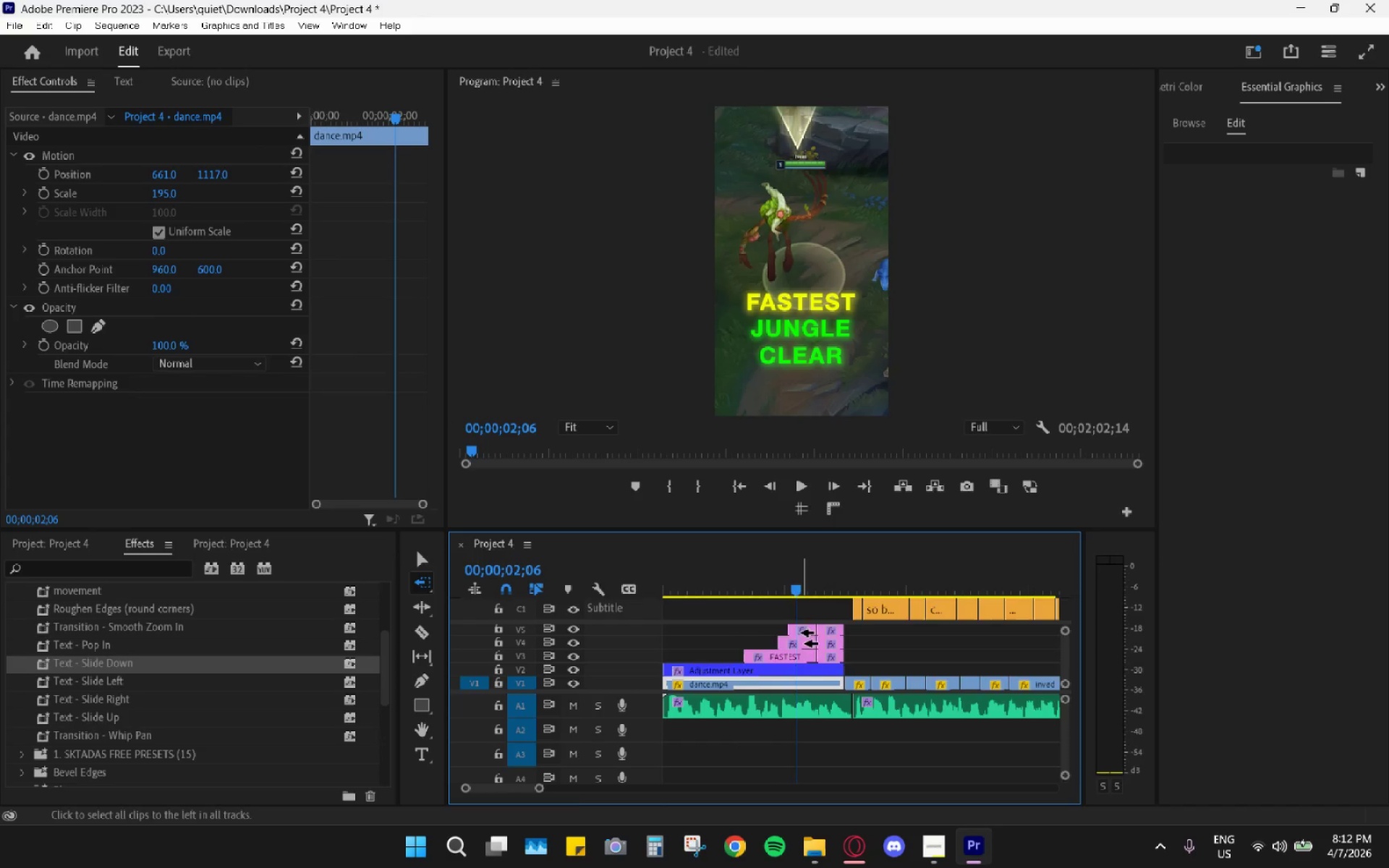 
hold_key(key=AltLeft, duration=0.66)
scroll: coordinate [797, 644], scroll_direction: up, amount: 7.0
 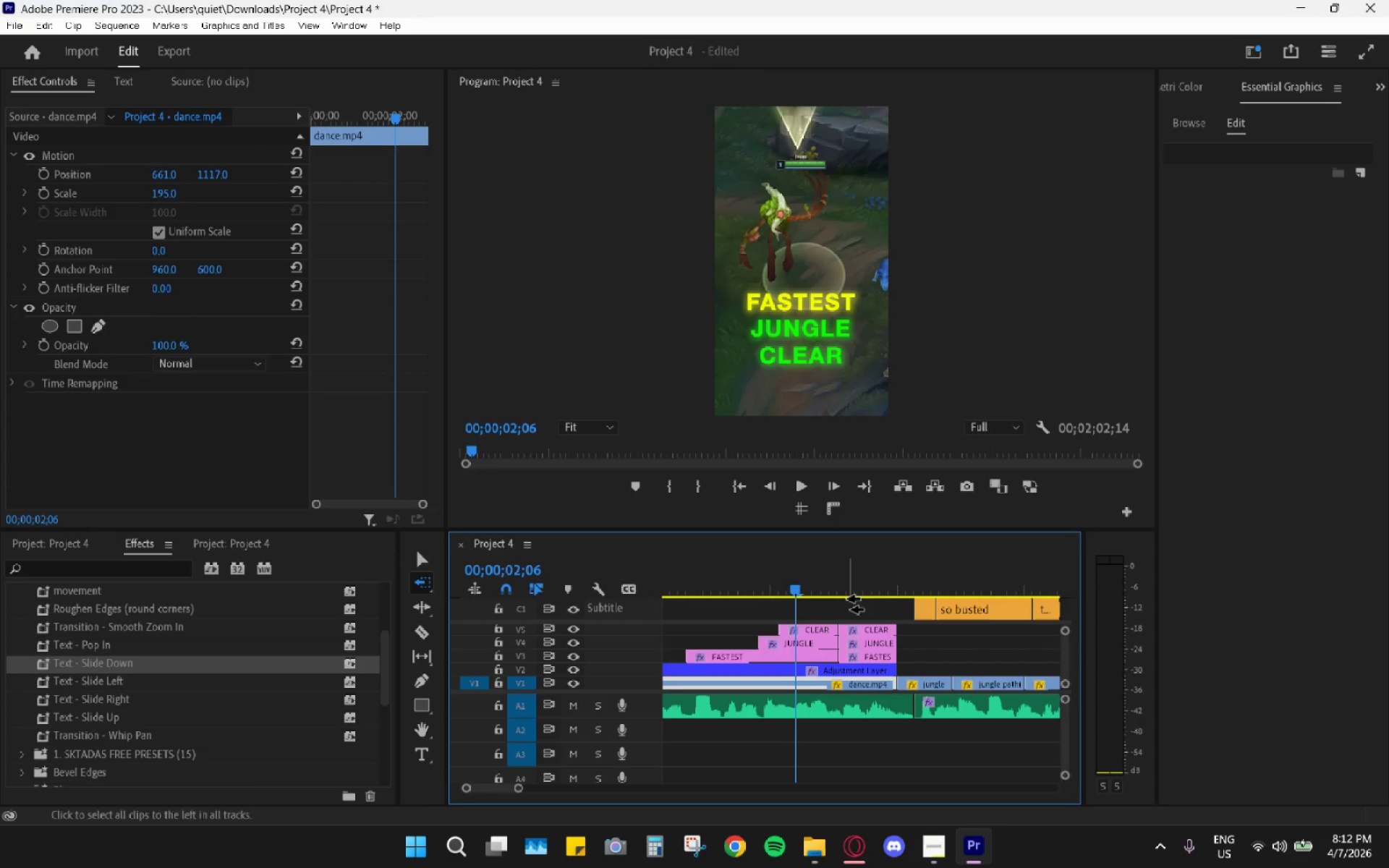 
left_click([838, 577])
 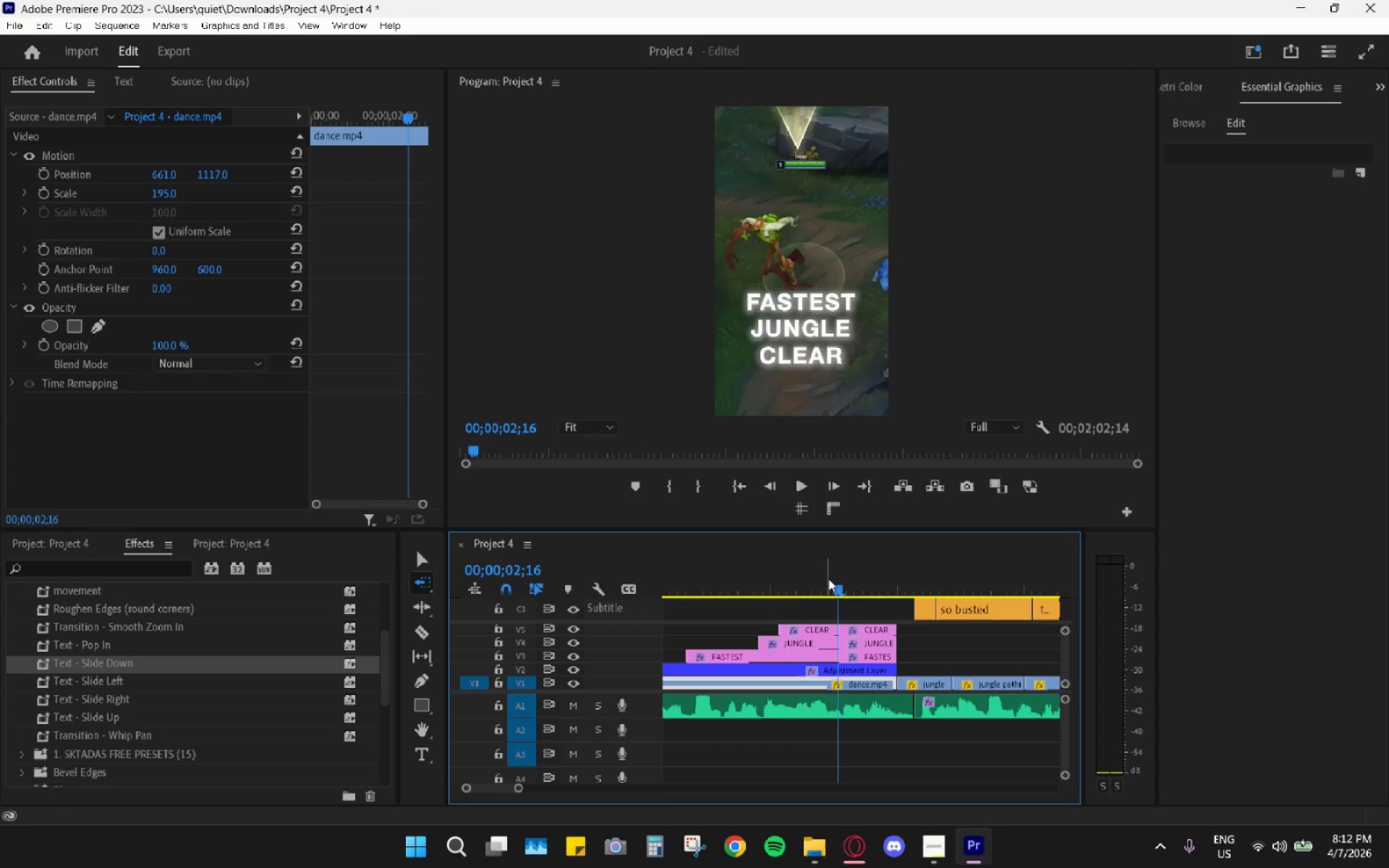 
left_click_drag(start_coordinate=[829, 574], to_coordinate=[825, 618])
 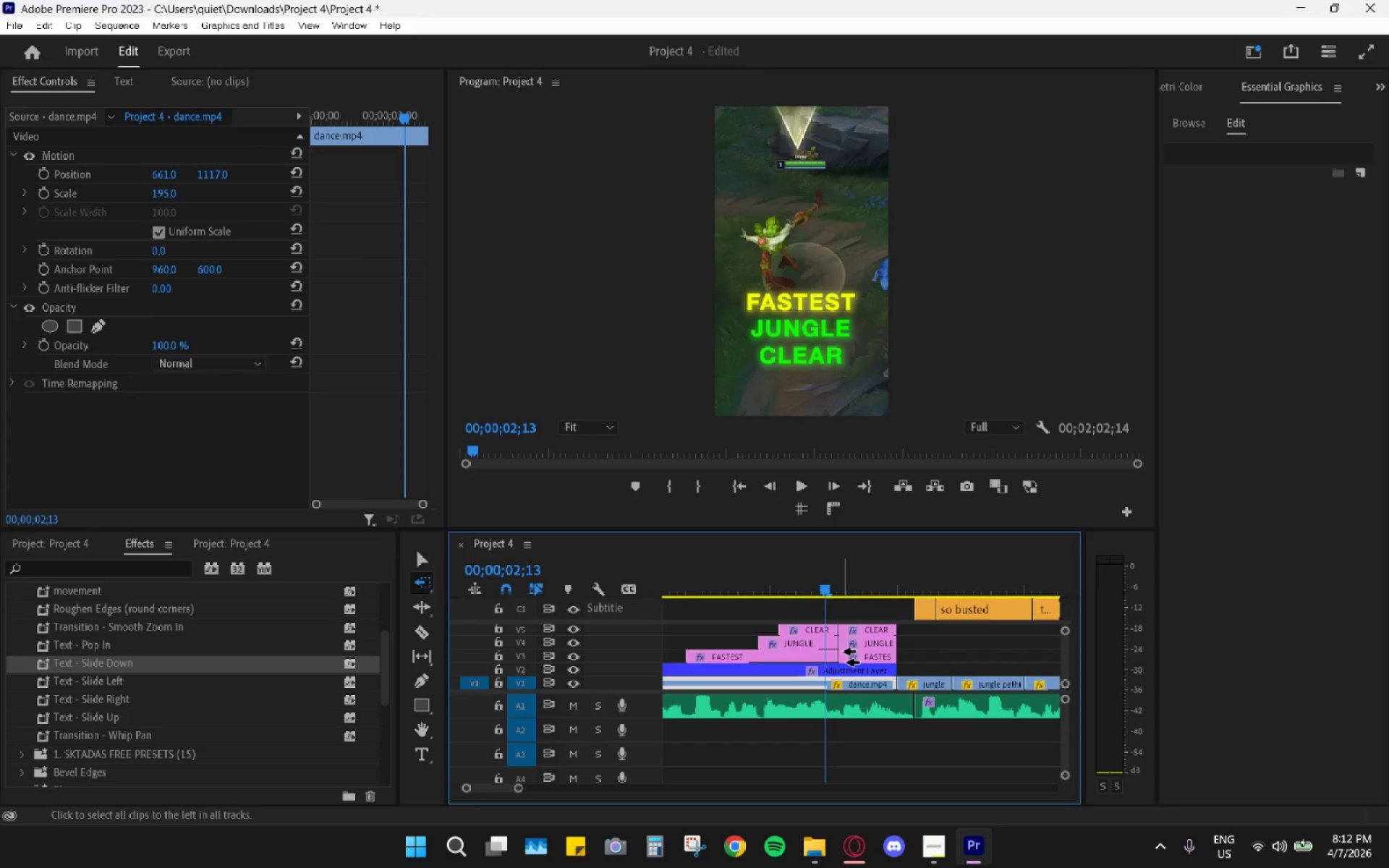 
type(cv)
 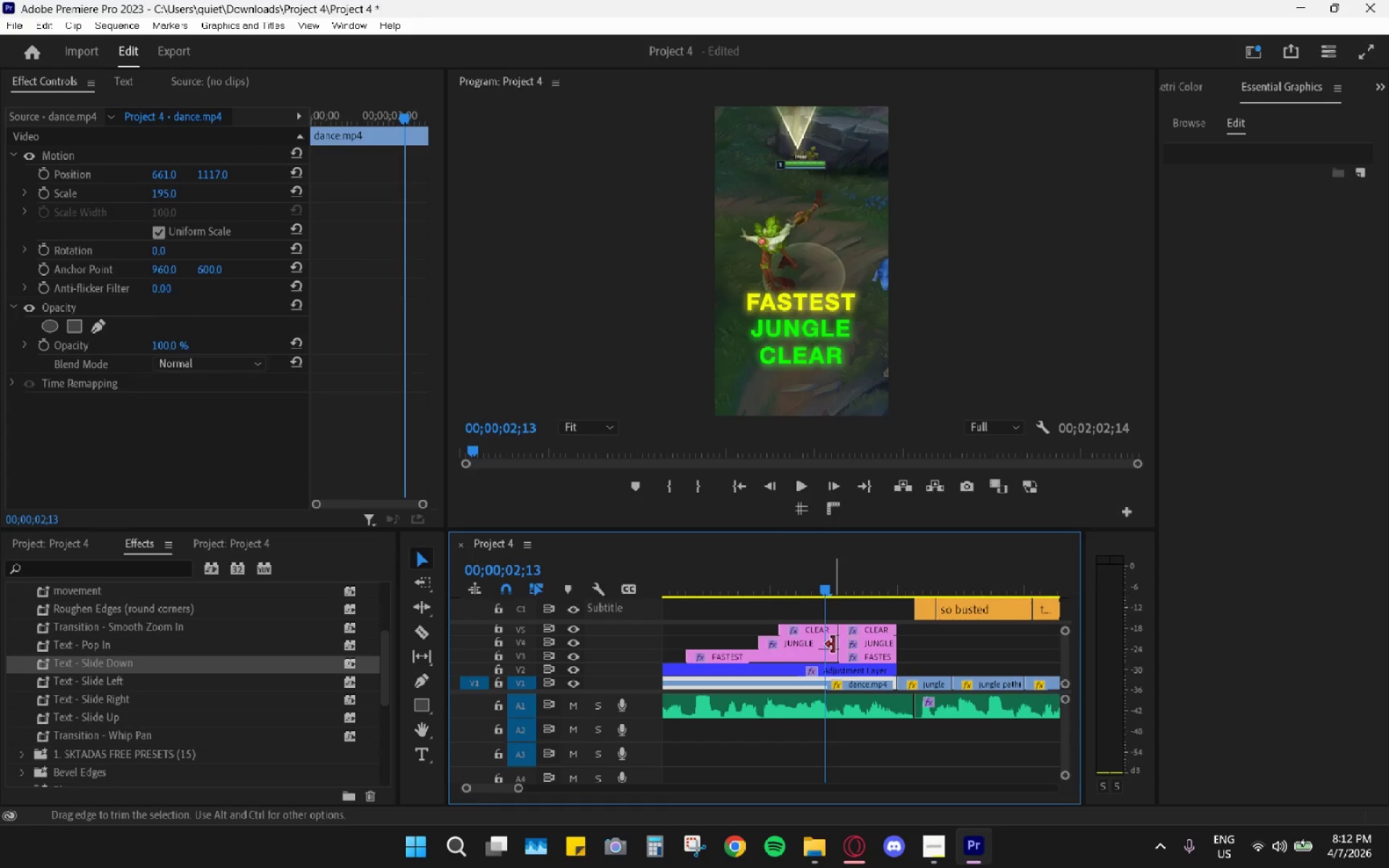 
left_click([833, 644])
 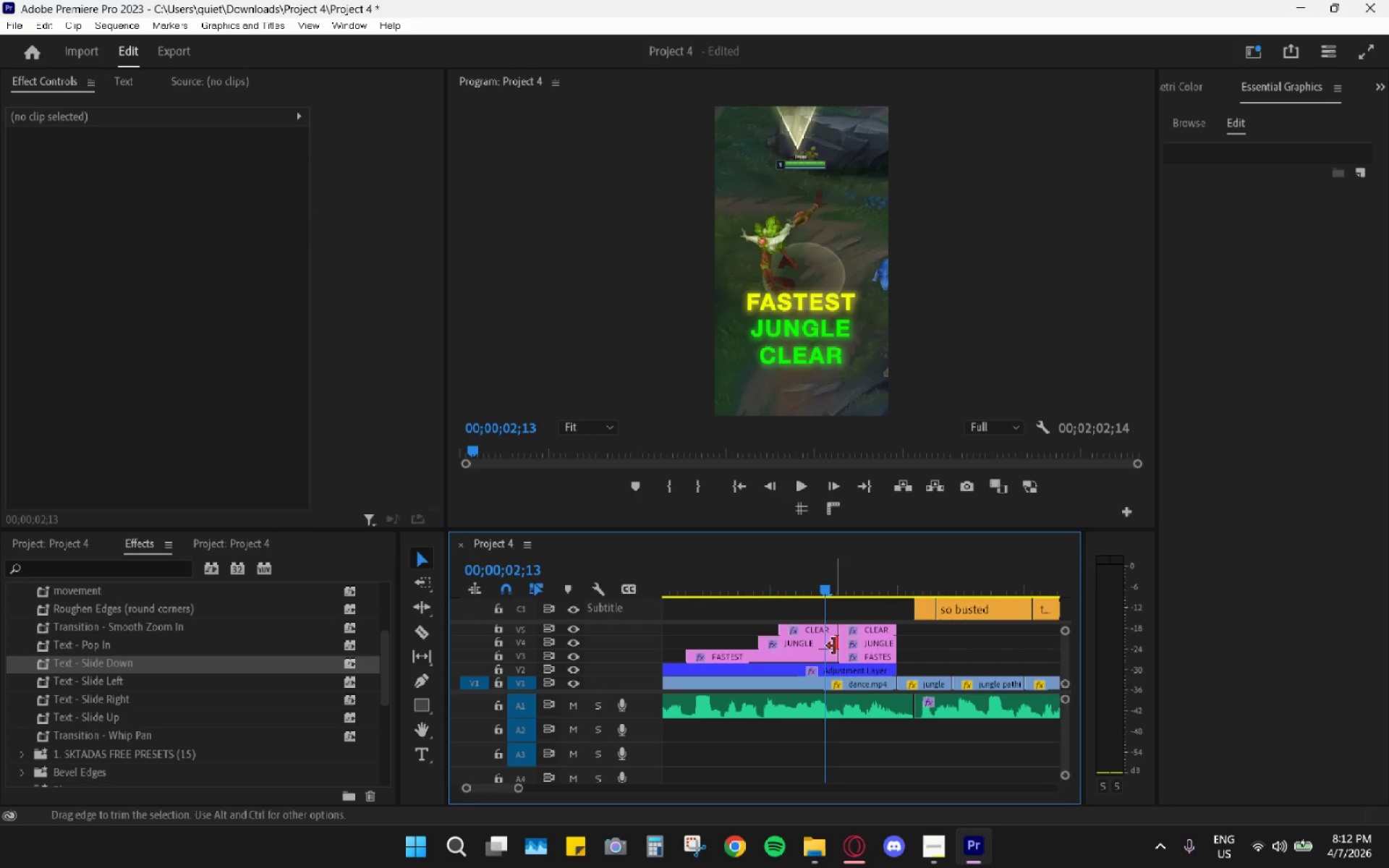 
left_click([834, 646])
 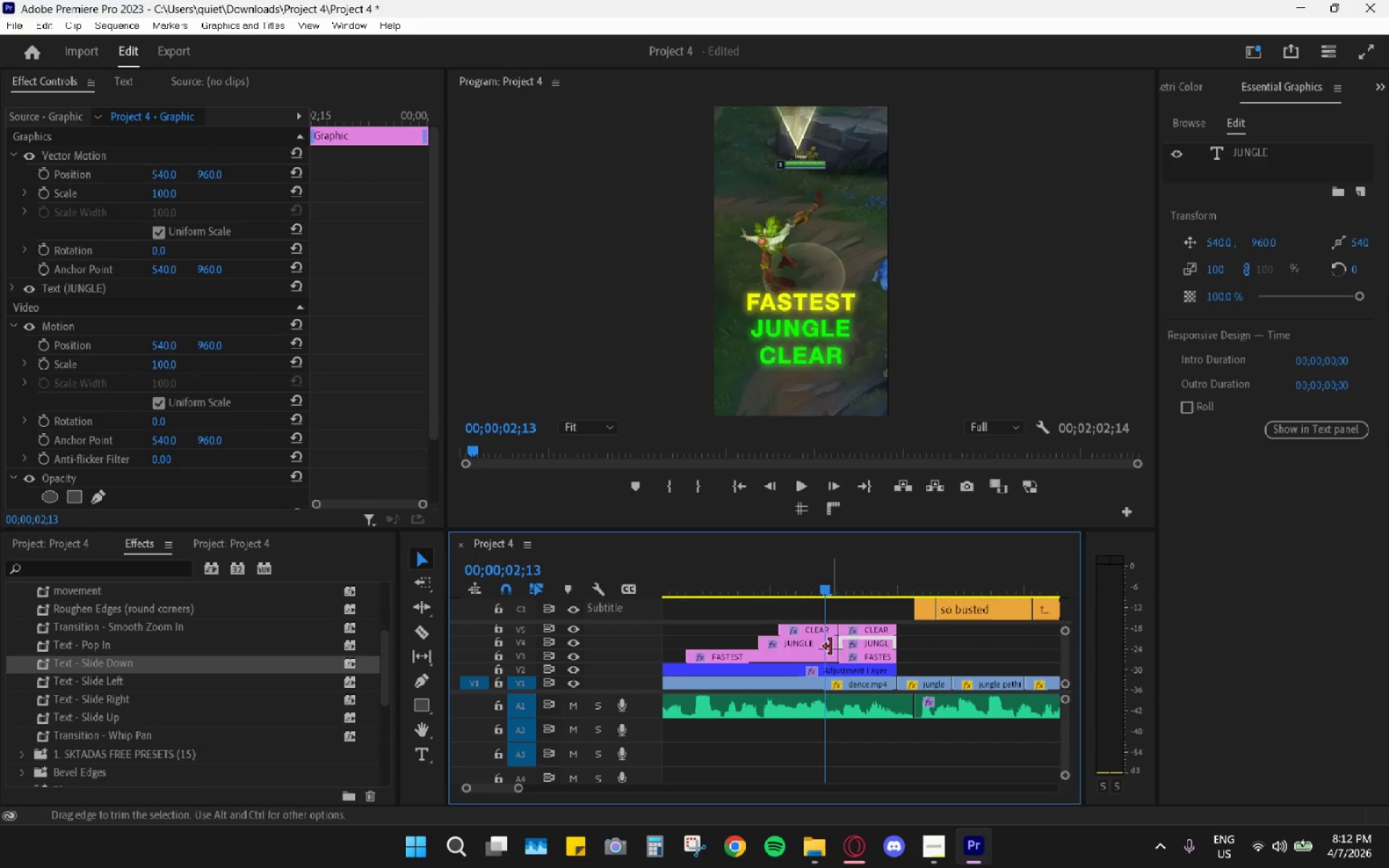 
left_click([806, 638])
 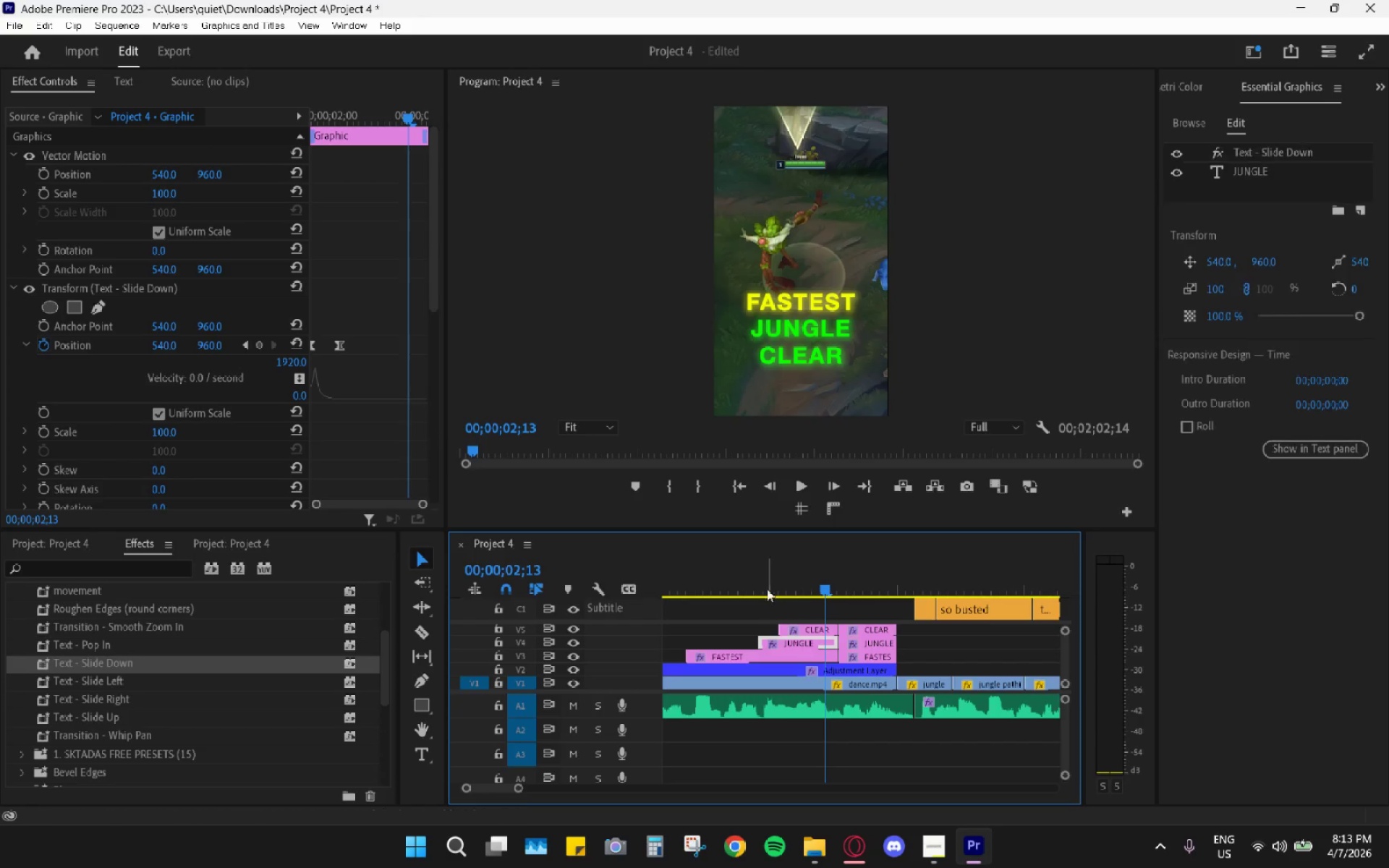 
left_click_drag(start_coordinate=[762, 575], to_coordinate=[779, 589])
 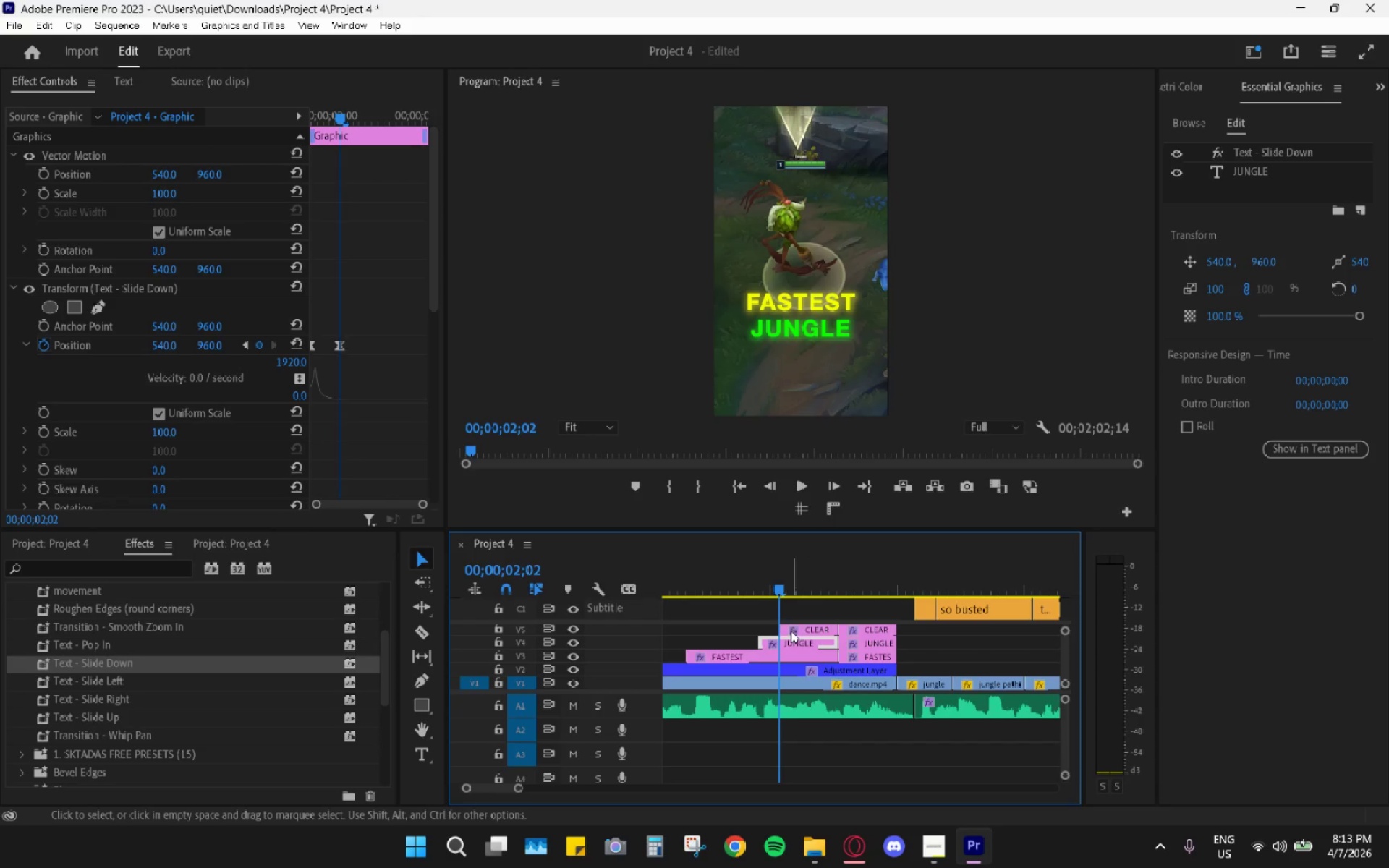 
key(C)
 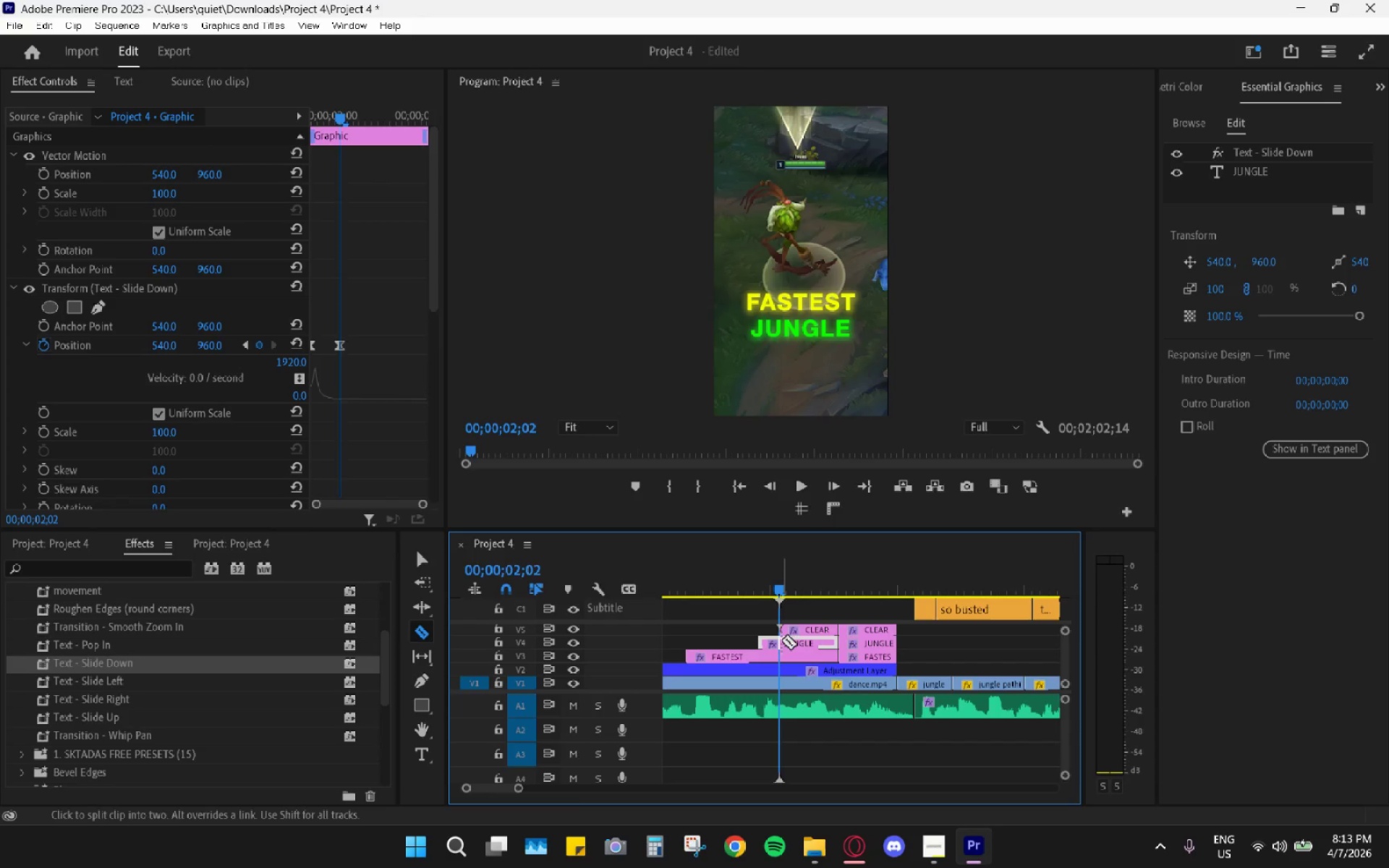 
left_click([781, 640])
 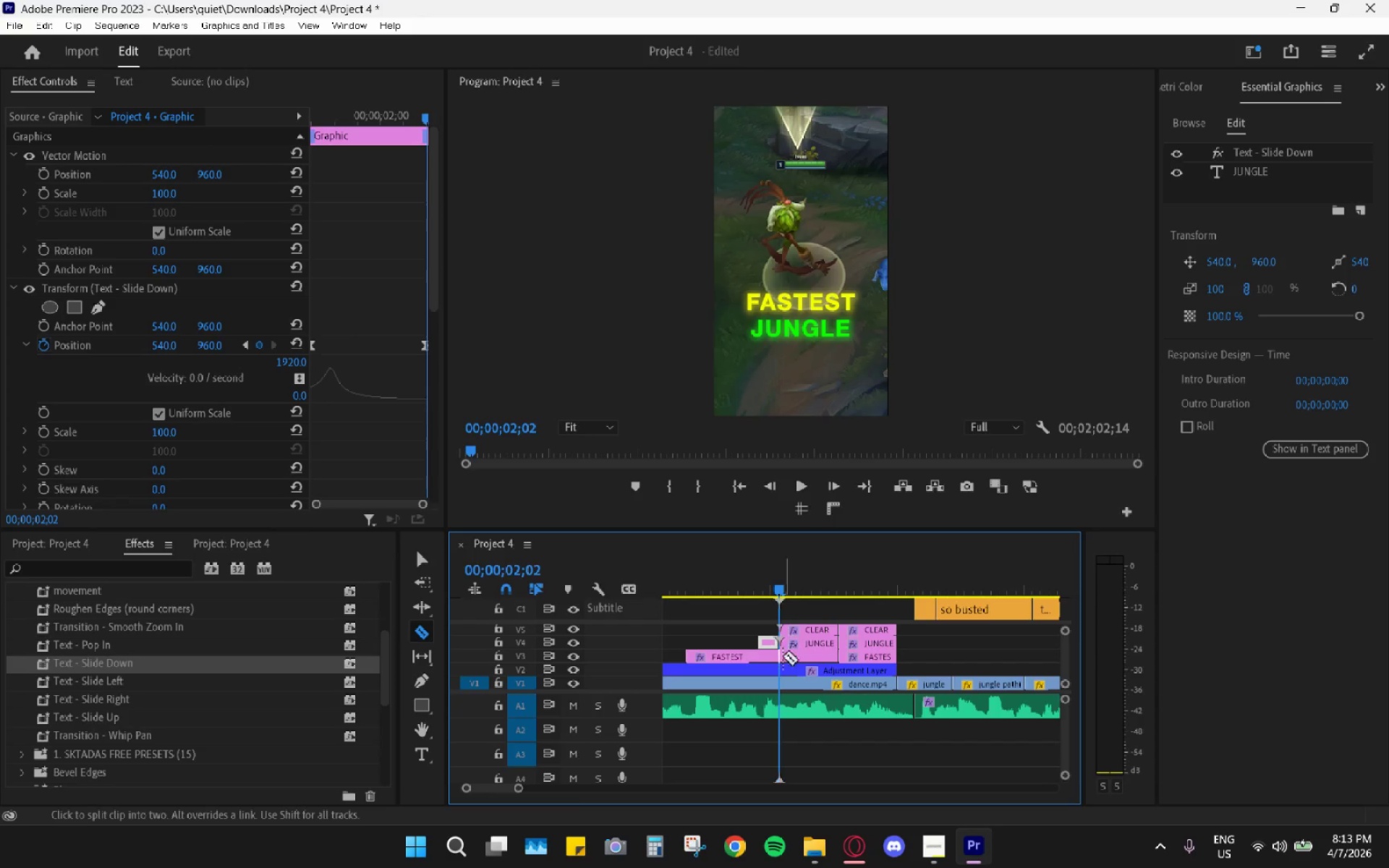 
left_click([779, 659])
 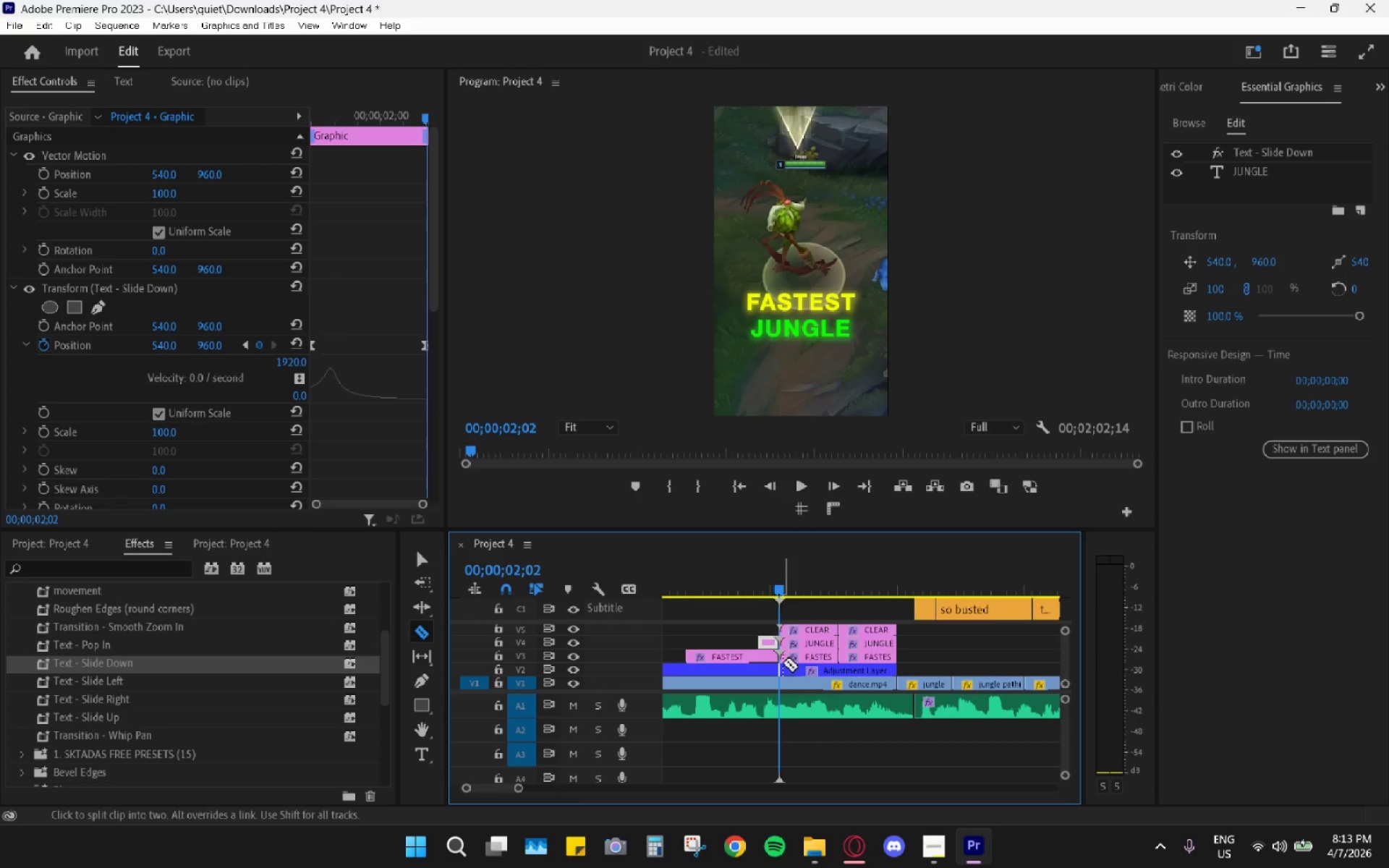 
key(V)
 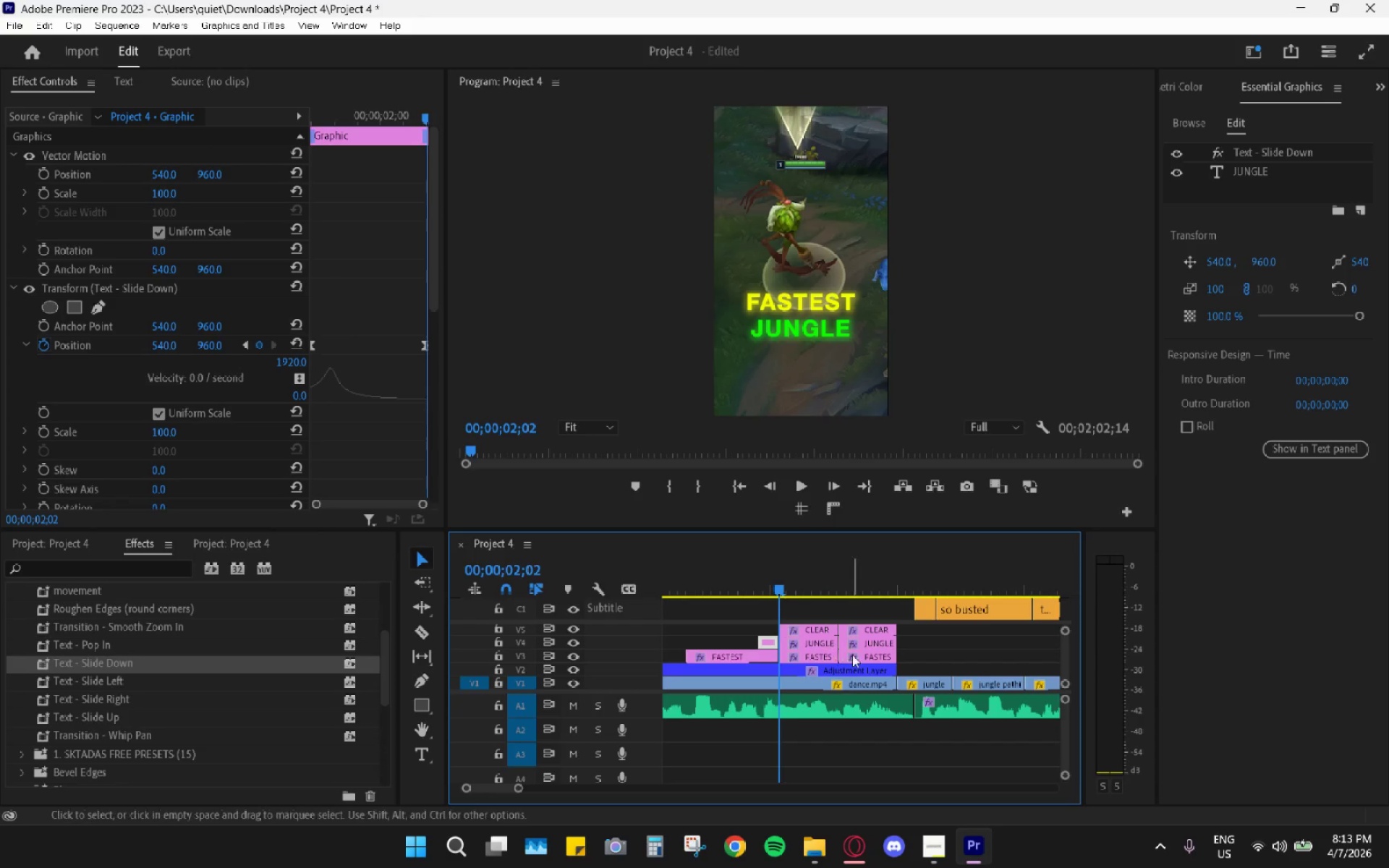 
left_click([862, 659])
 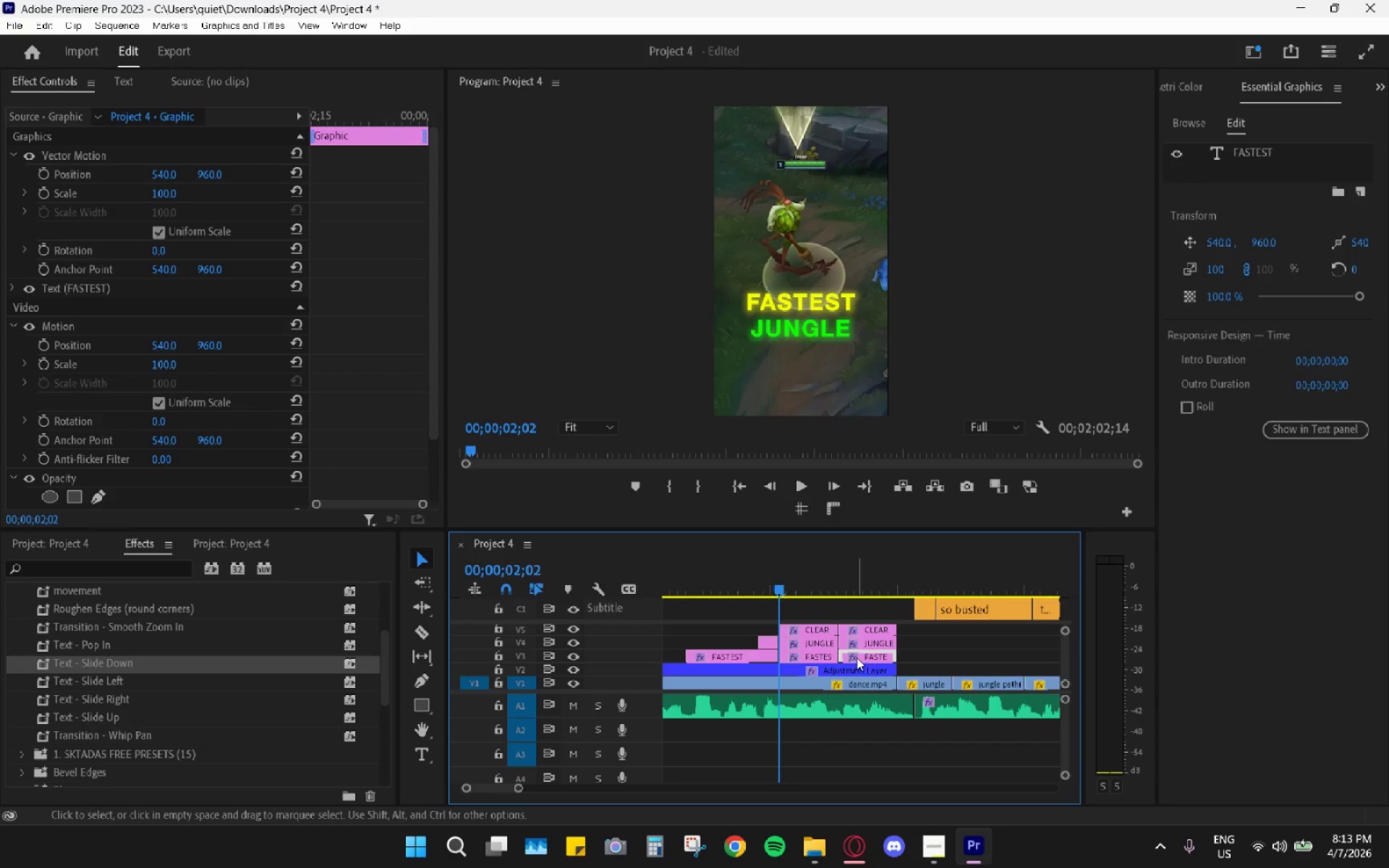 
key(H)
 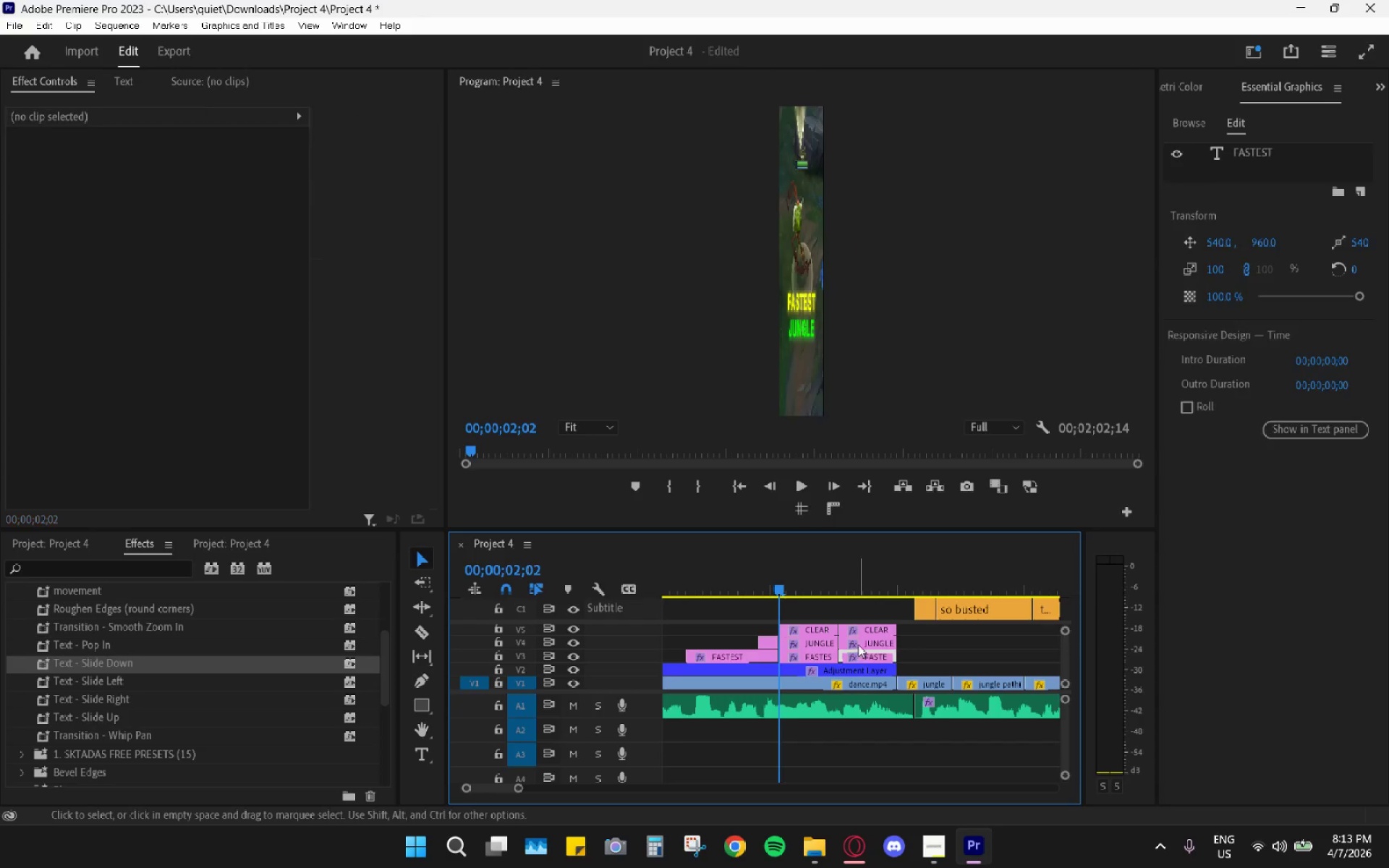 
left_click([858, 644])
 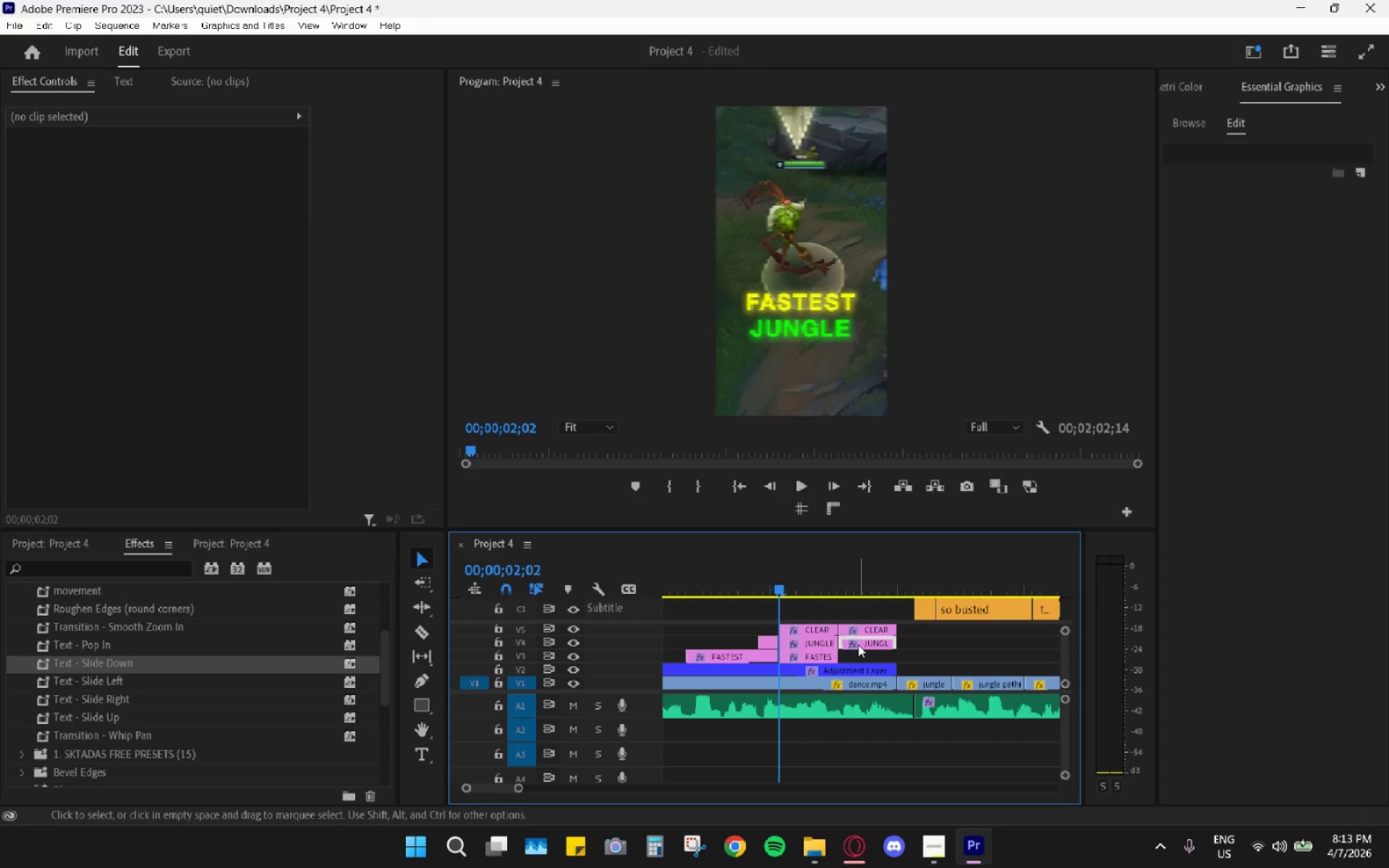 
key(H)
 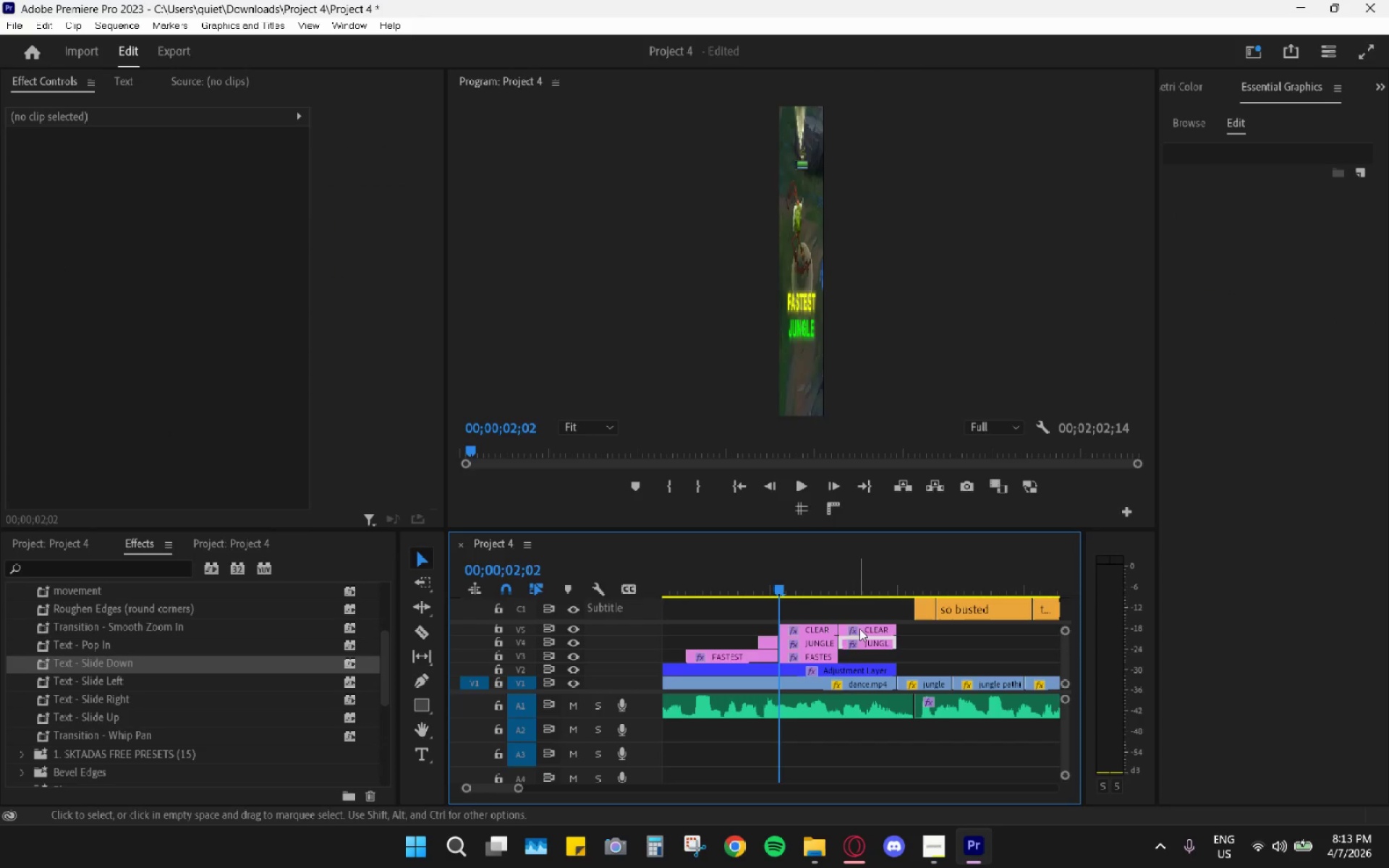 
left_click([859, 629])
 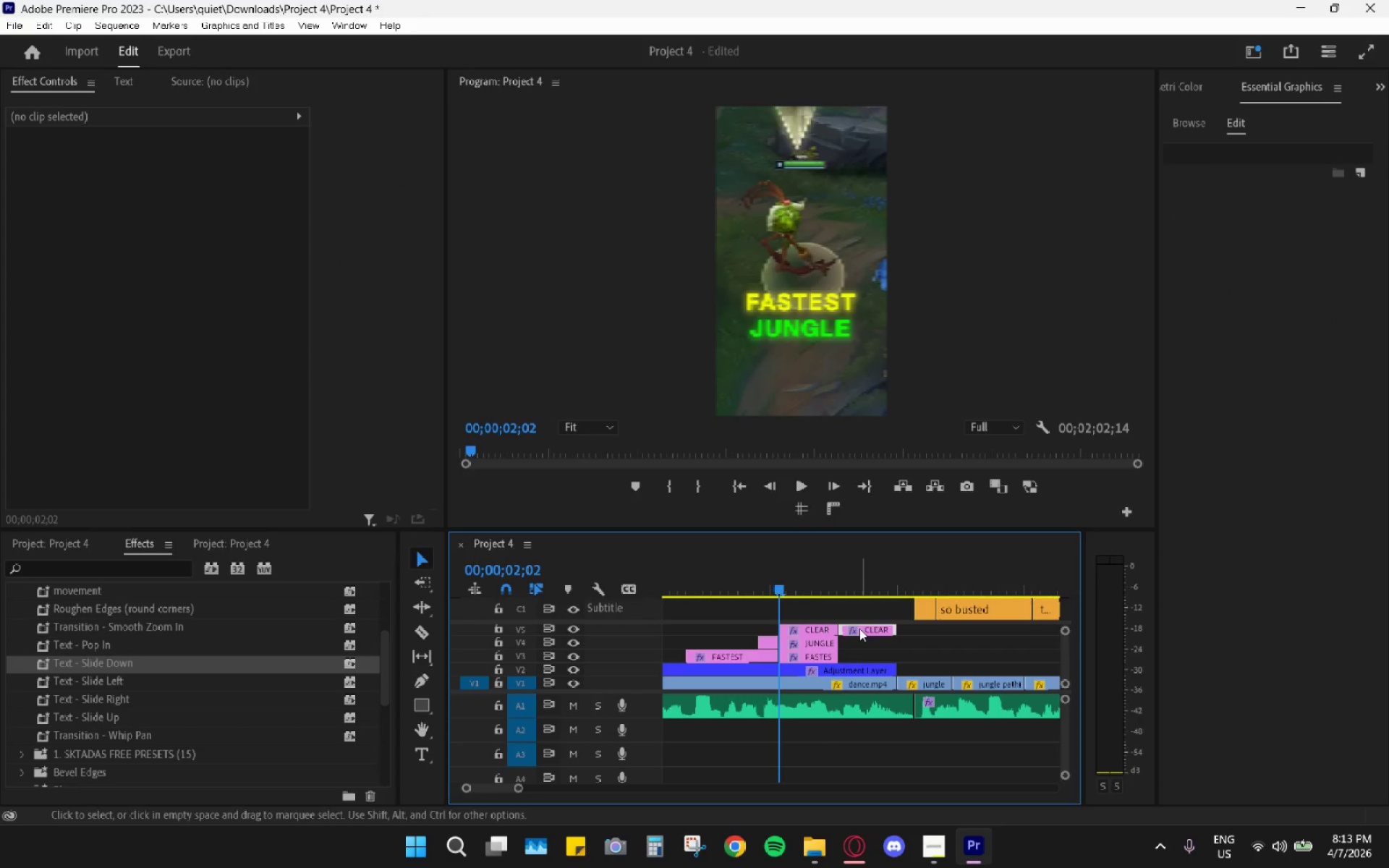 
key(H)
 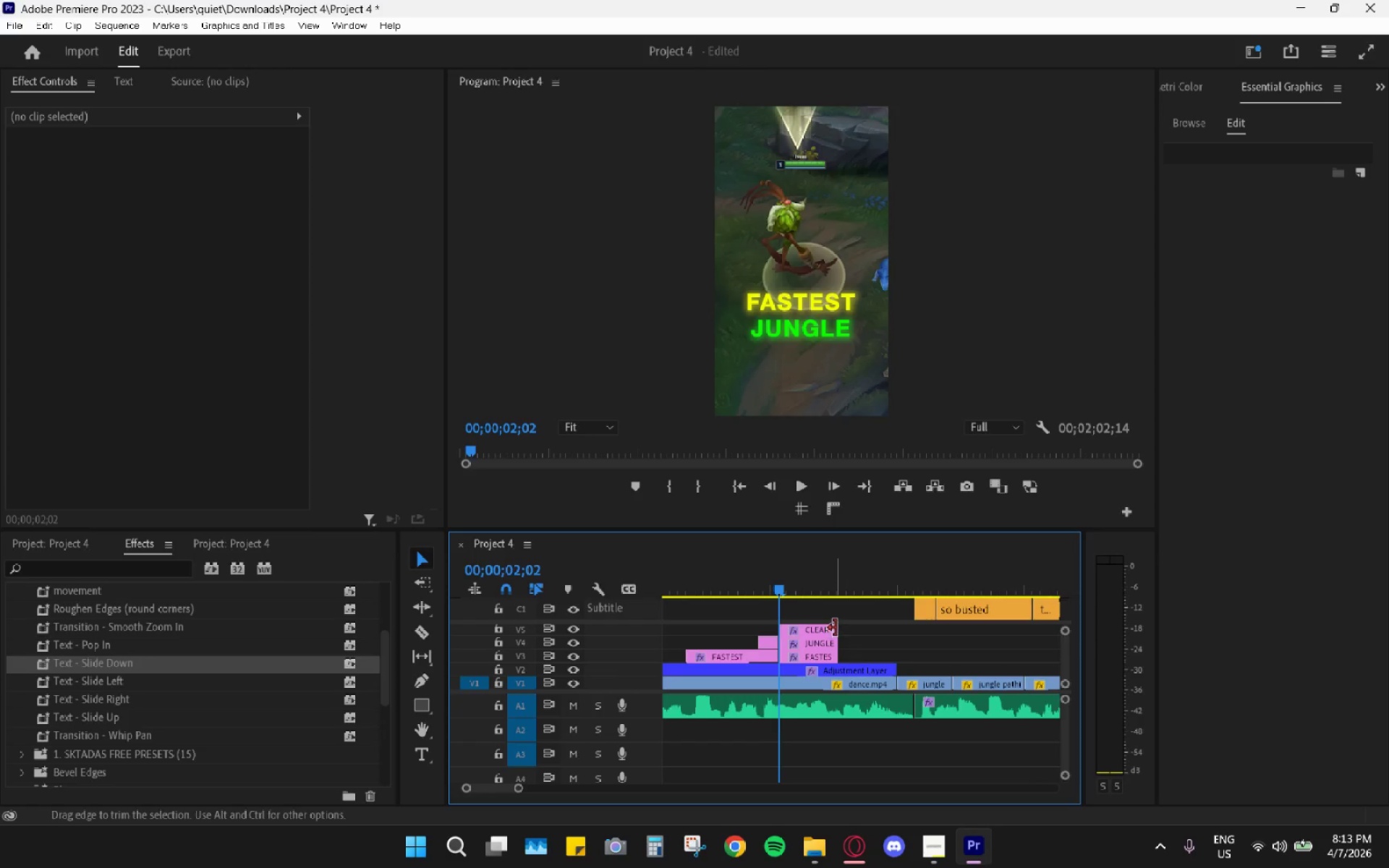 
left_click_drag(start_coordinate=[837, 628], to_coordinate=[893, 635])
 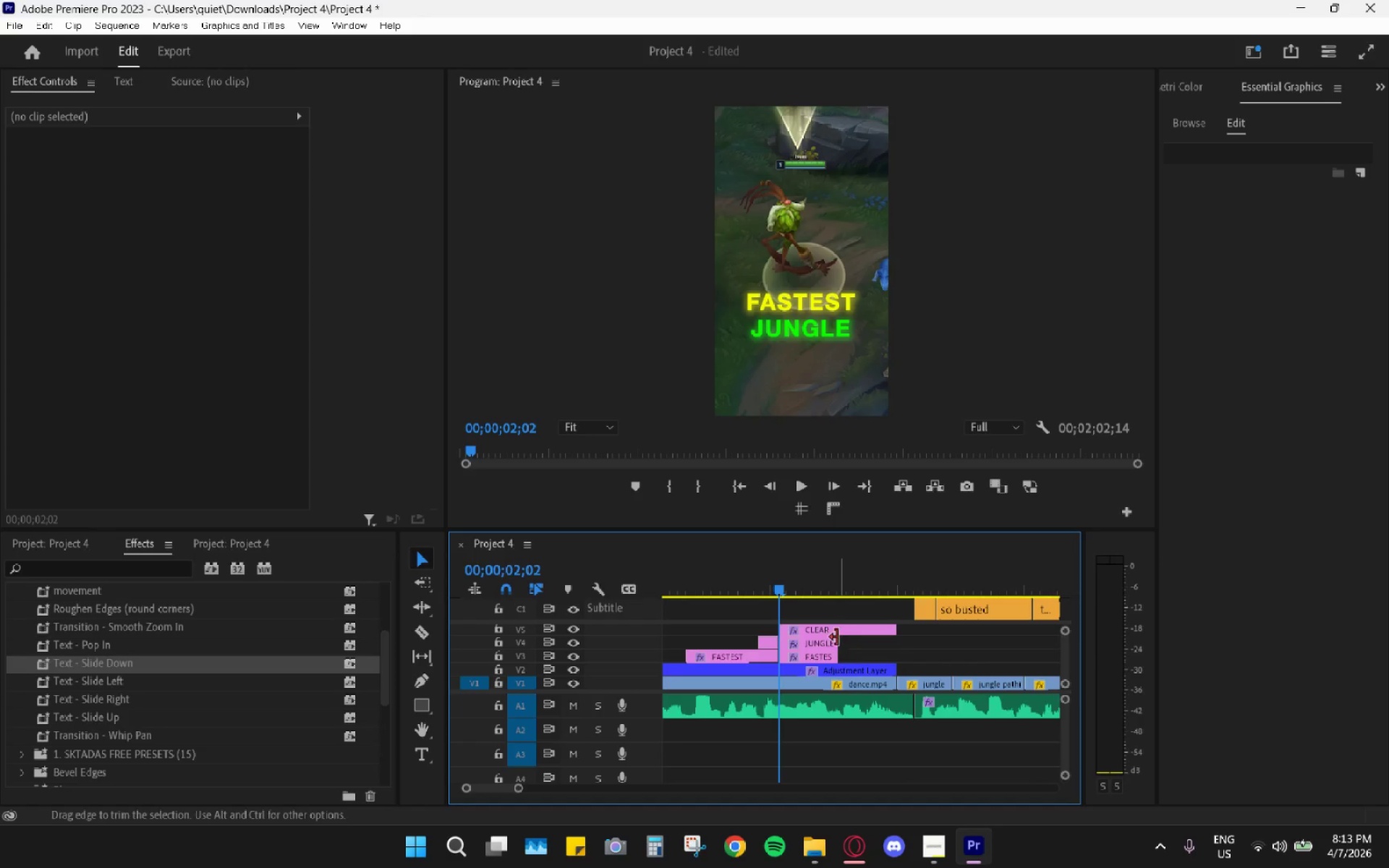 
left_click_drag(start_coordinate=[836, 637], to_coordinate=[893, 639])
 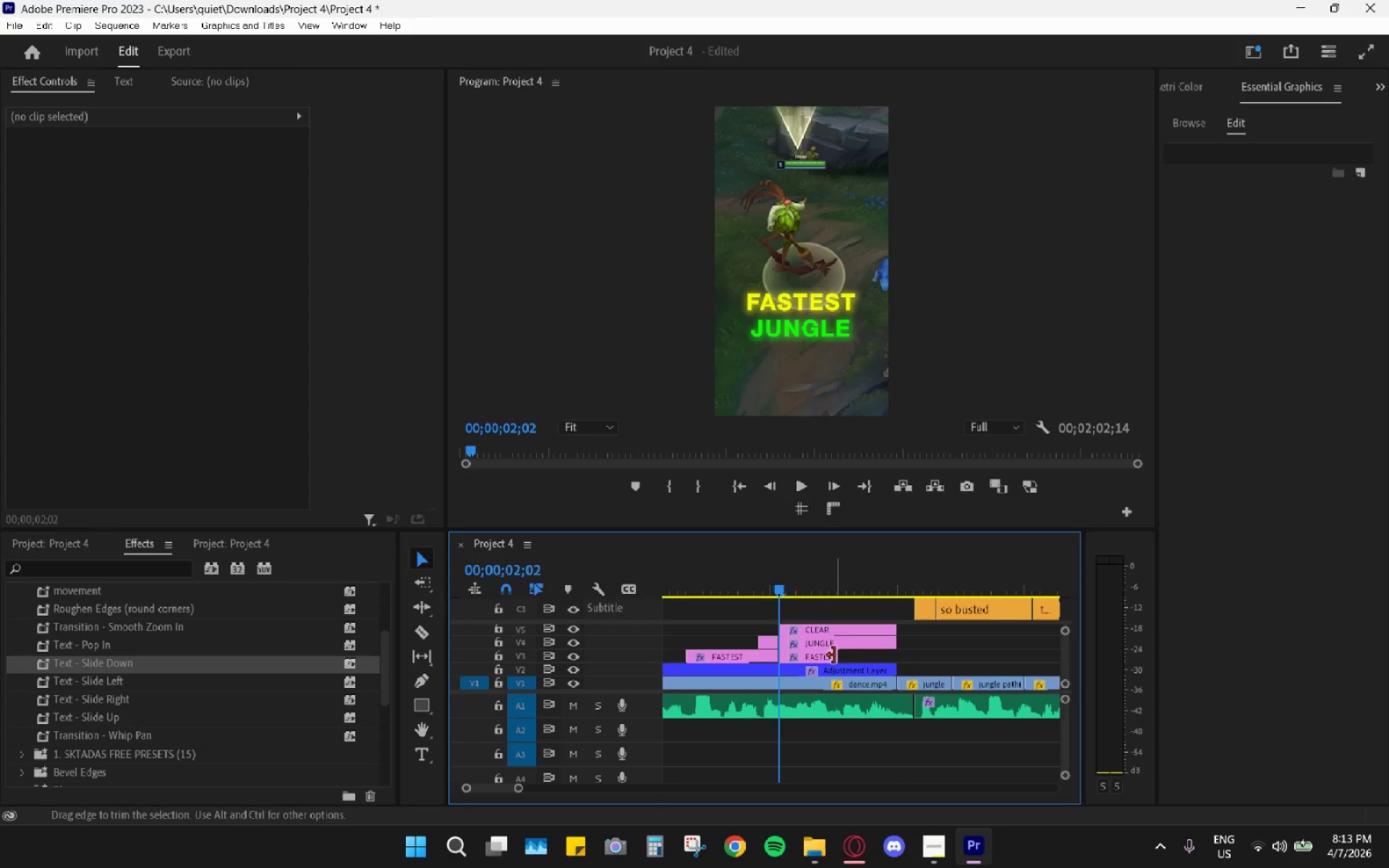 
left_click_drag(start_coordinate=[834, 655], to_coordinate=[891, 648])
 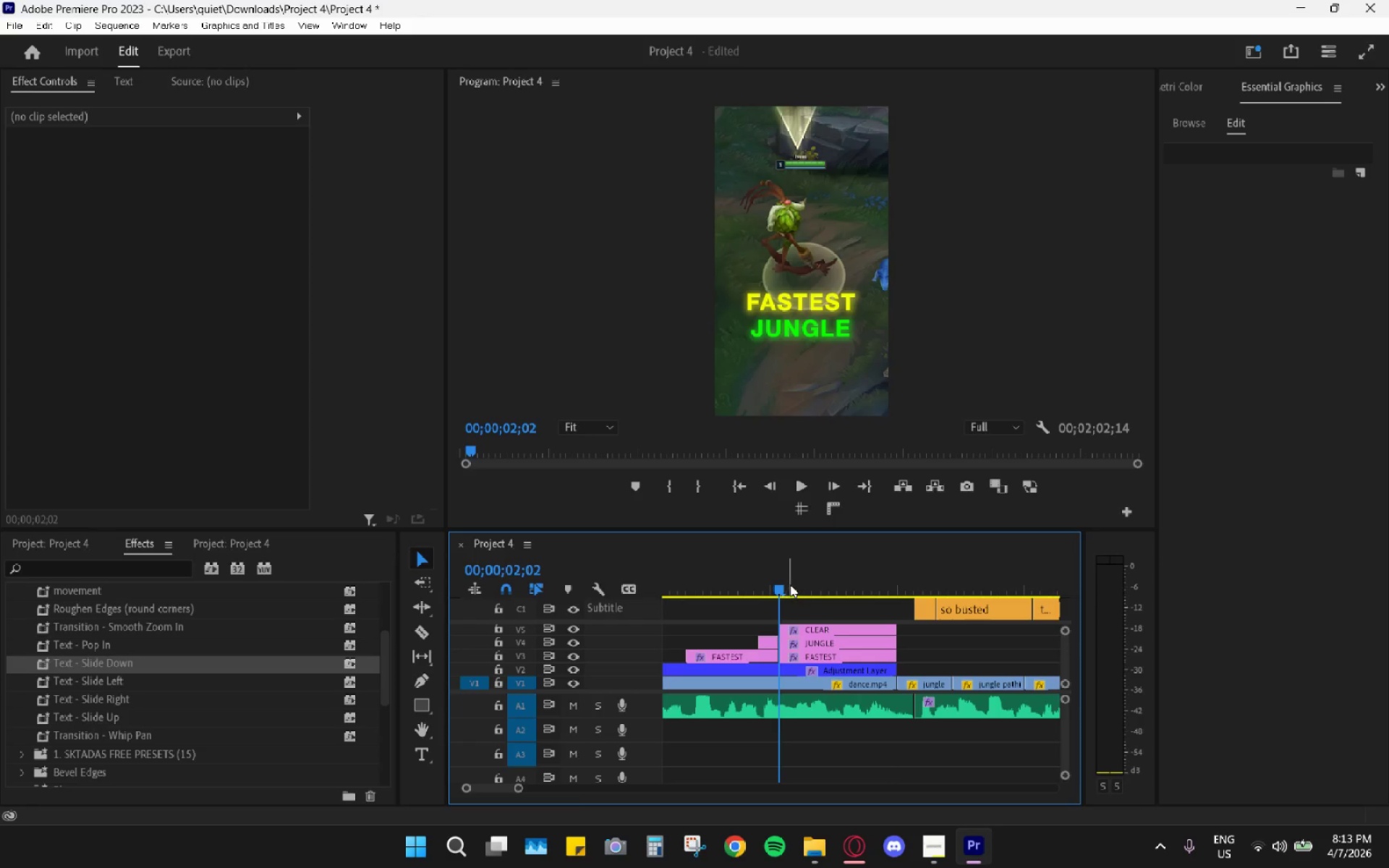 
left_click_drag(start_coordinate=[789, 584], to_coordinate=[802, 602])
 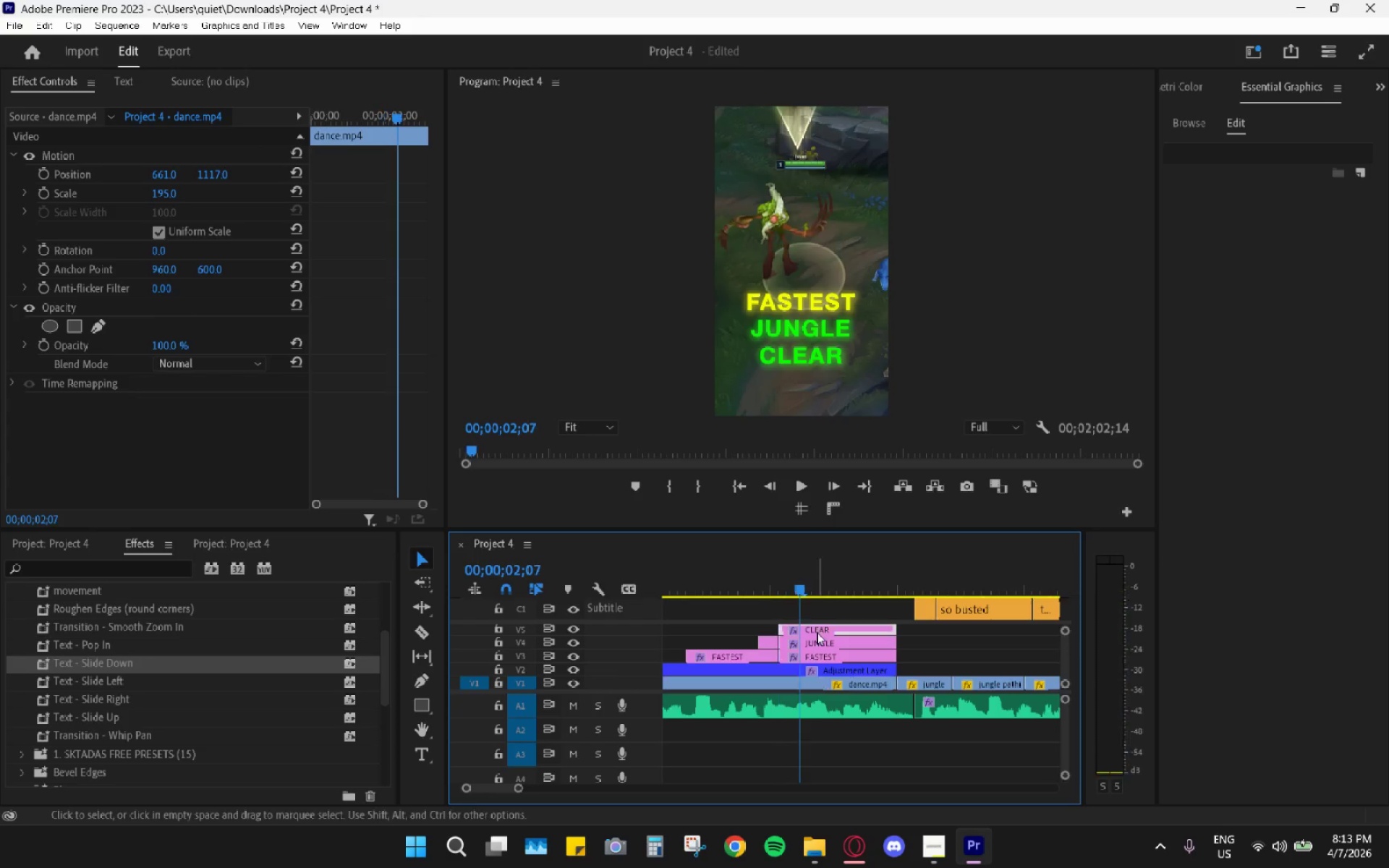 
left_click([817, 632])
 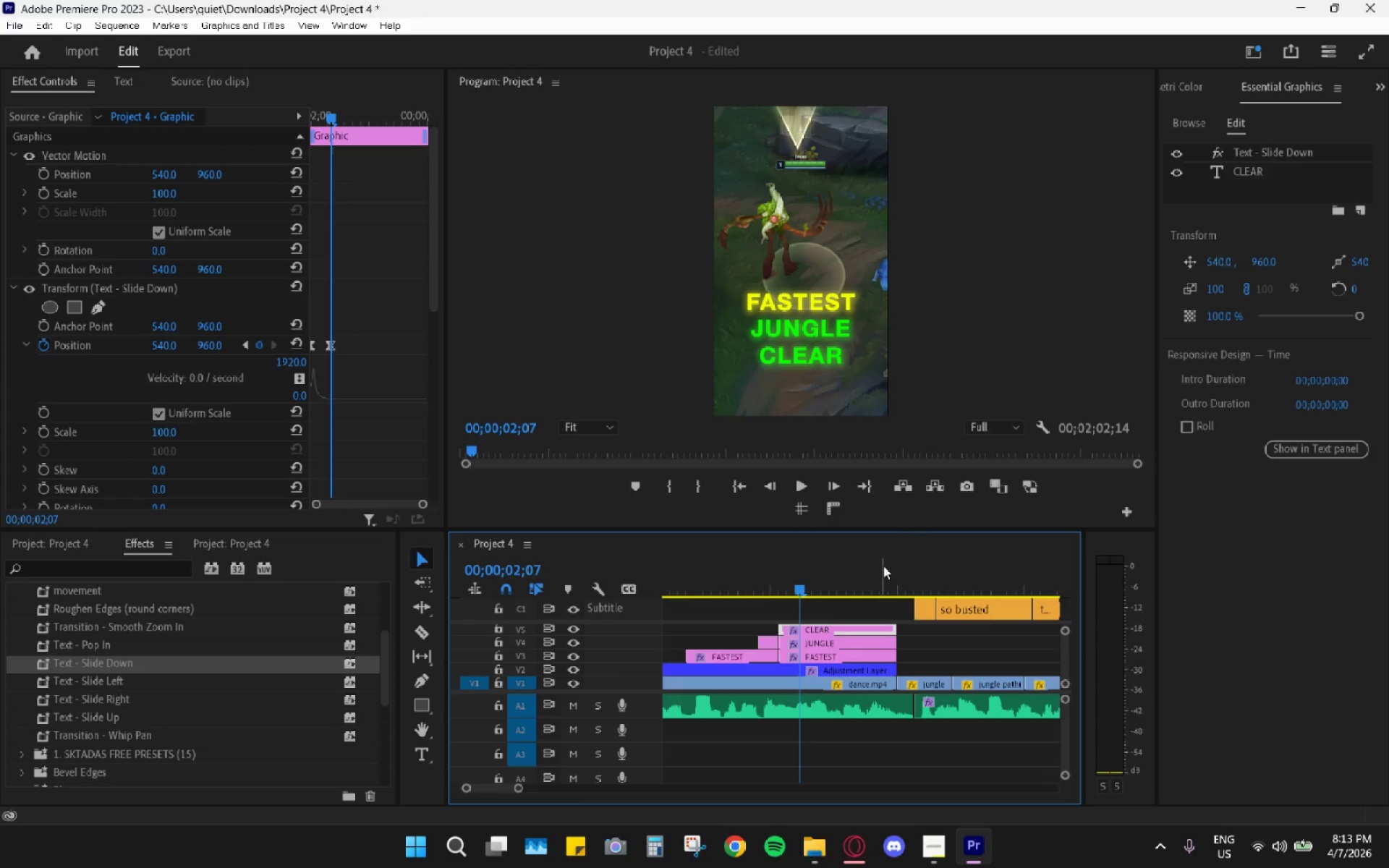 
left_click_drag(start_coordinate=[885, 605], to_coordinate=[879, 663])
 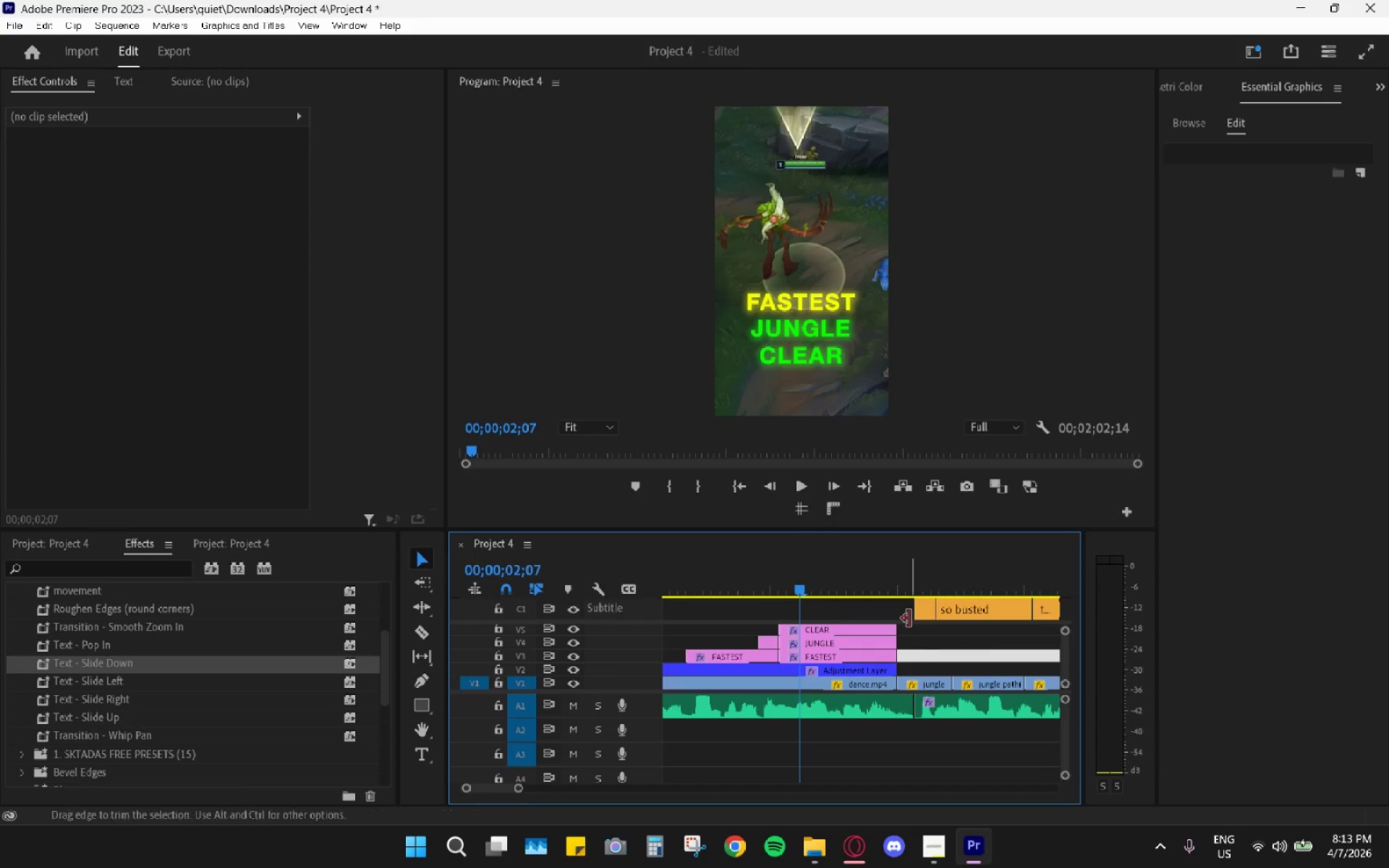 
left_click([899, 613])
 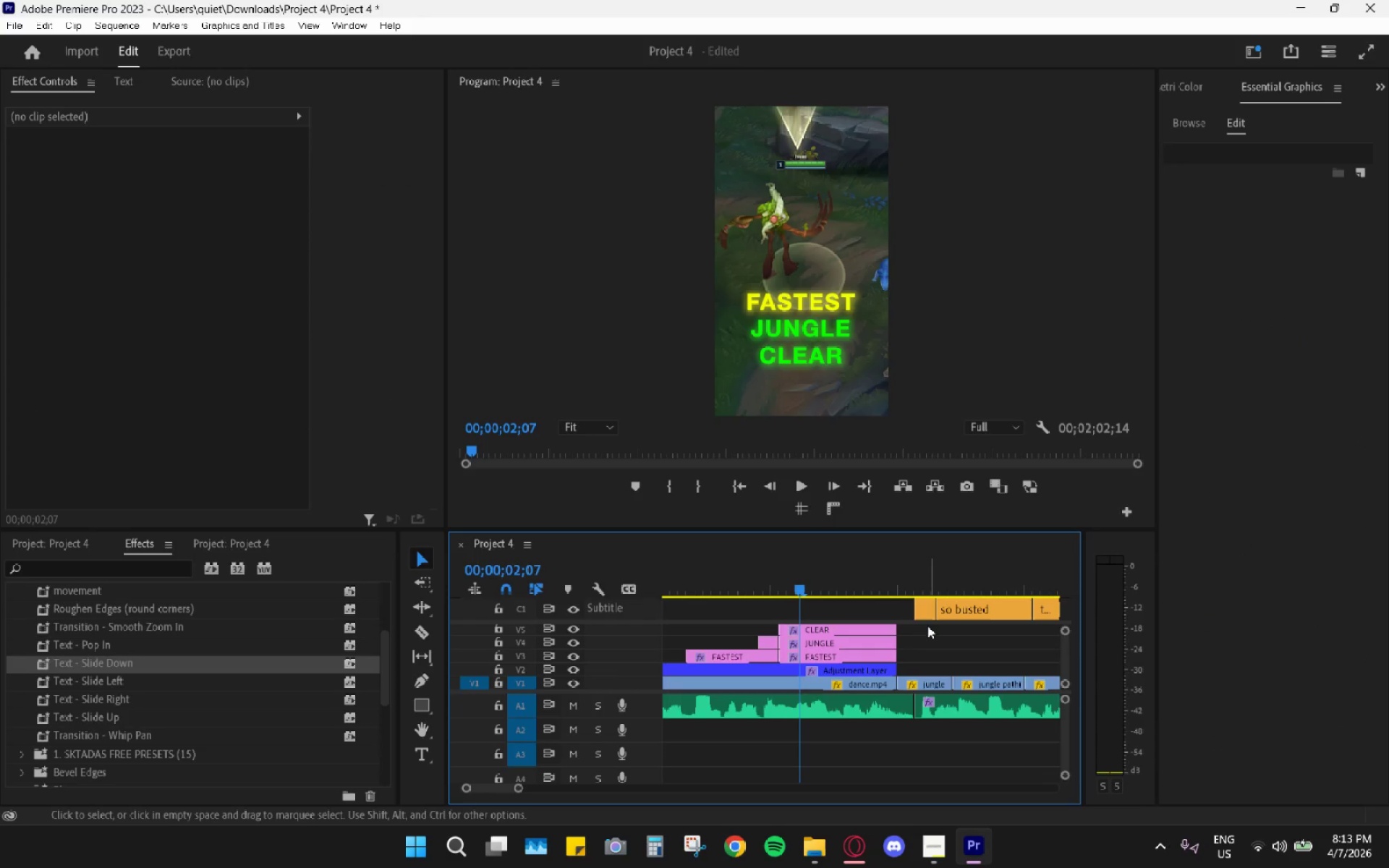 
left_click_drag(start_coordinate=[918, 628], to_coordinate=[888, 654])
 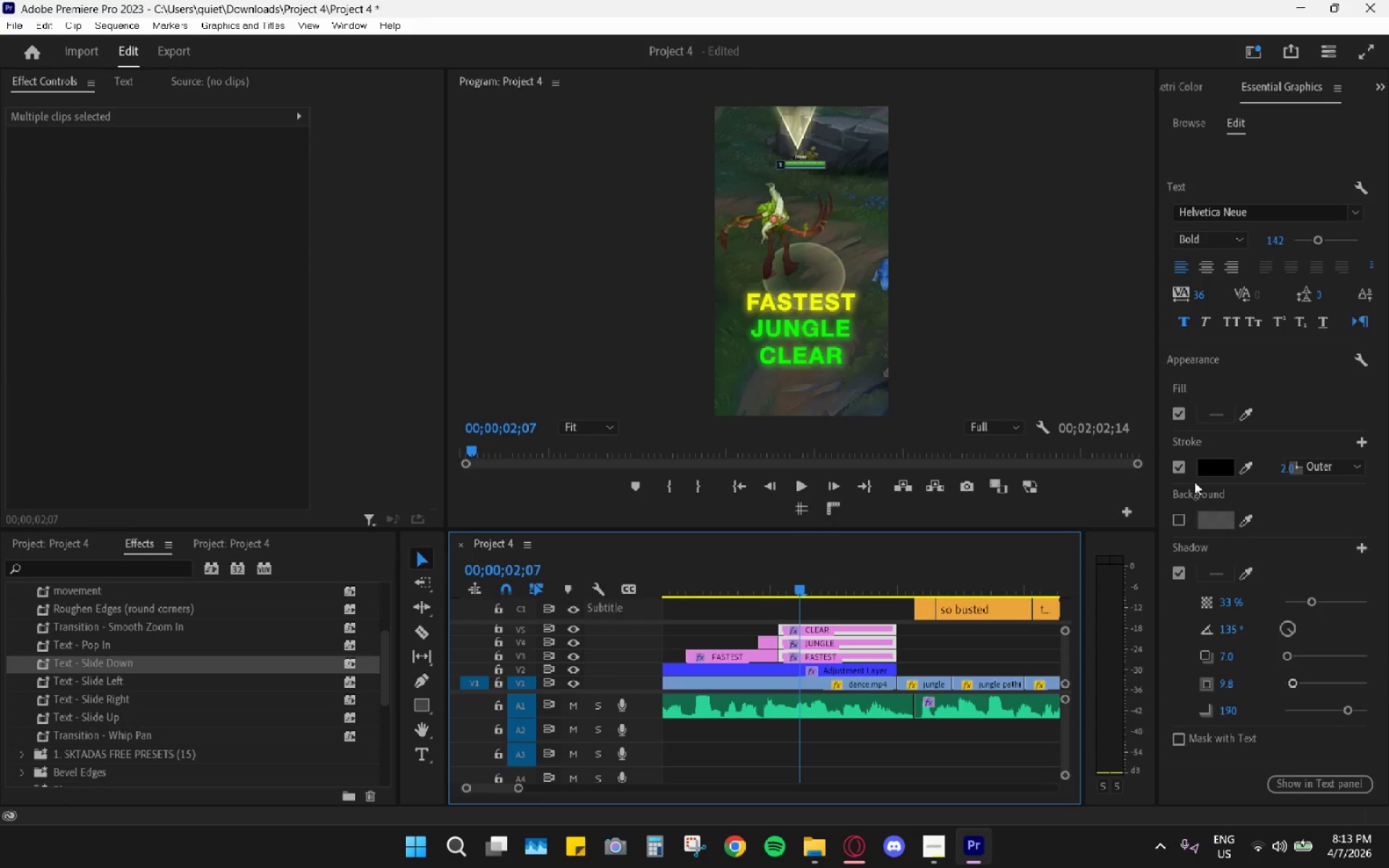 
left_click([1212, 467])
 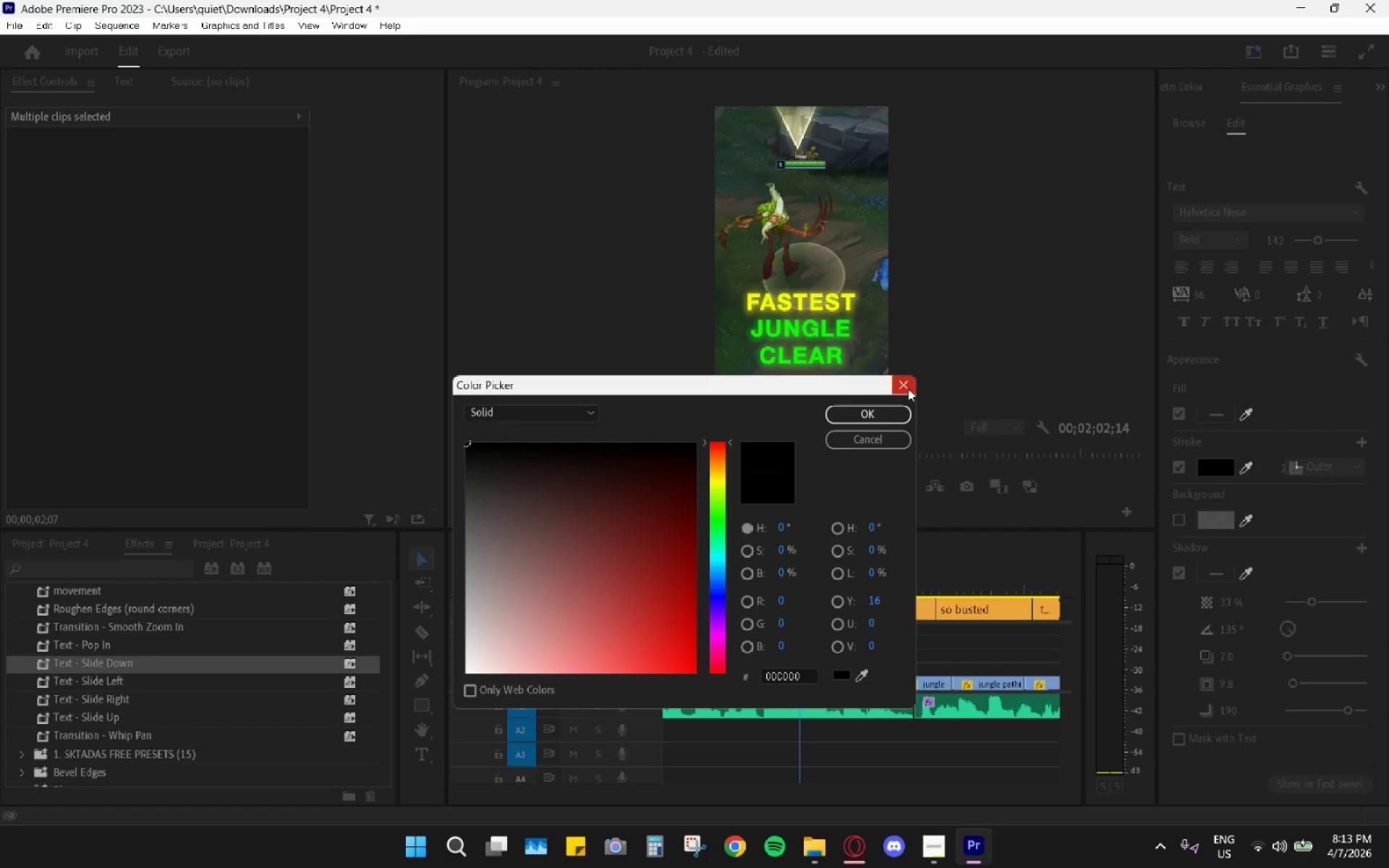 
left_click([908, 391])
 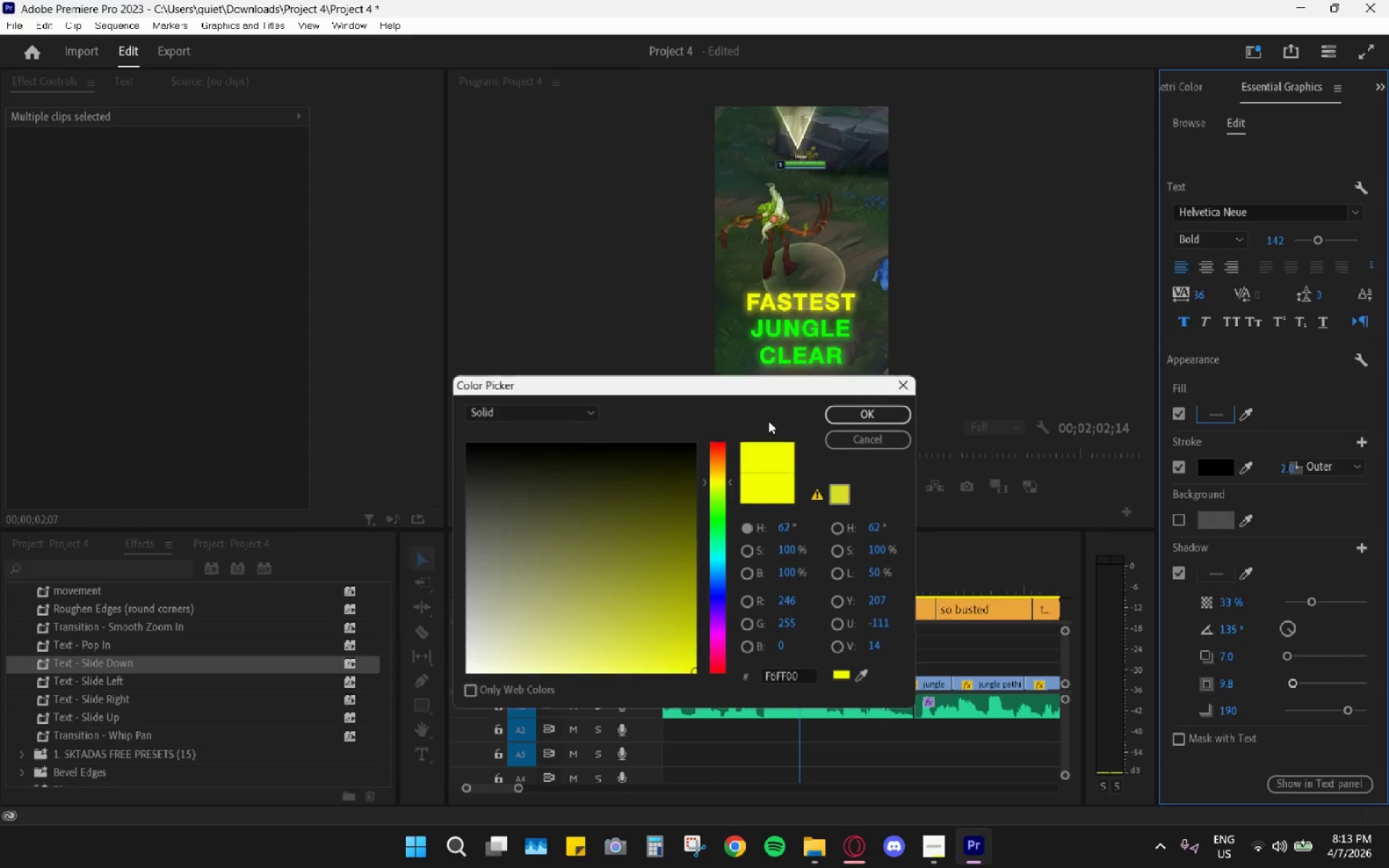 
left_click_drag(start_coordinate=[647, 477], to_coordinate=[445, 712])
 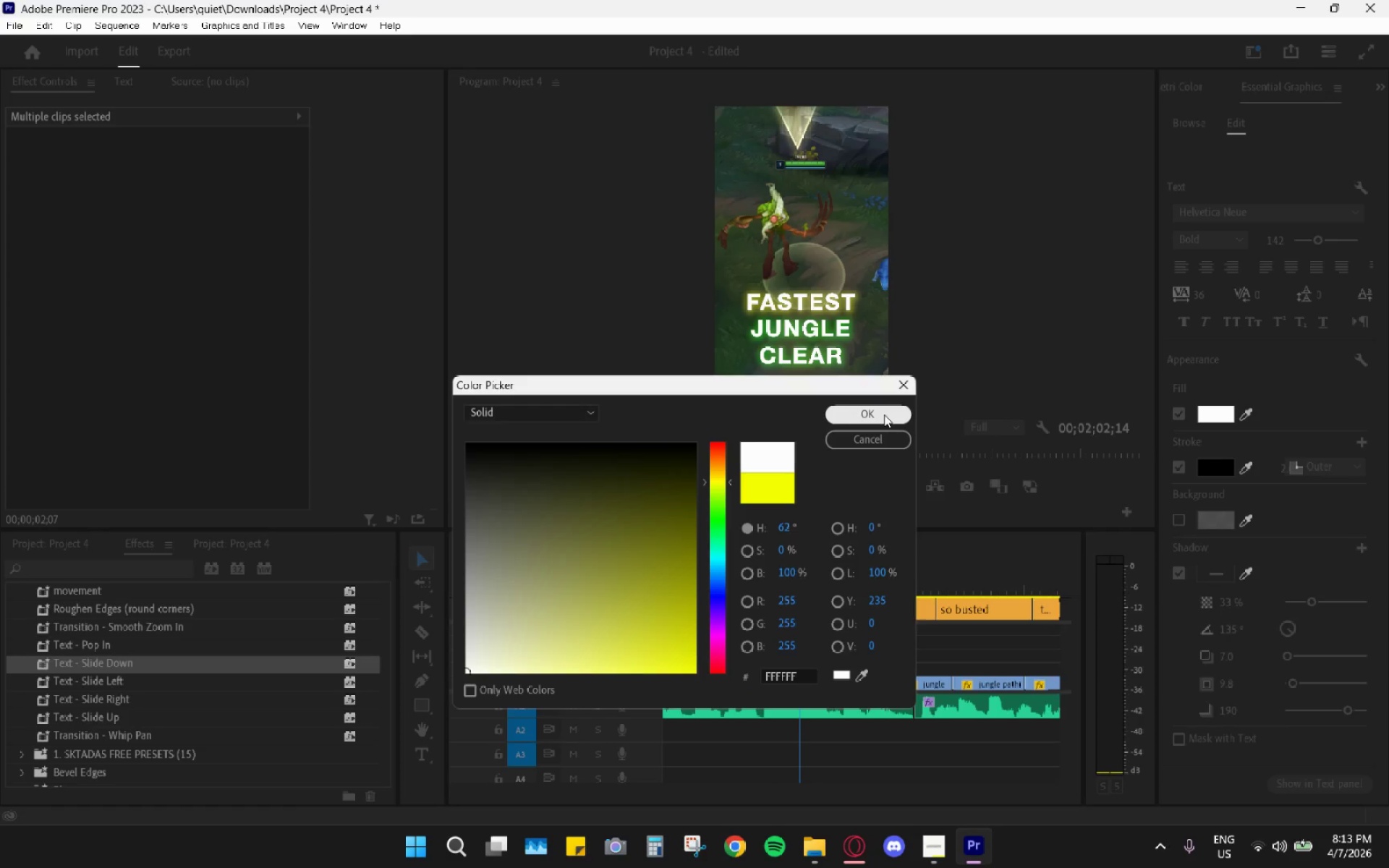 
left_click([884, 414])
 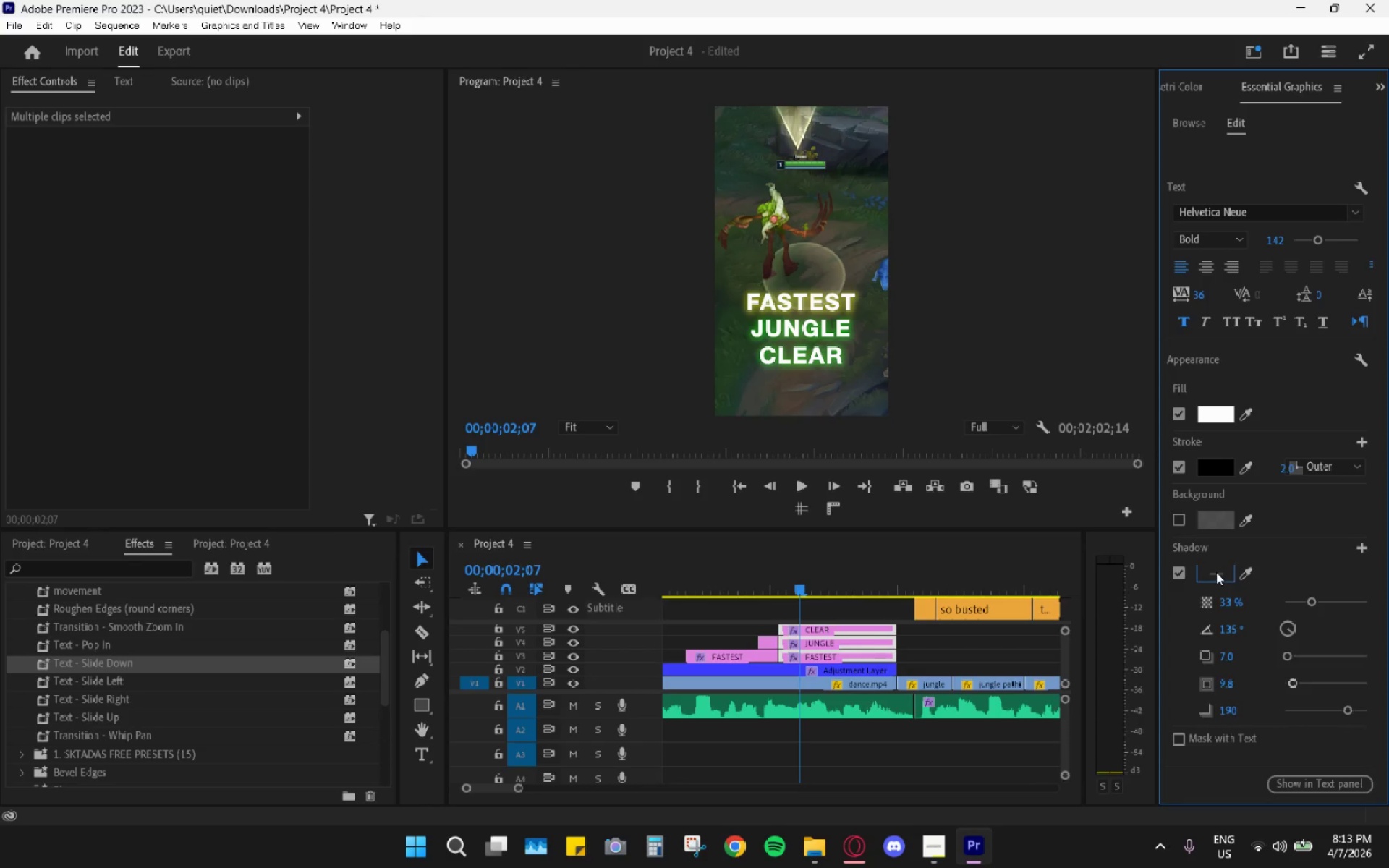 
left_click_drag(start_coordinate=[650, 538], to_coordinate=[440, 688])
 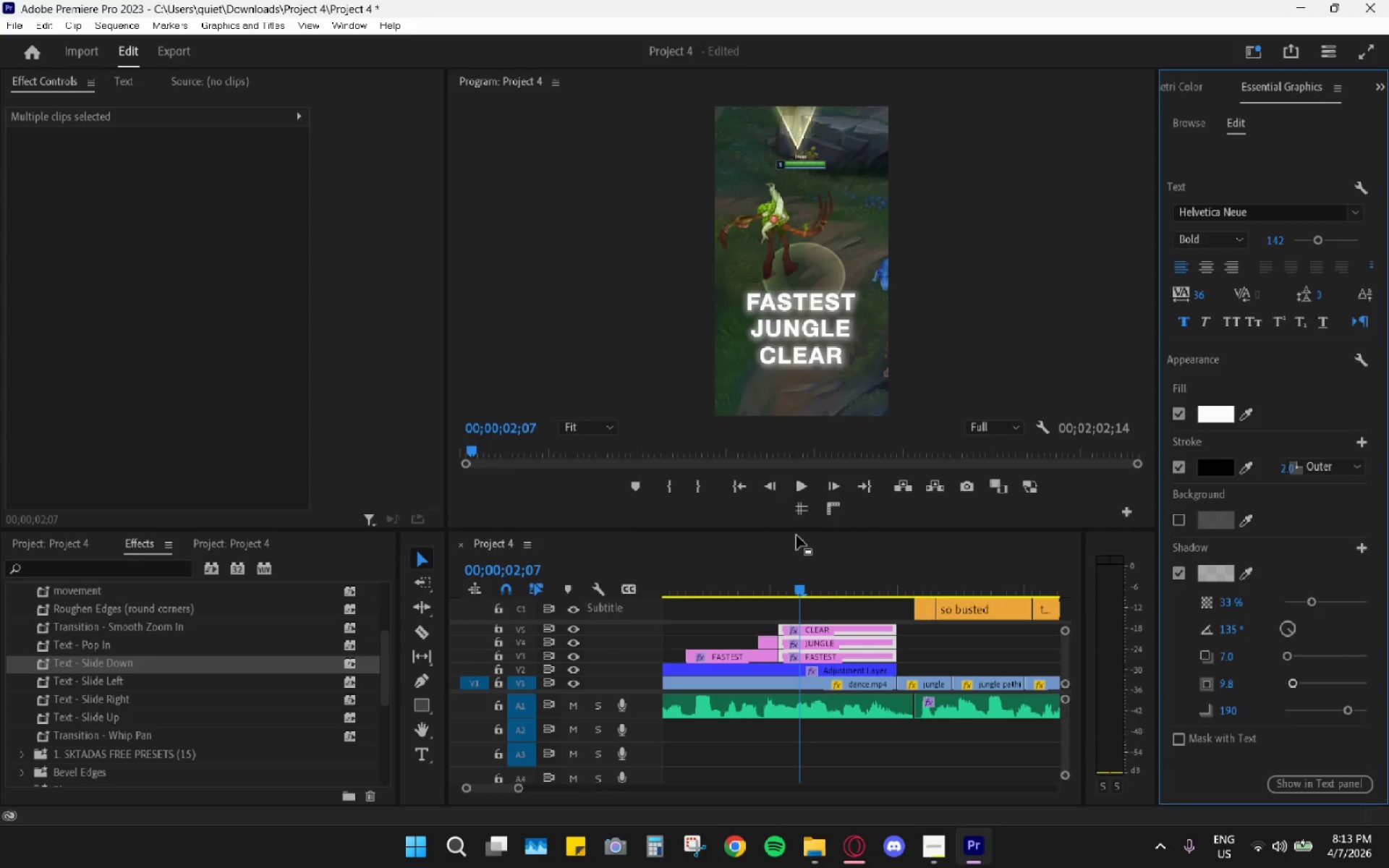 
left_click_drag(start_coordinate=[779, 565], to_coordinate=[765, 546])
 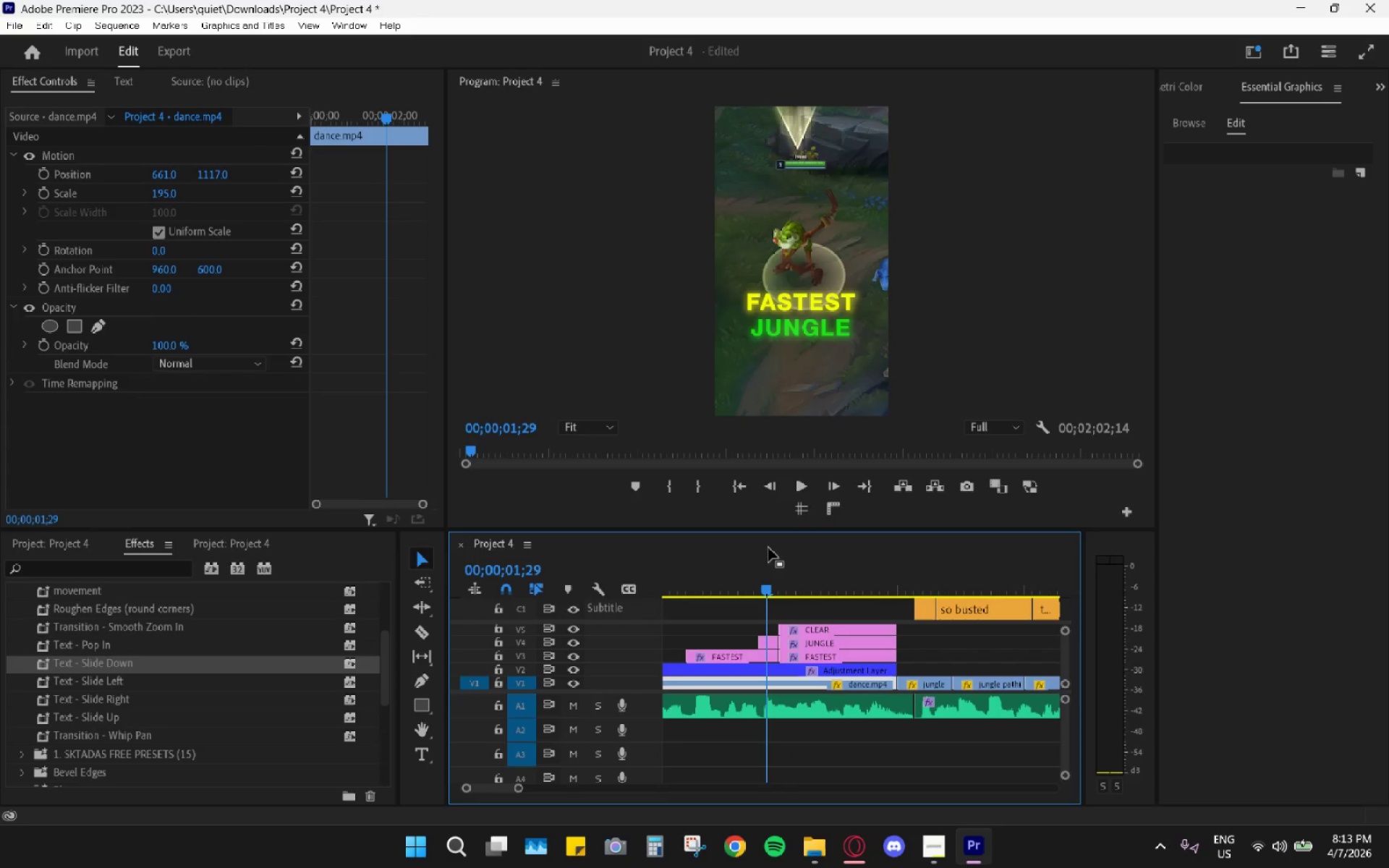 
key(Space)
 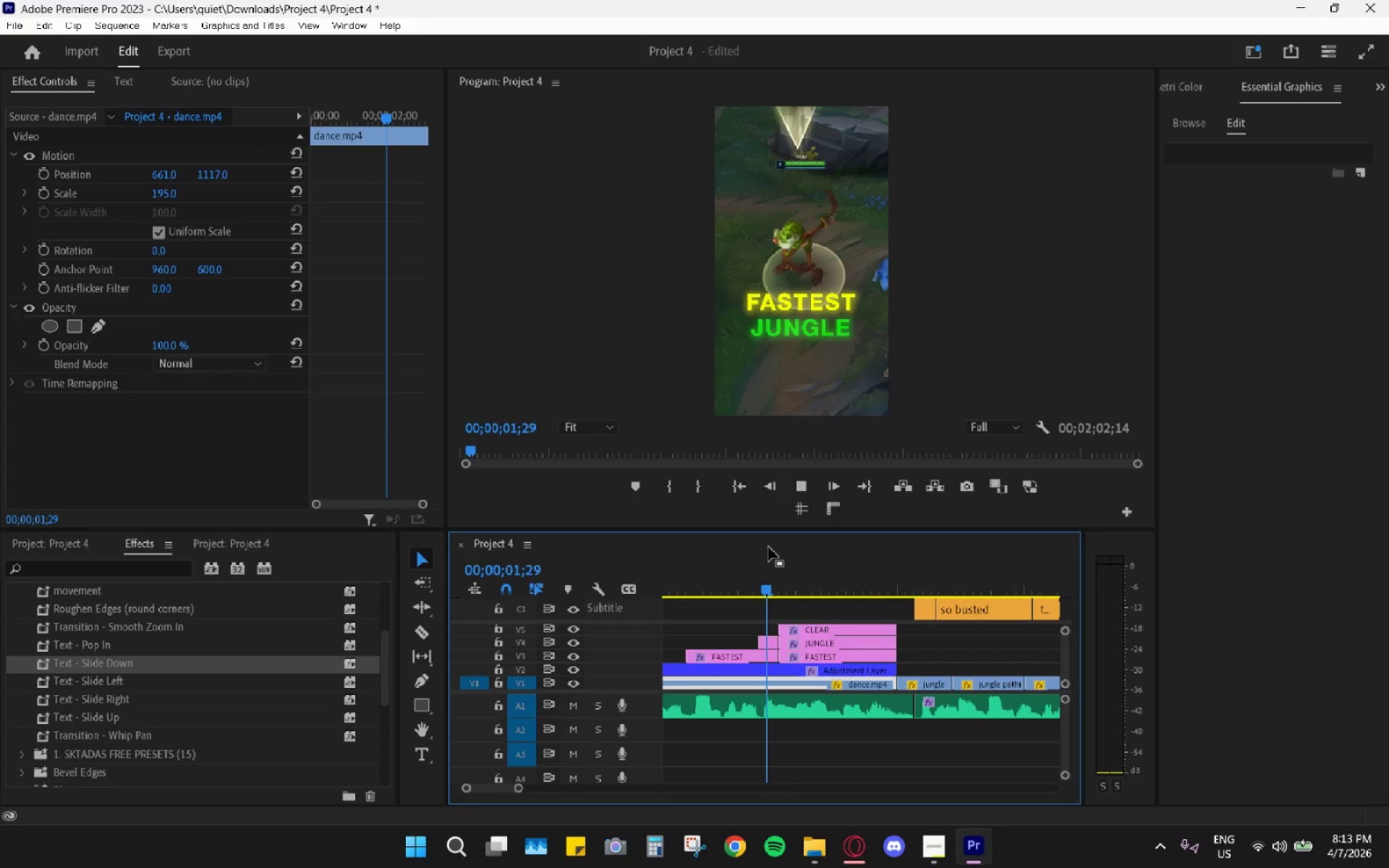 
key(Space)
 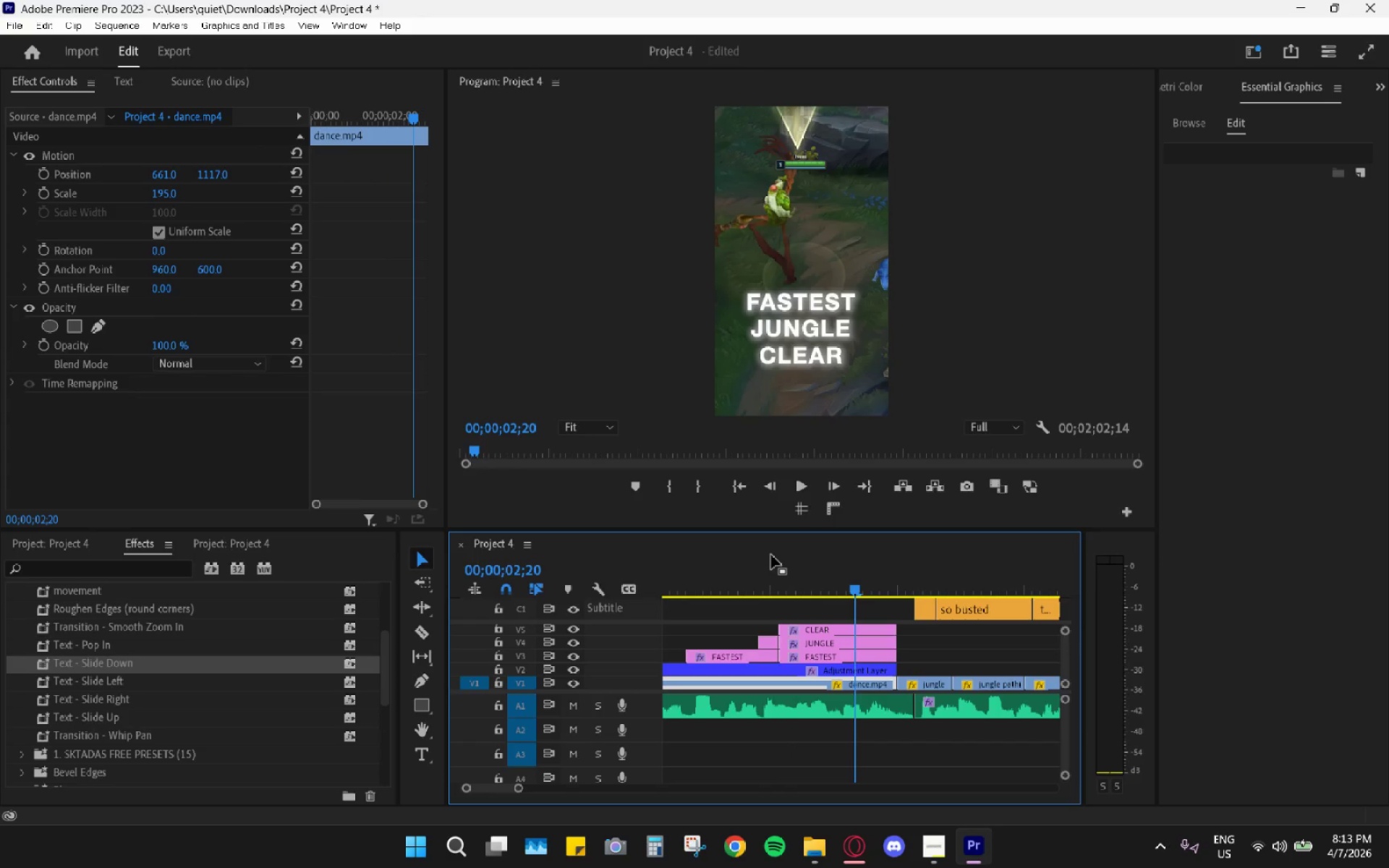 
left_click_drag(start_coordinate=[771, 555], to_coordinate=[770, 567])
 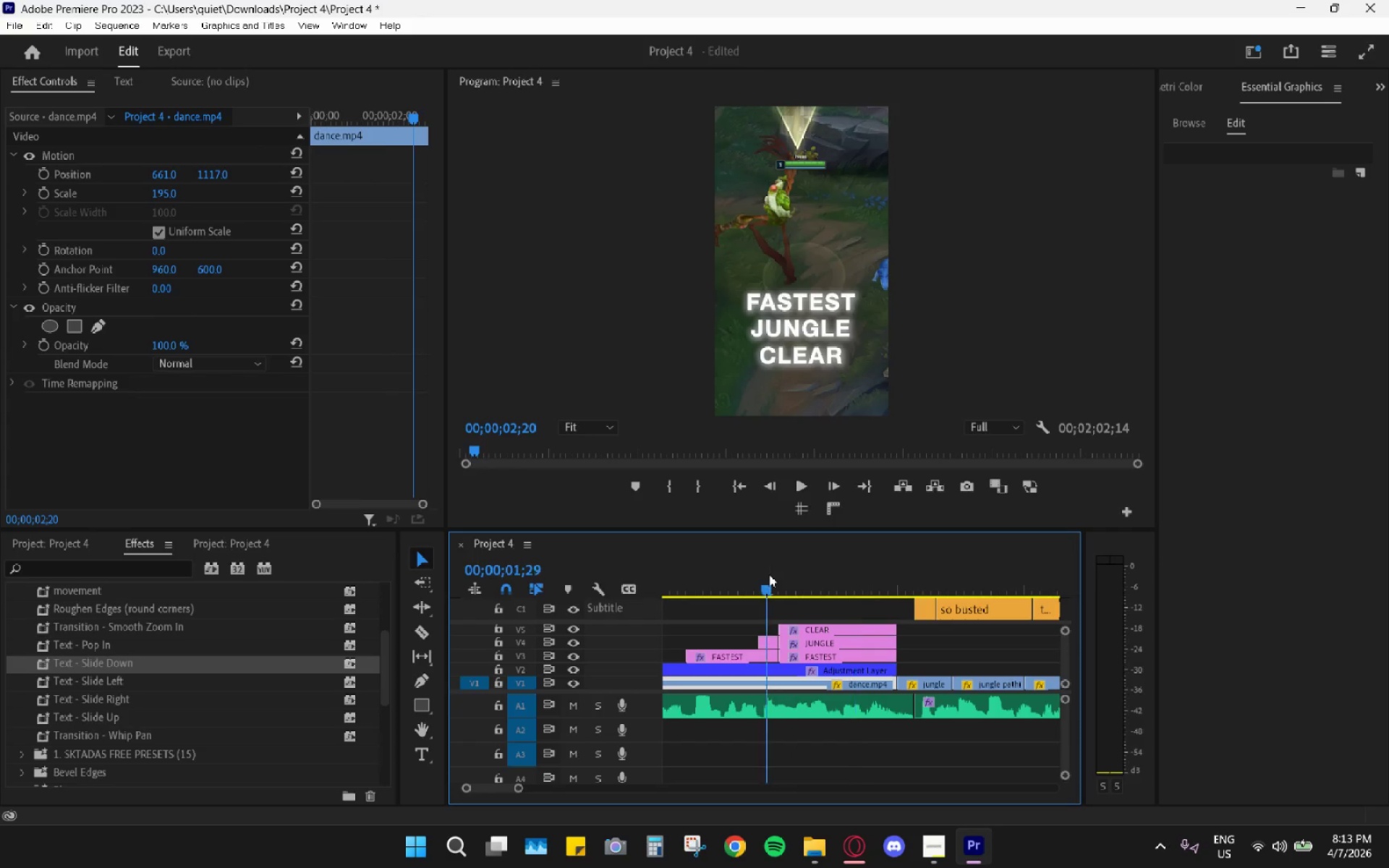 
left_click_drag(start_coordinate=[769, 574], to_coordinate=[760, 575])
 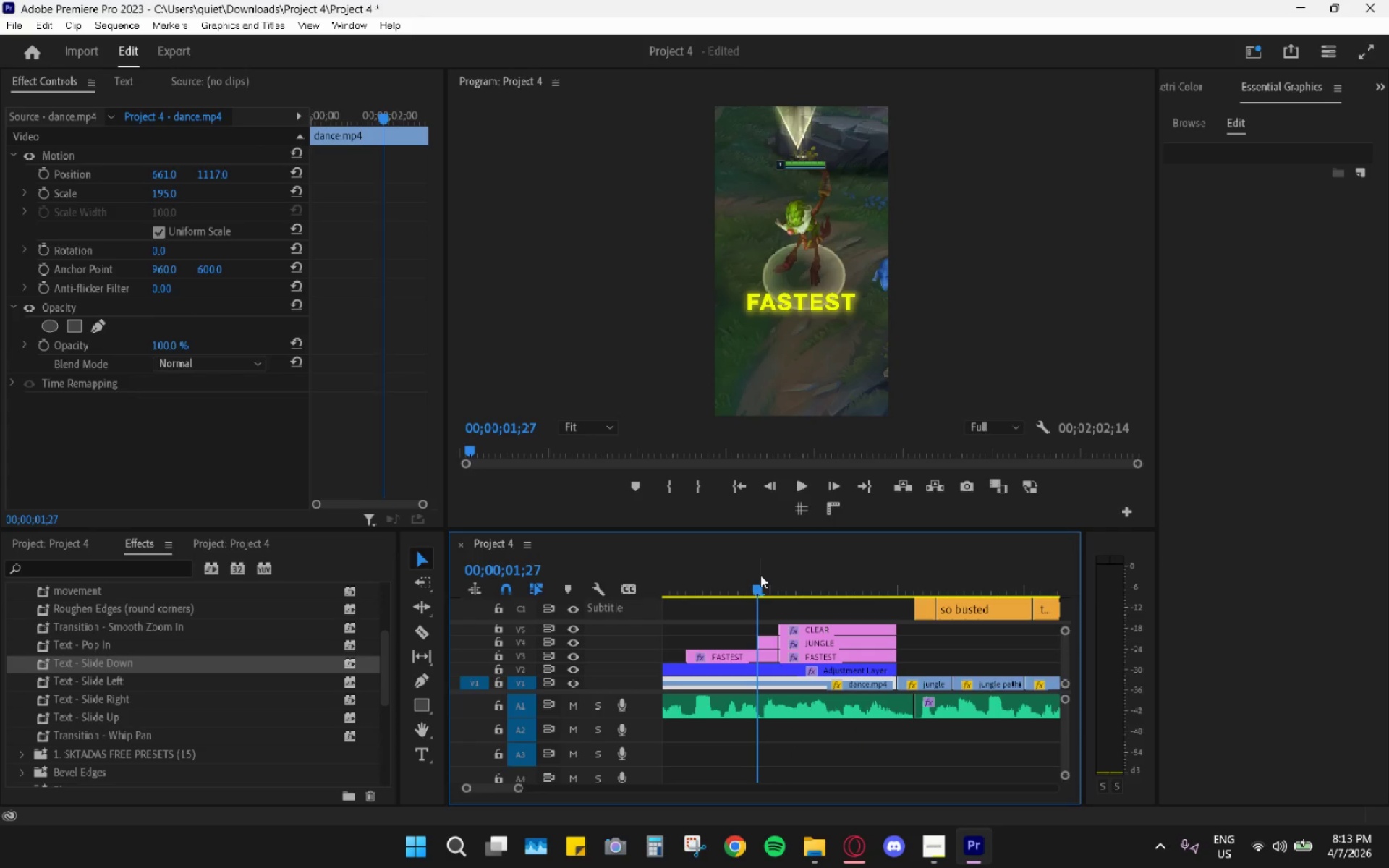 
key(Space)
 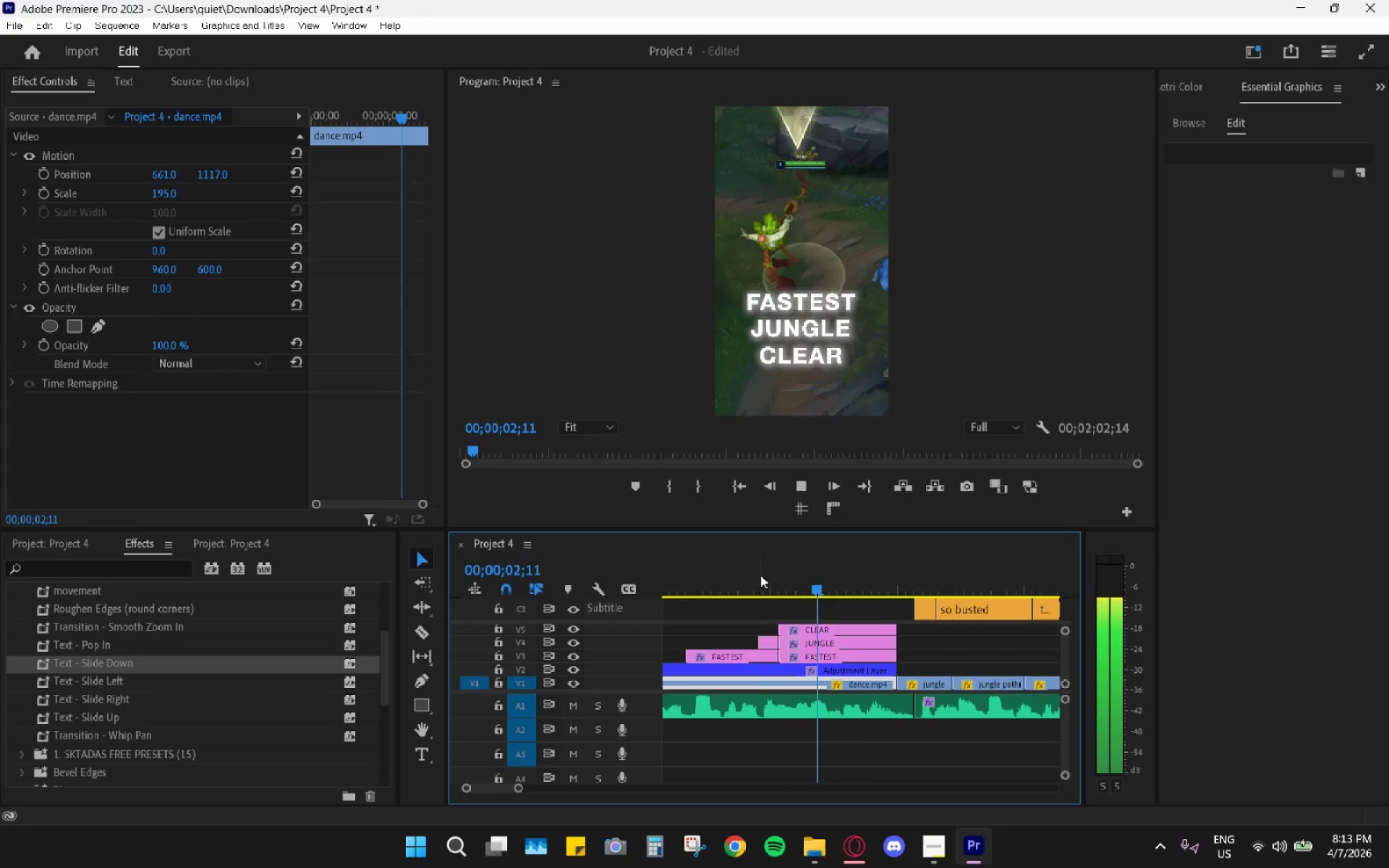 
left_click_drag(start_coordinate=[760, 575], to_coordinate=[744, 570])
 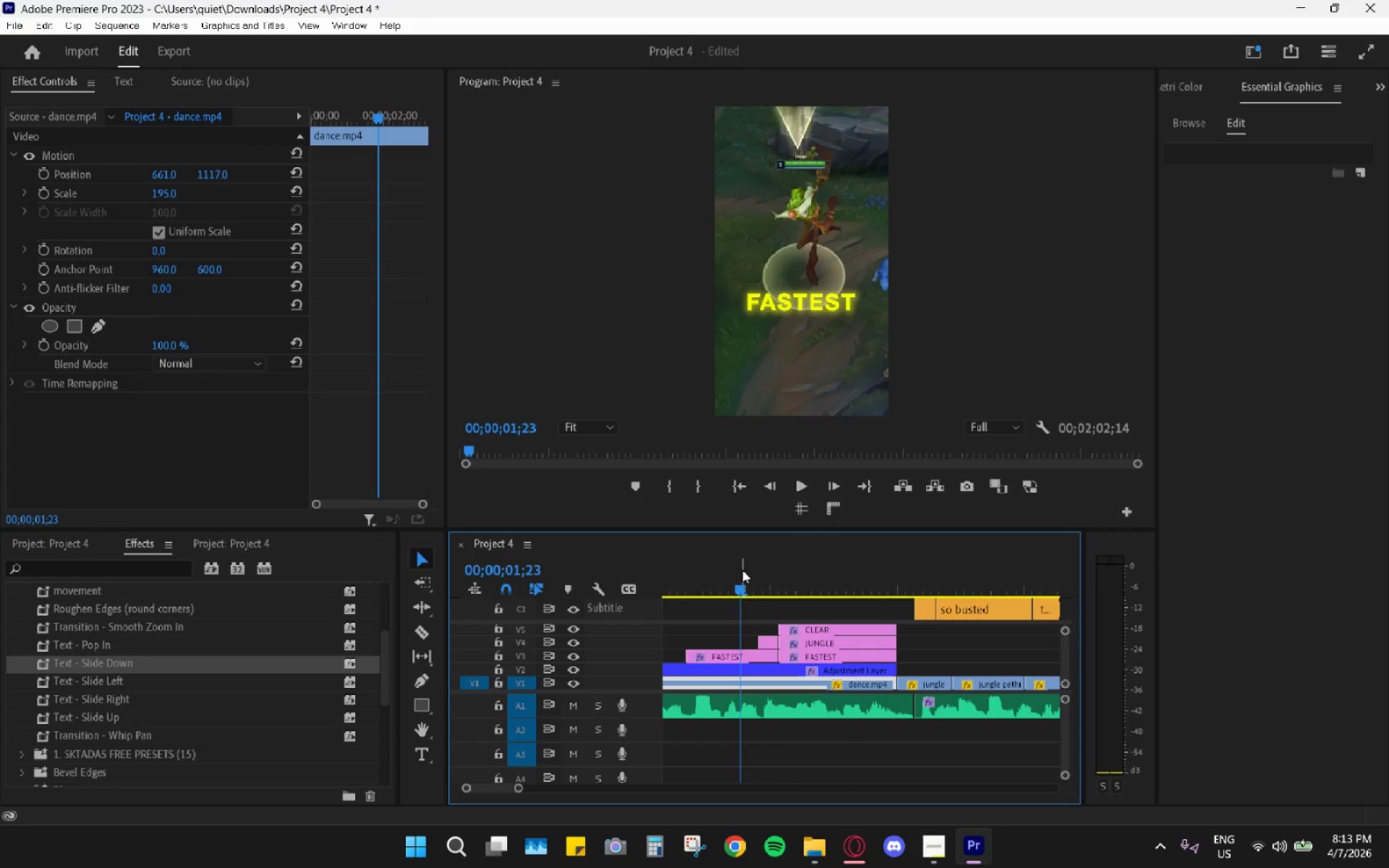 
key(Space)
 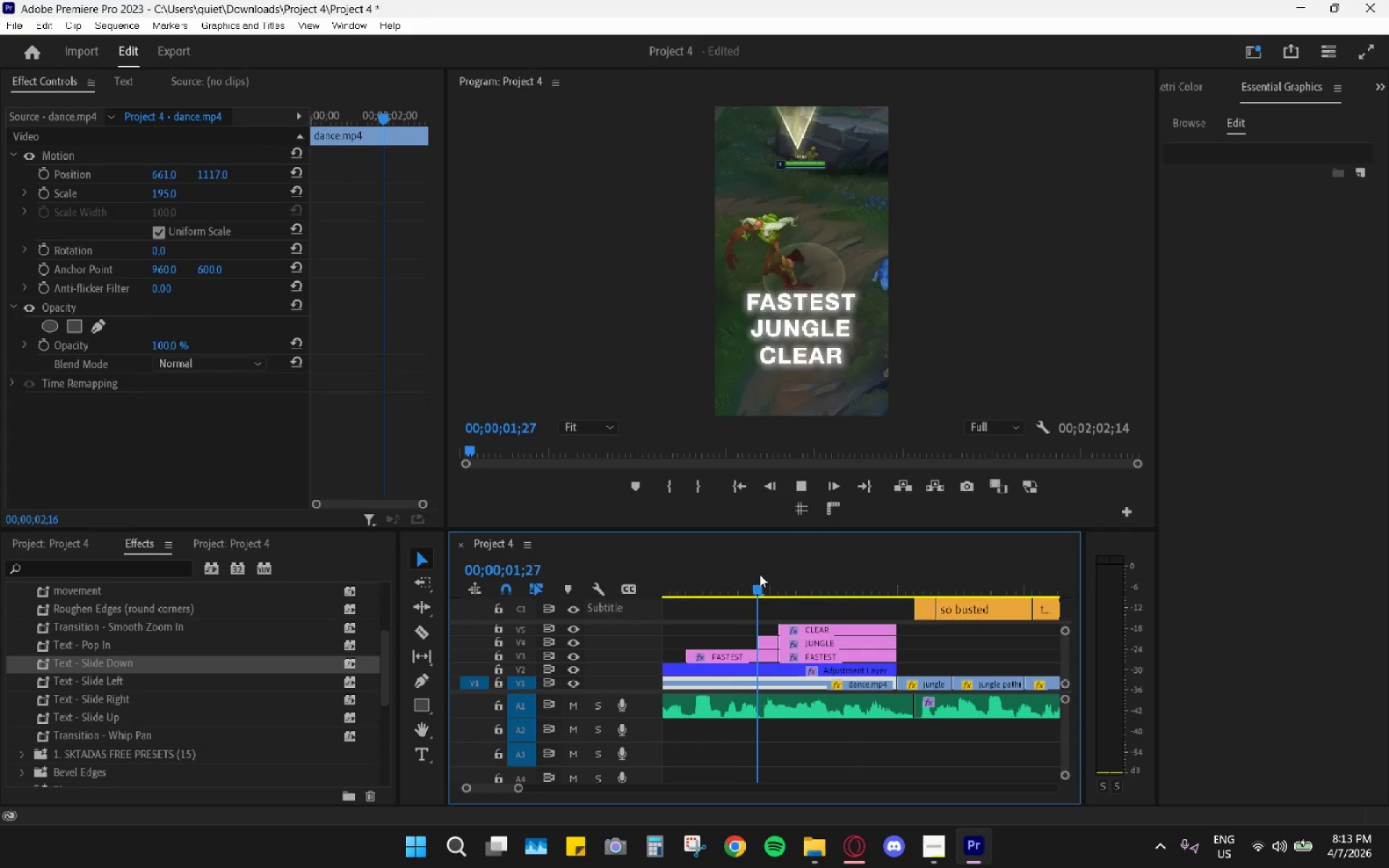 
key(Space)
 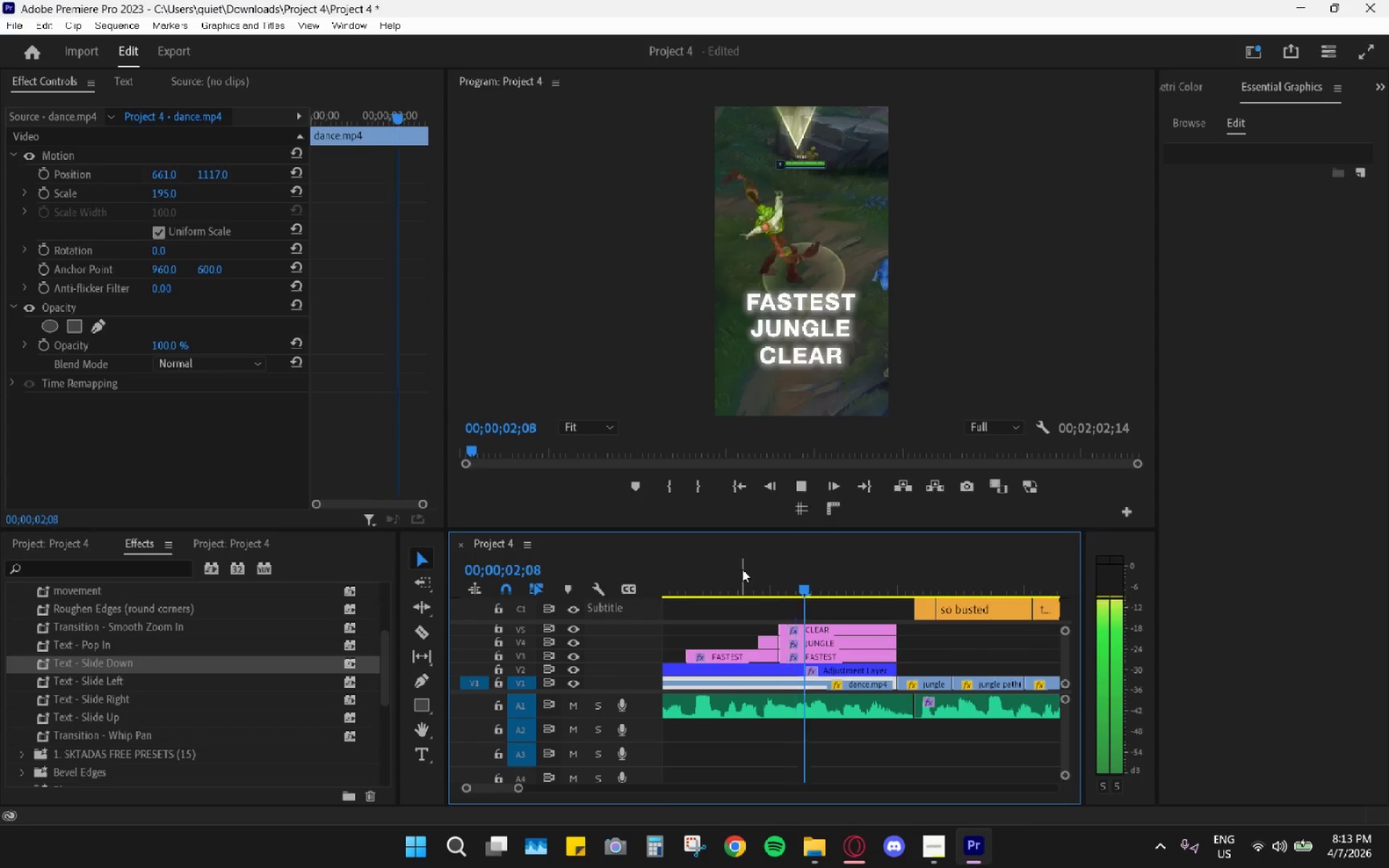 
key(Space)
 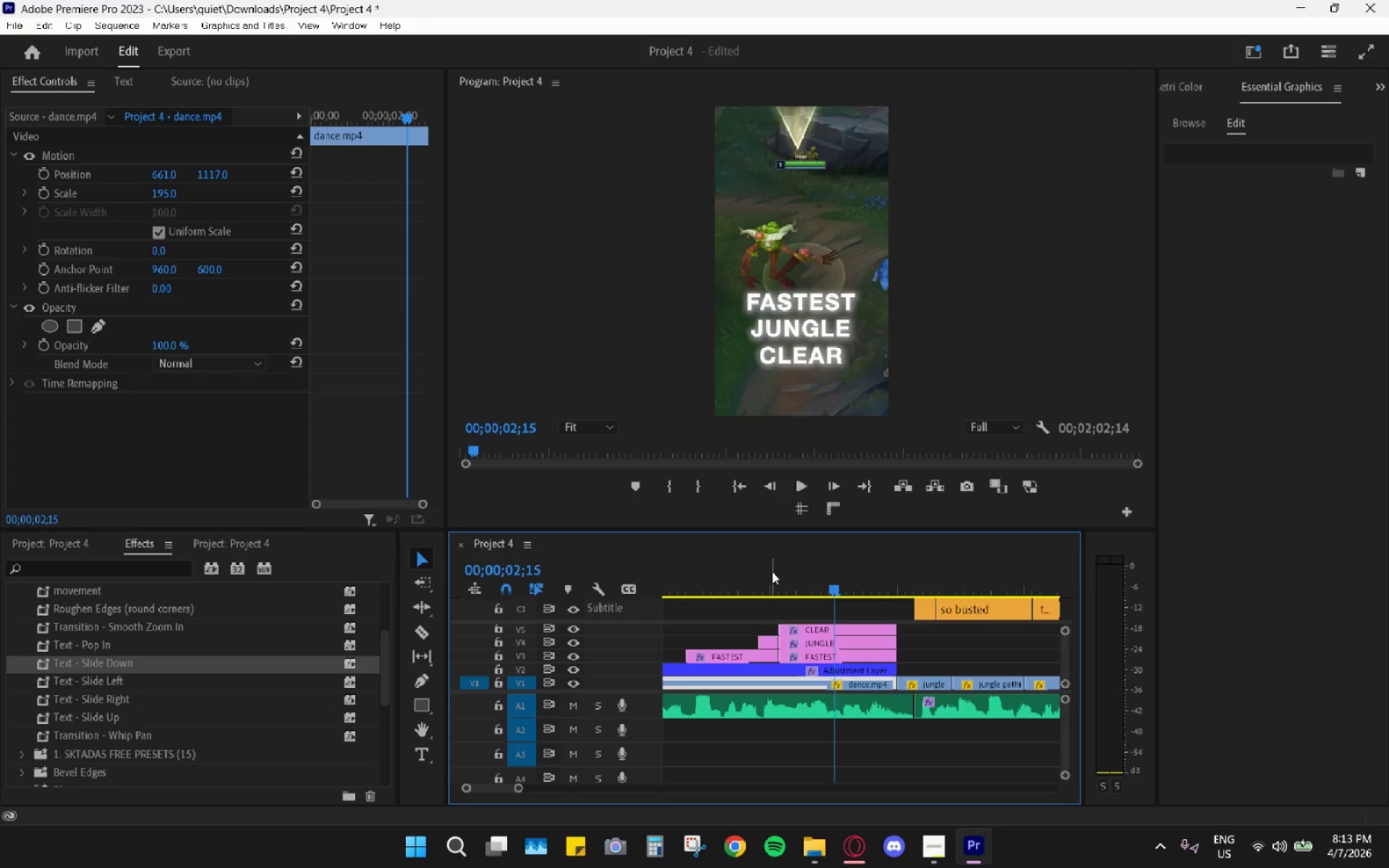 
left_click_drag(start_coordinate=[763, 569], to_coordinate=[778, 571])
 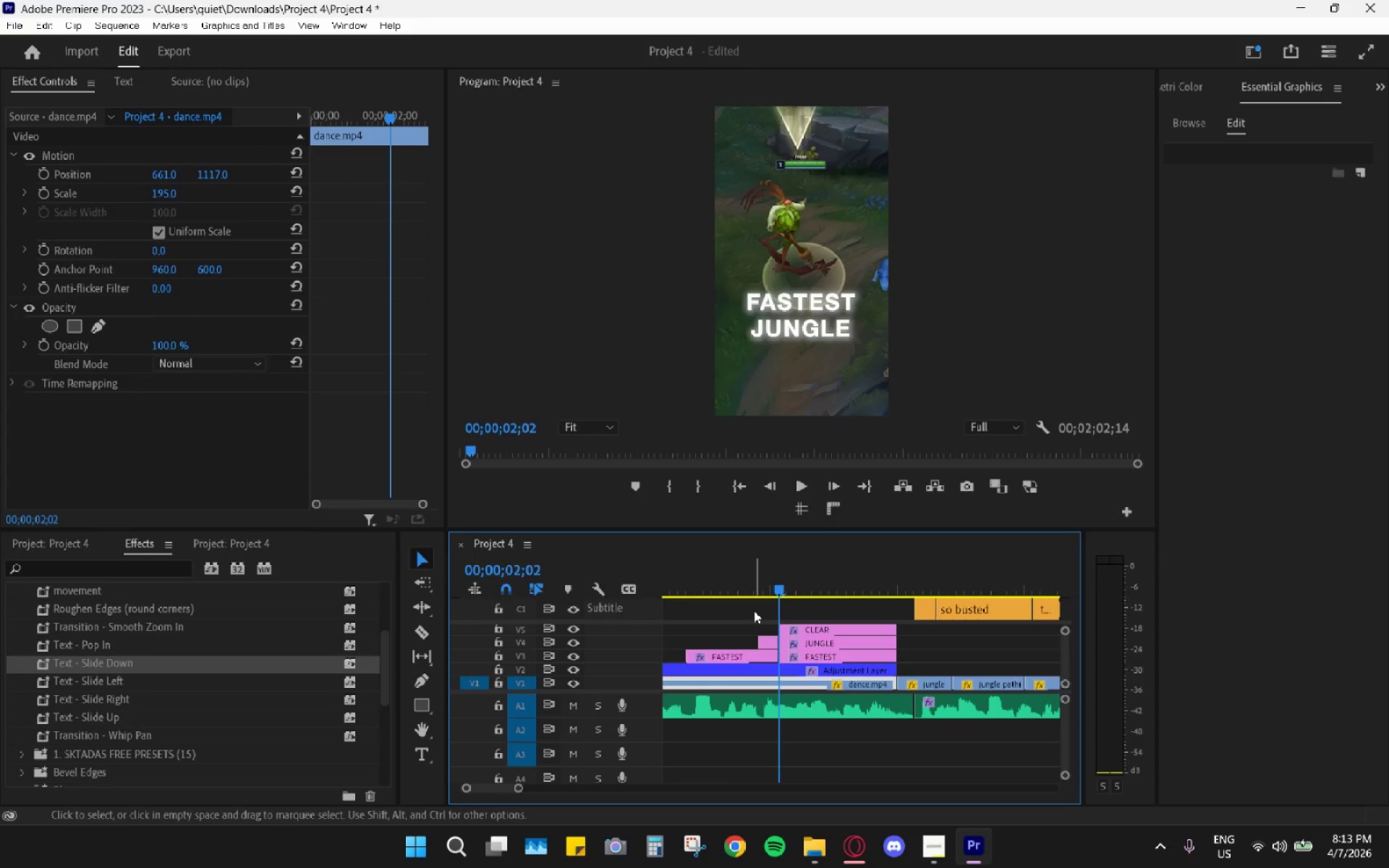 
key(Control+Z)
 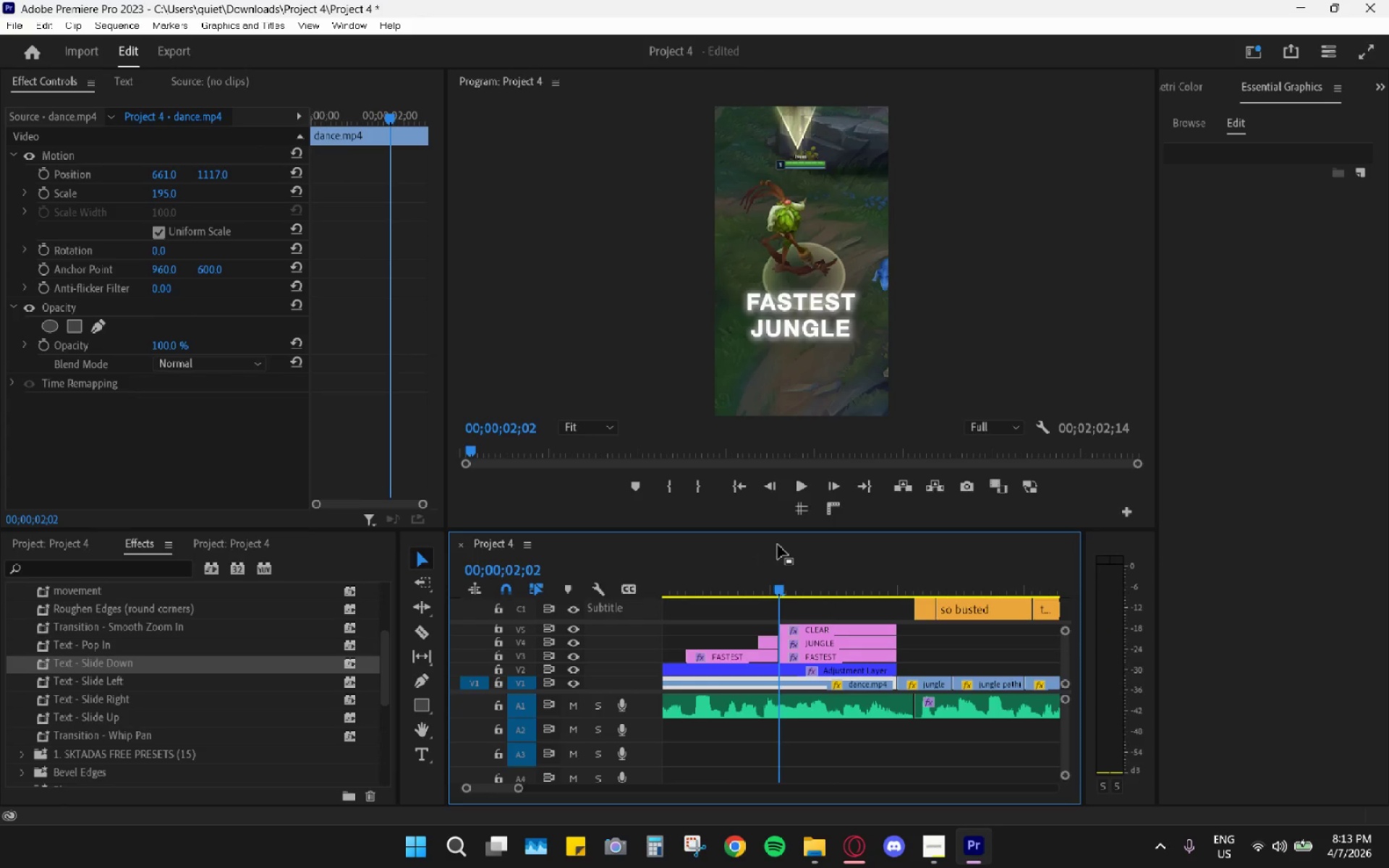 
key(Control+Z)
 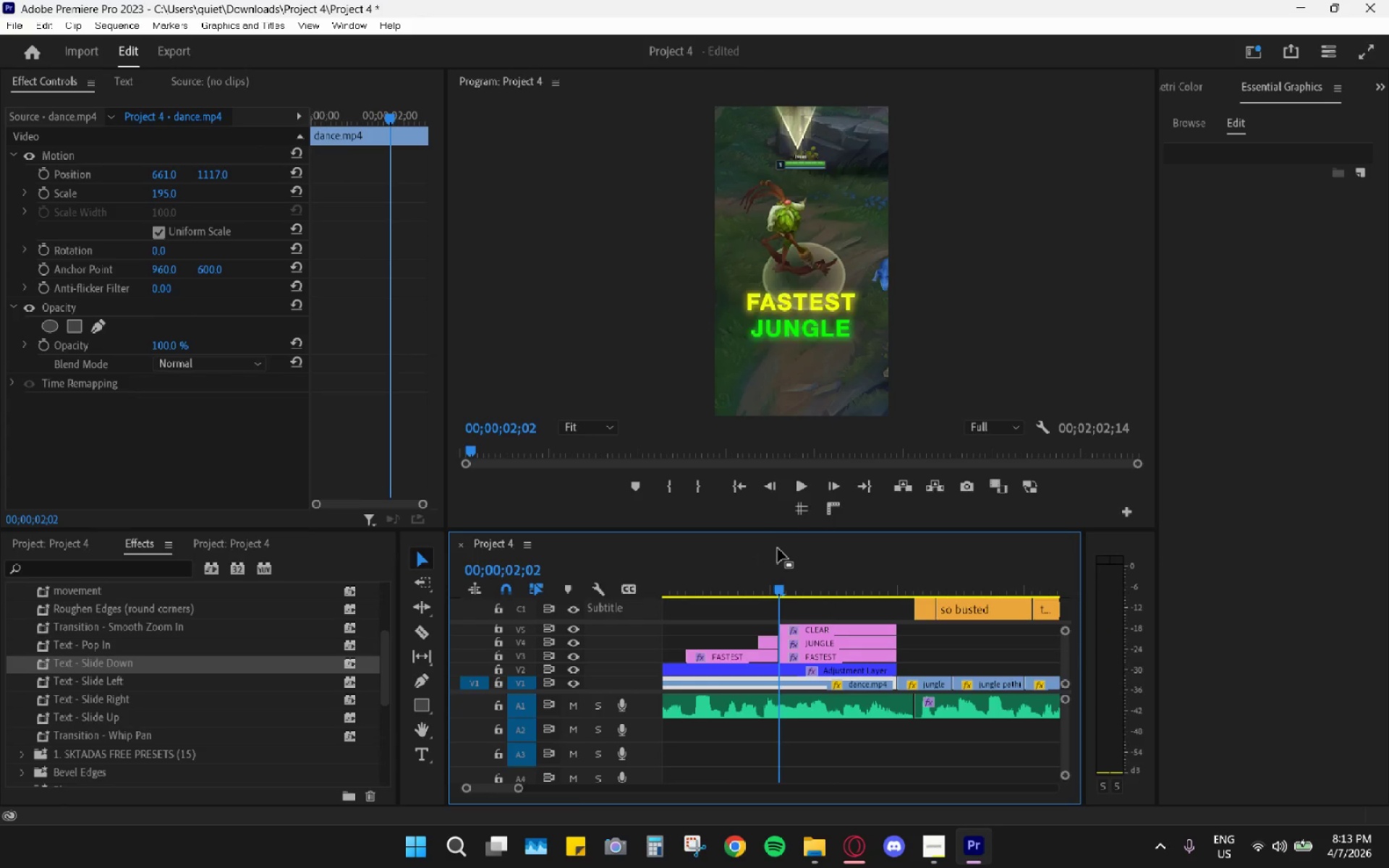 
key(Control+Z)
 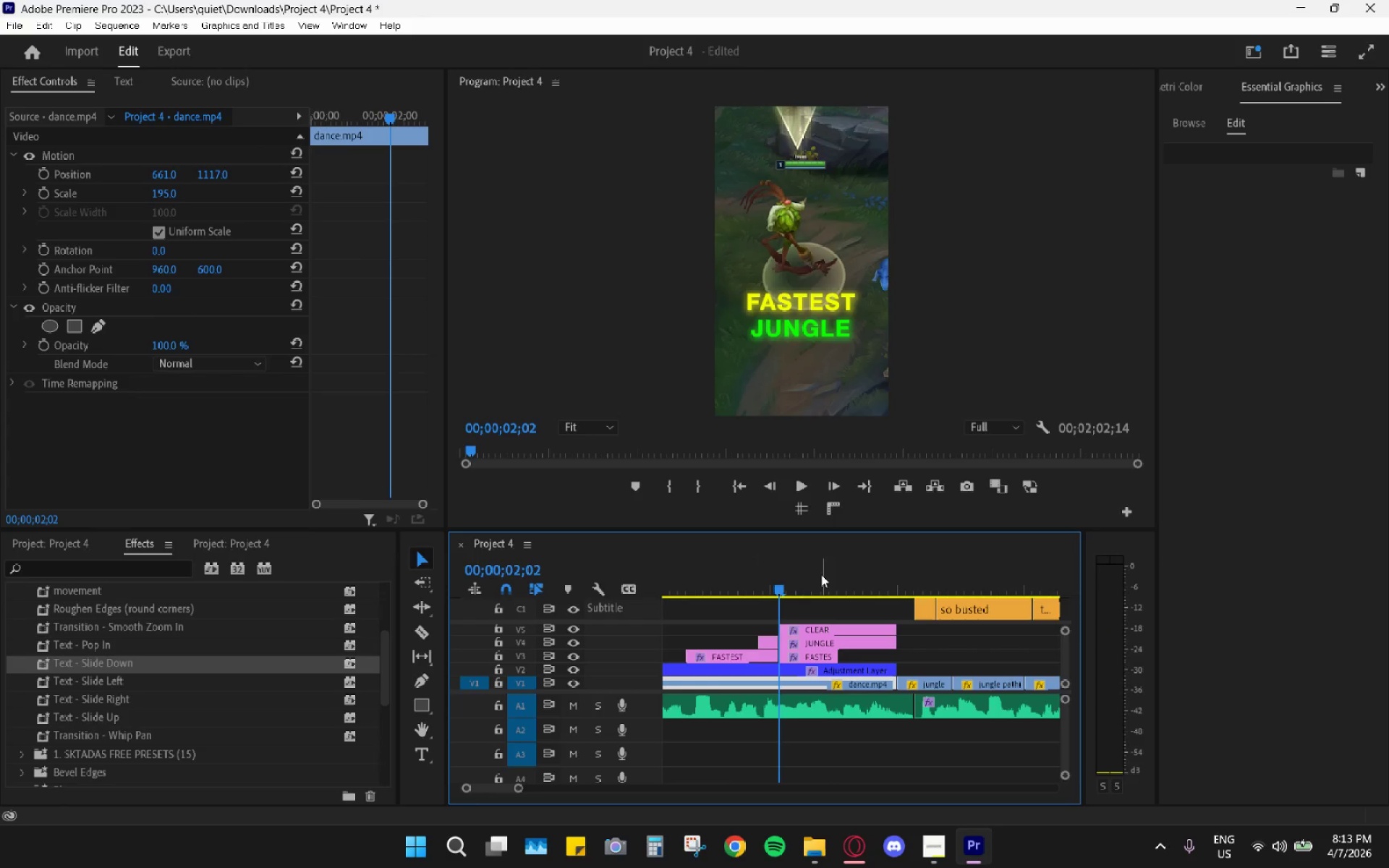 
key(Control+Z)
 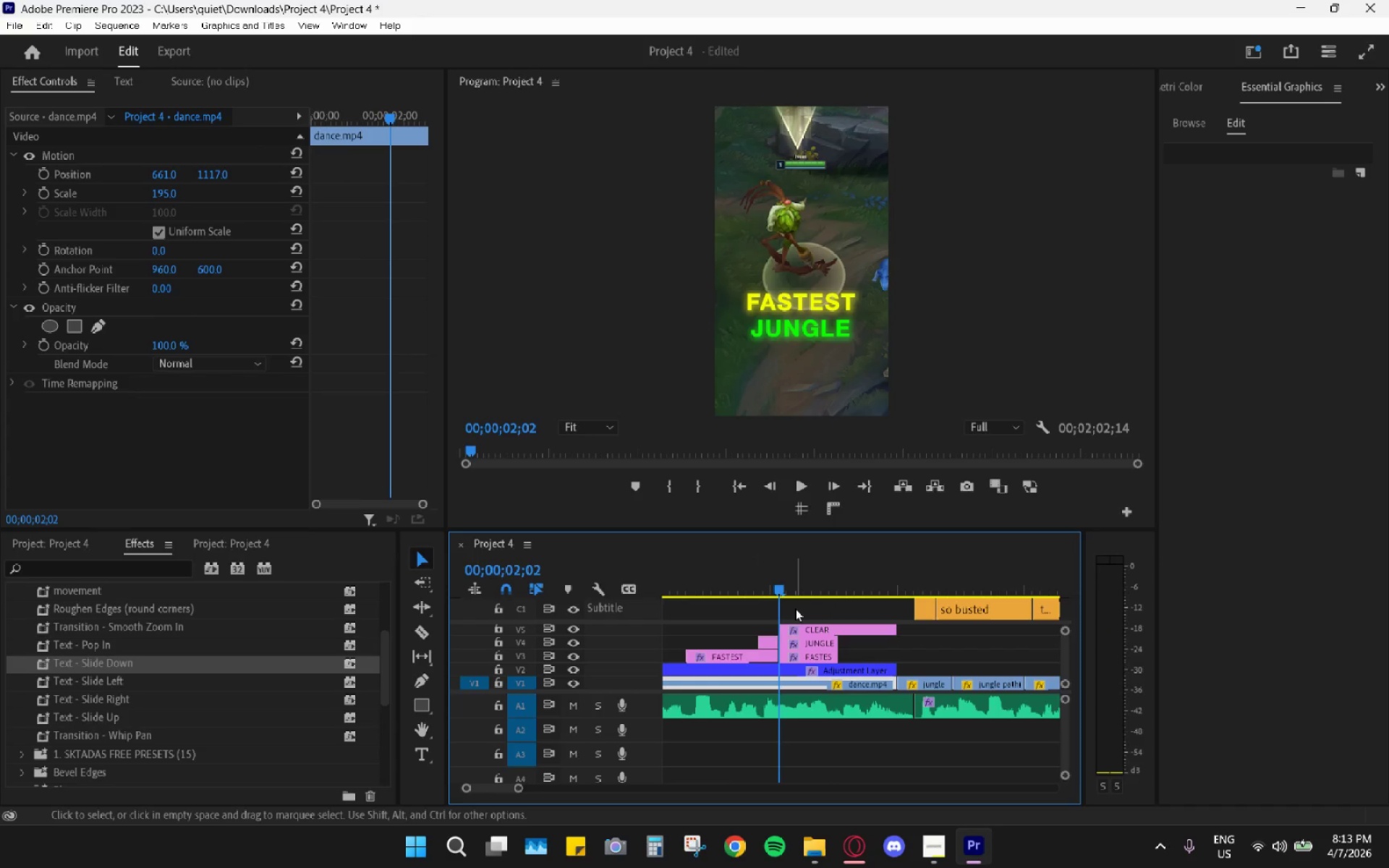 
key(Control+Z)
 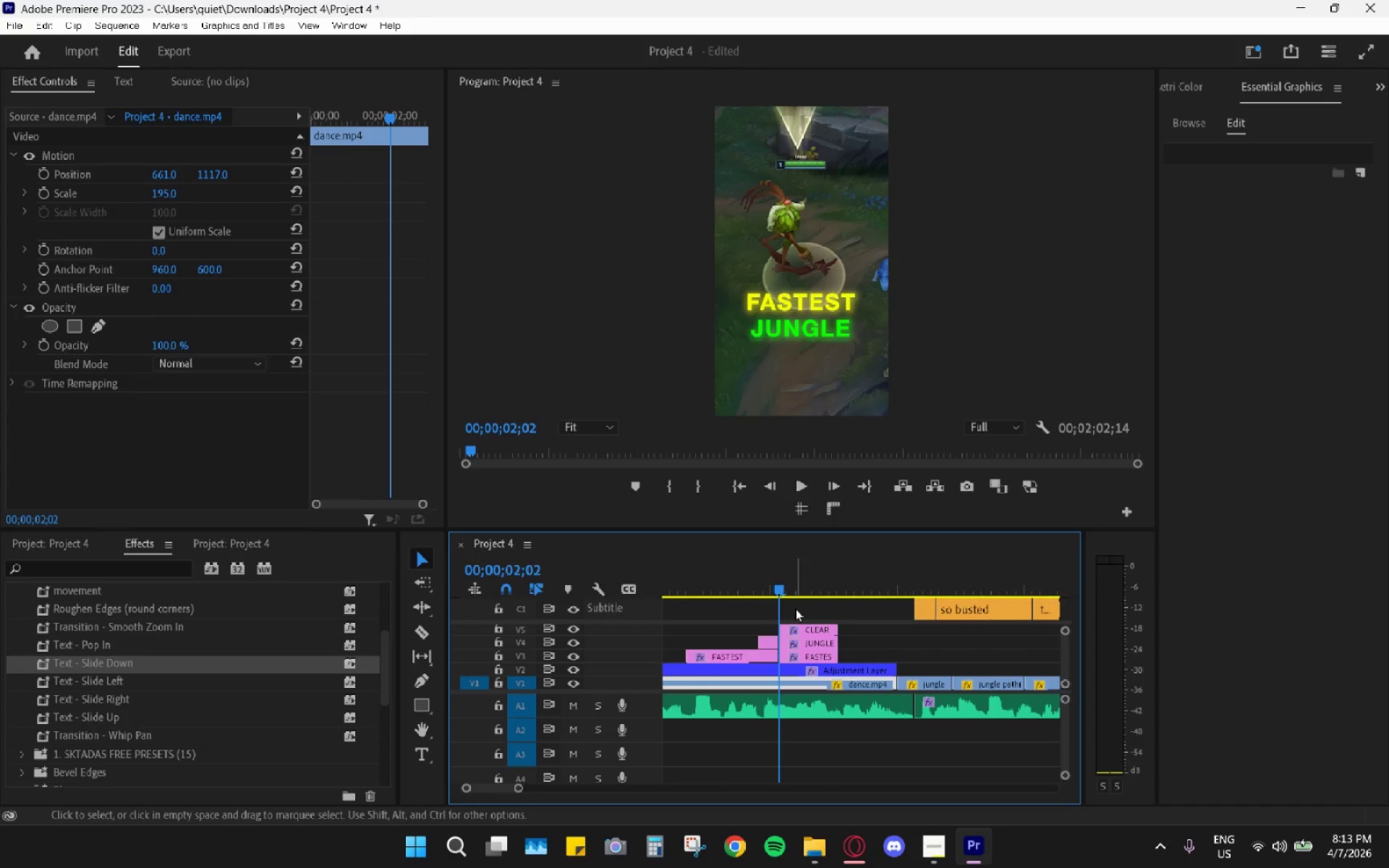 
key(Control+Z)
 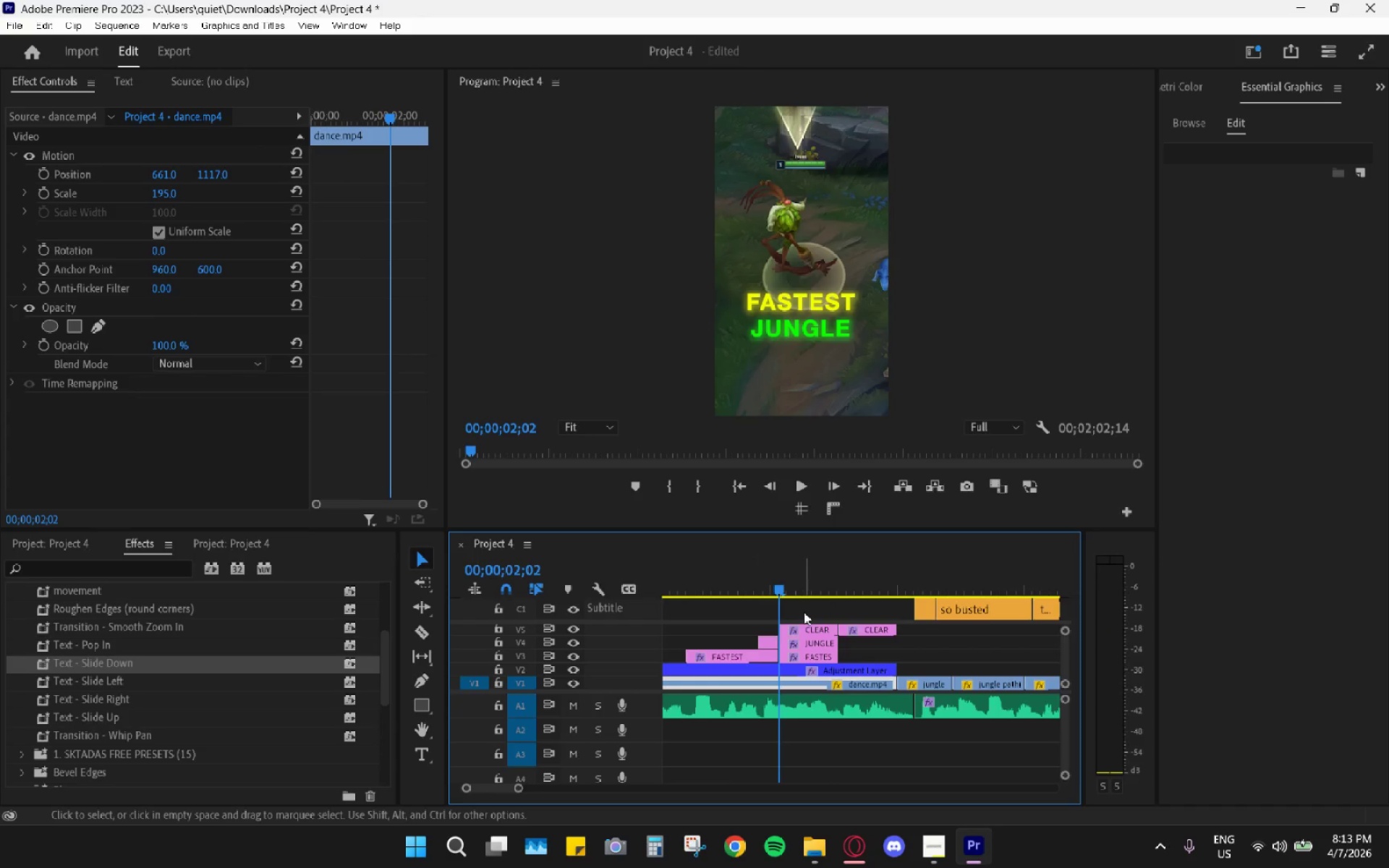 
key(Control+Z)
 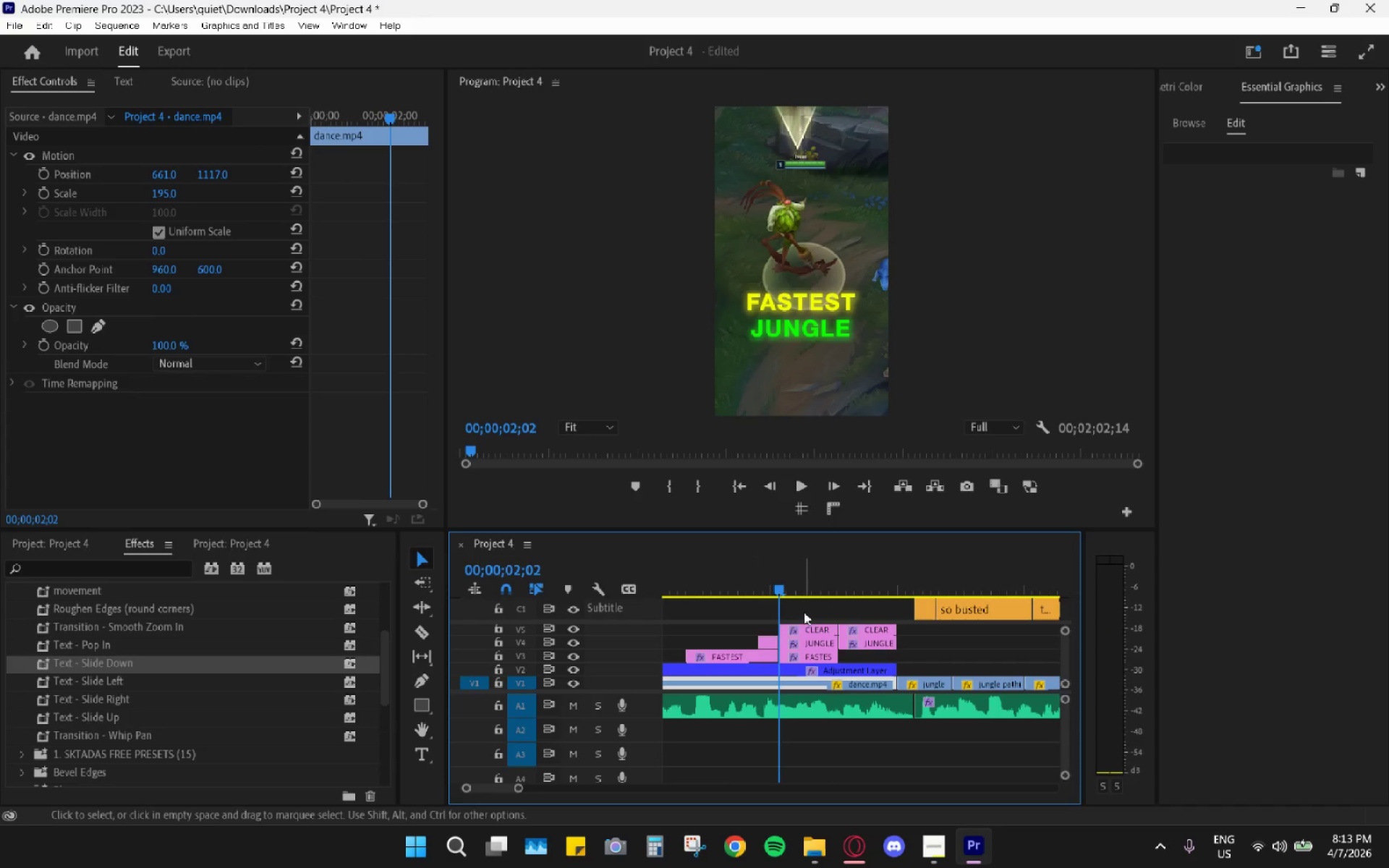 
key(Control+Z)
 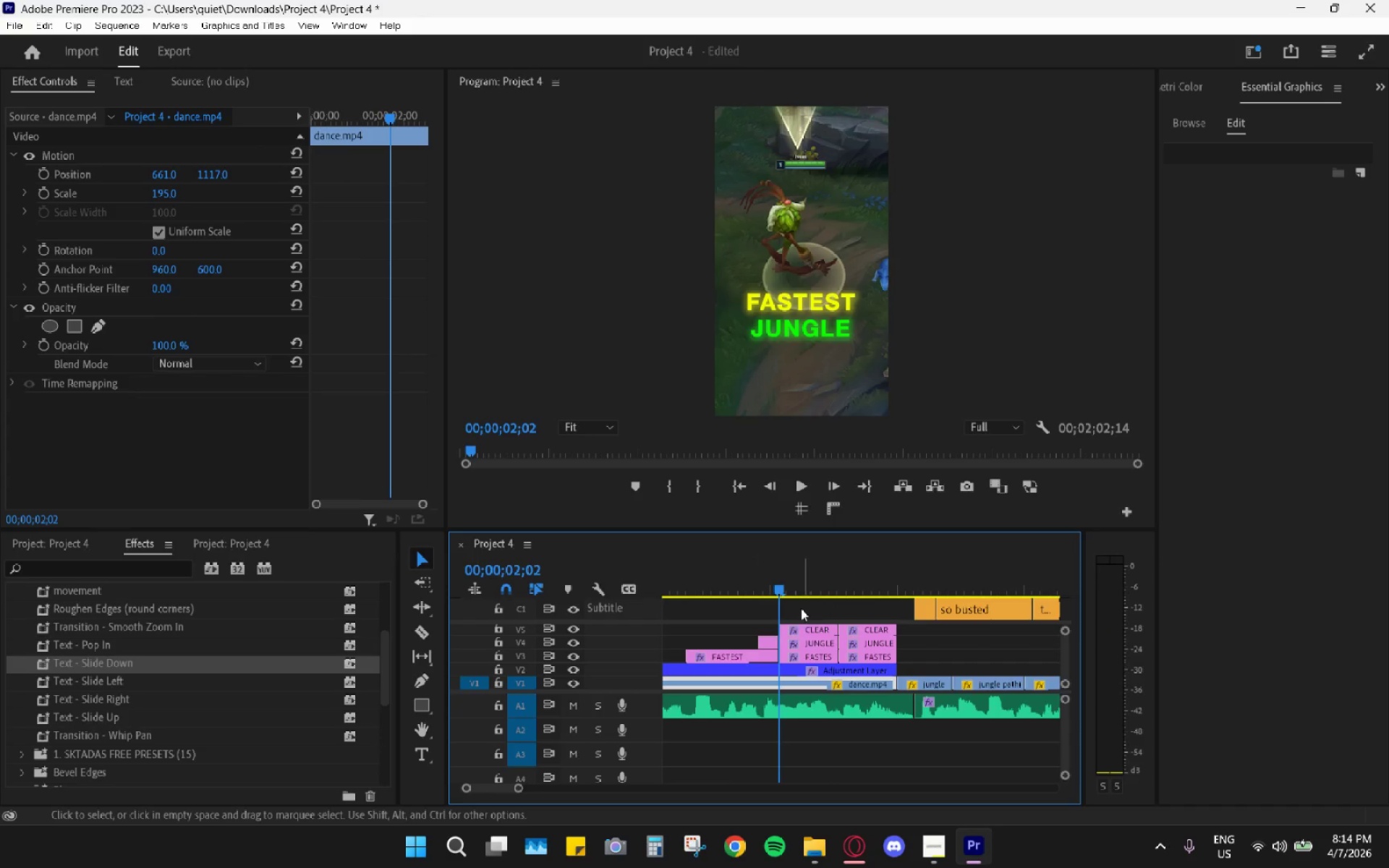 
key(Space)
 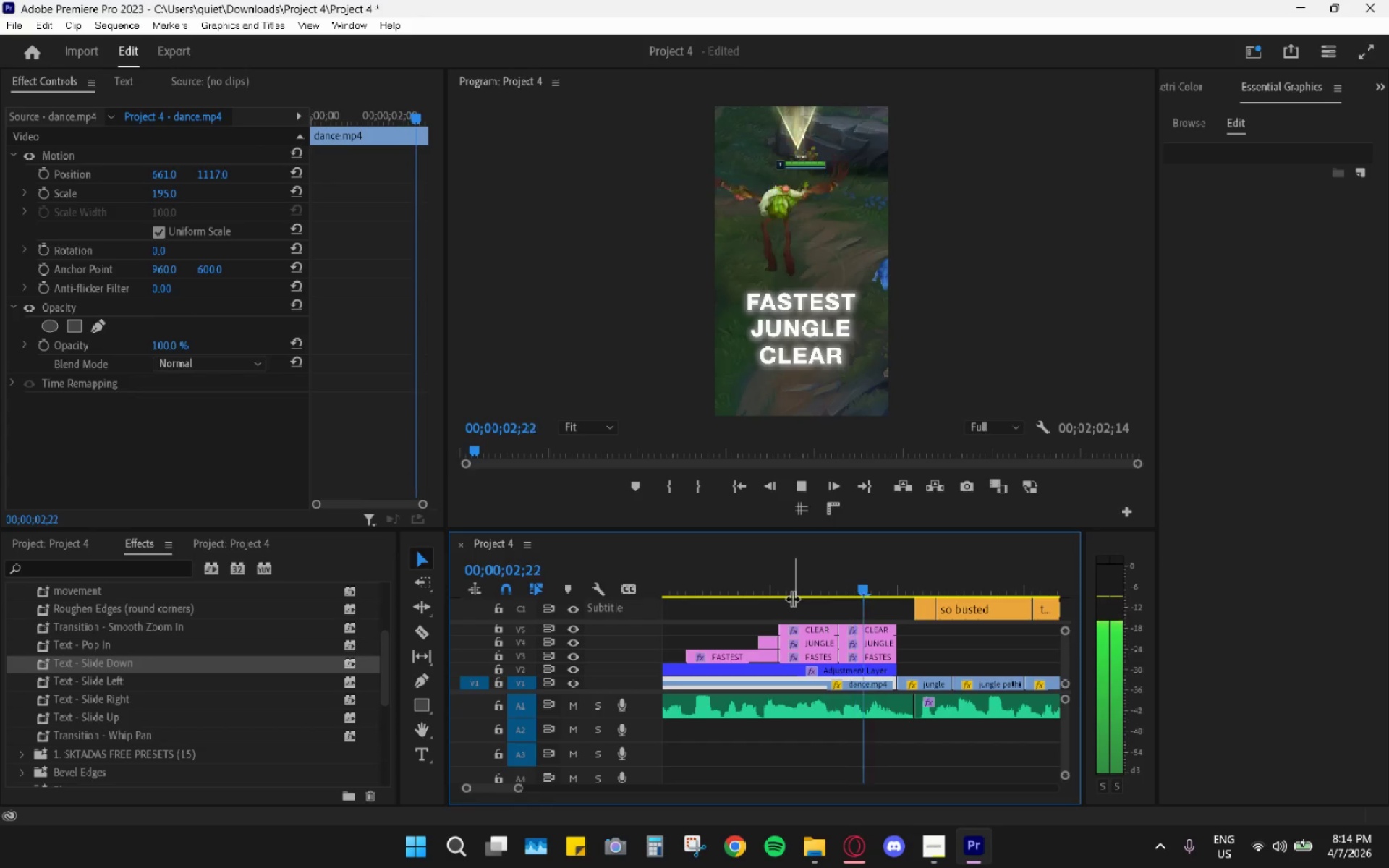 
key(Space)
 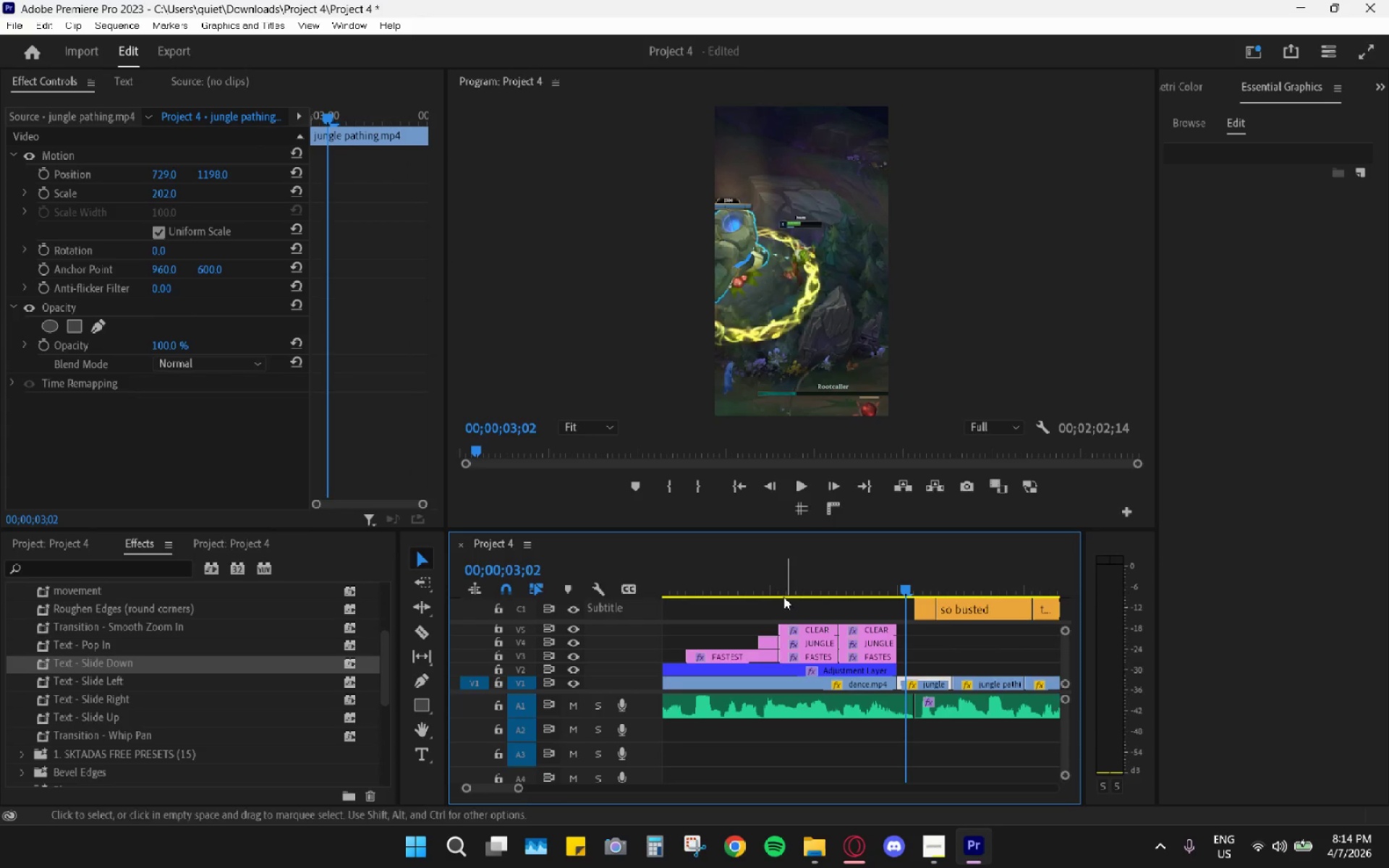 
left_click_drag(start_coordinate=[749, 579], to_coordinate=[742, 576])
 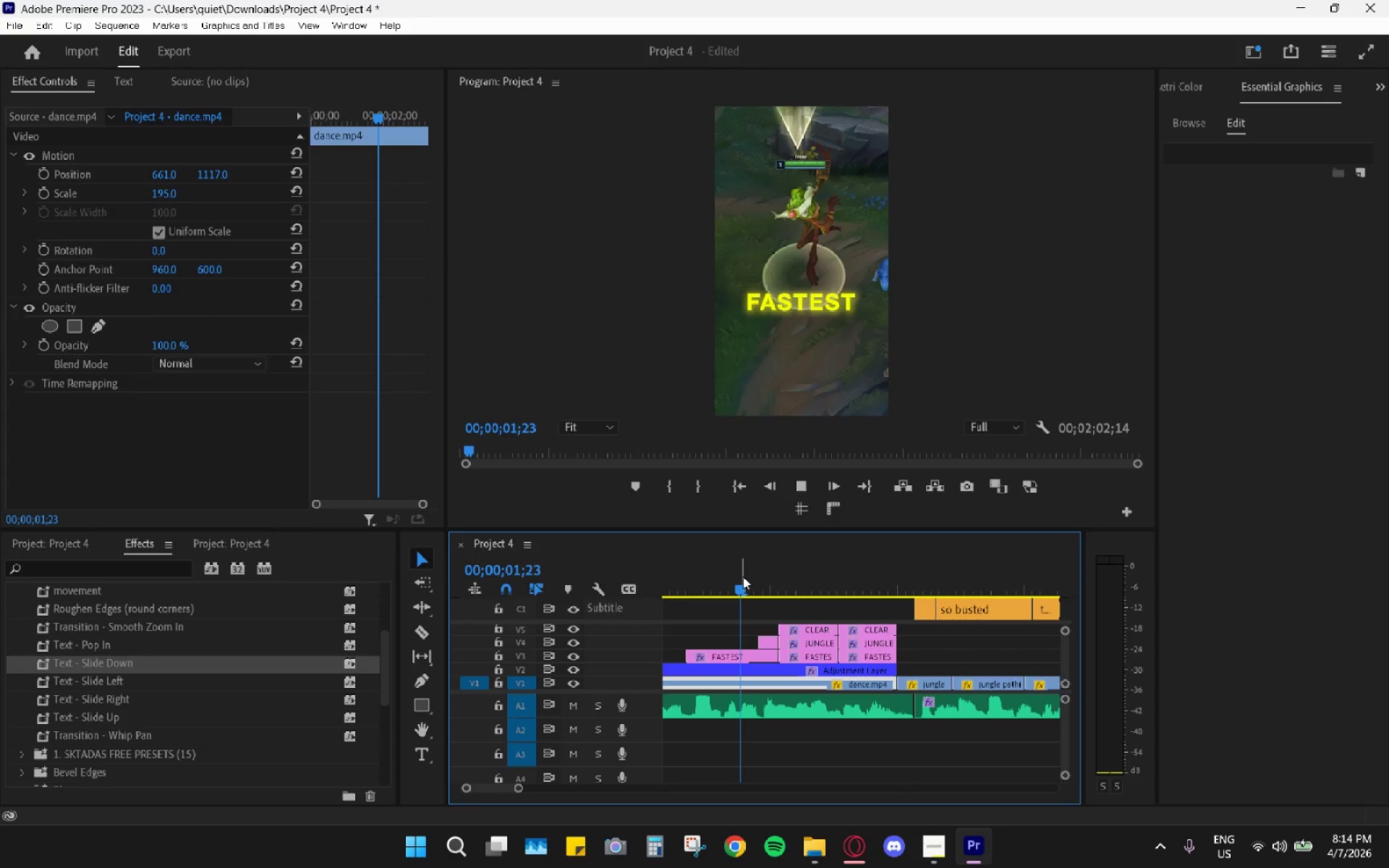 
key(Space)
 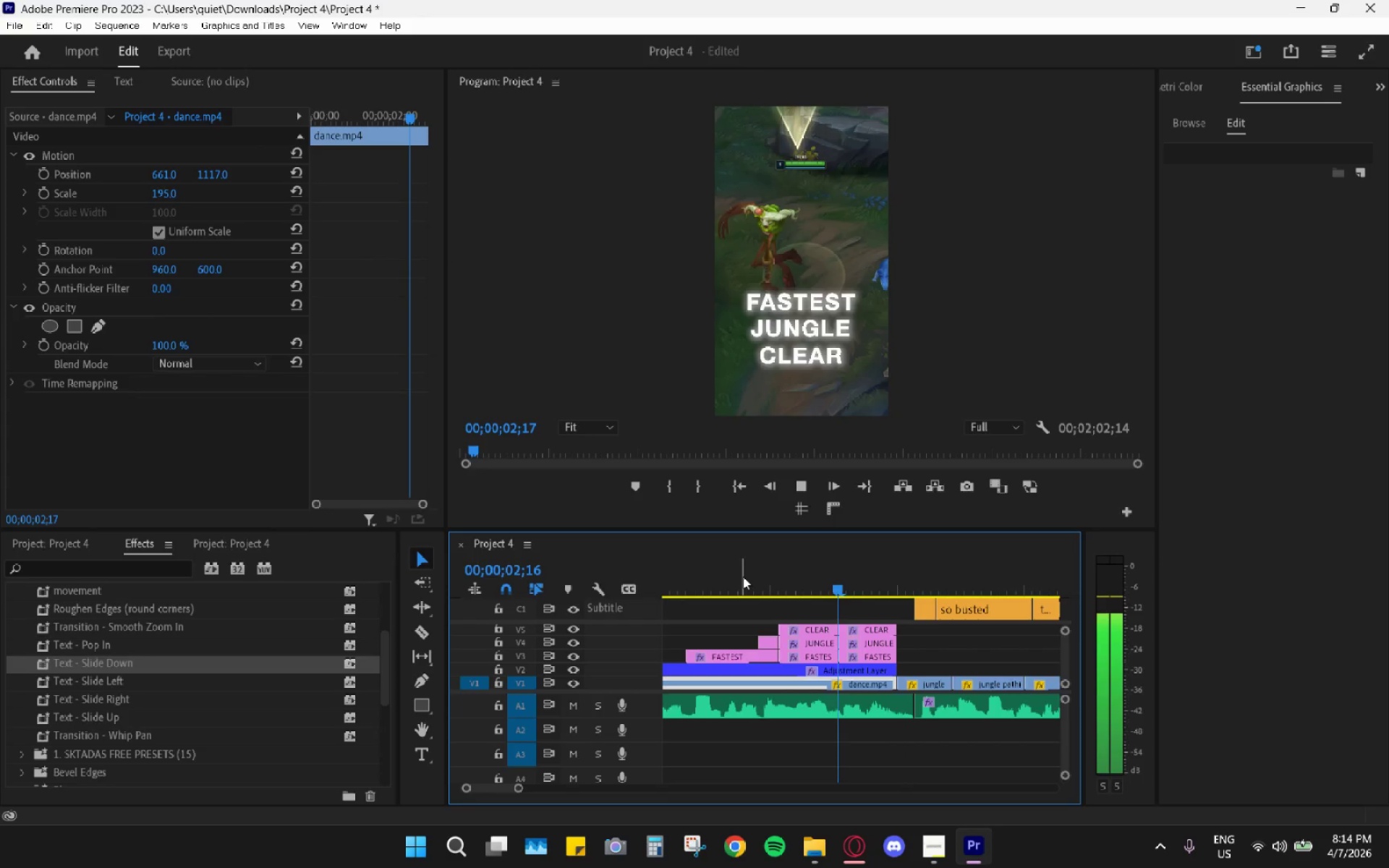 
key(Space)
 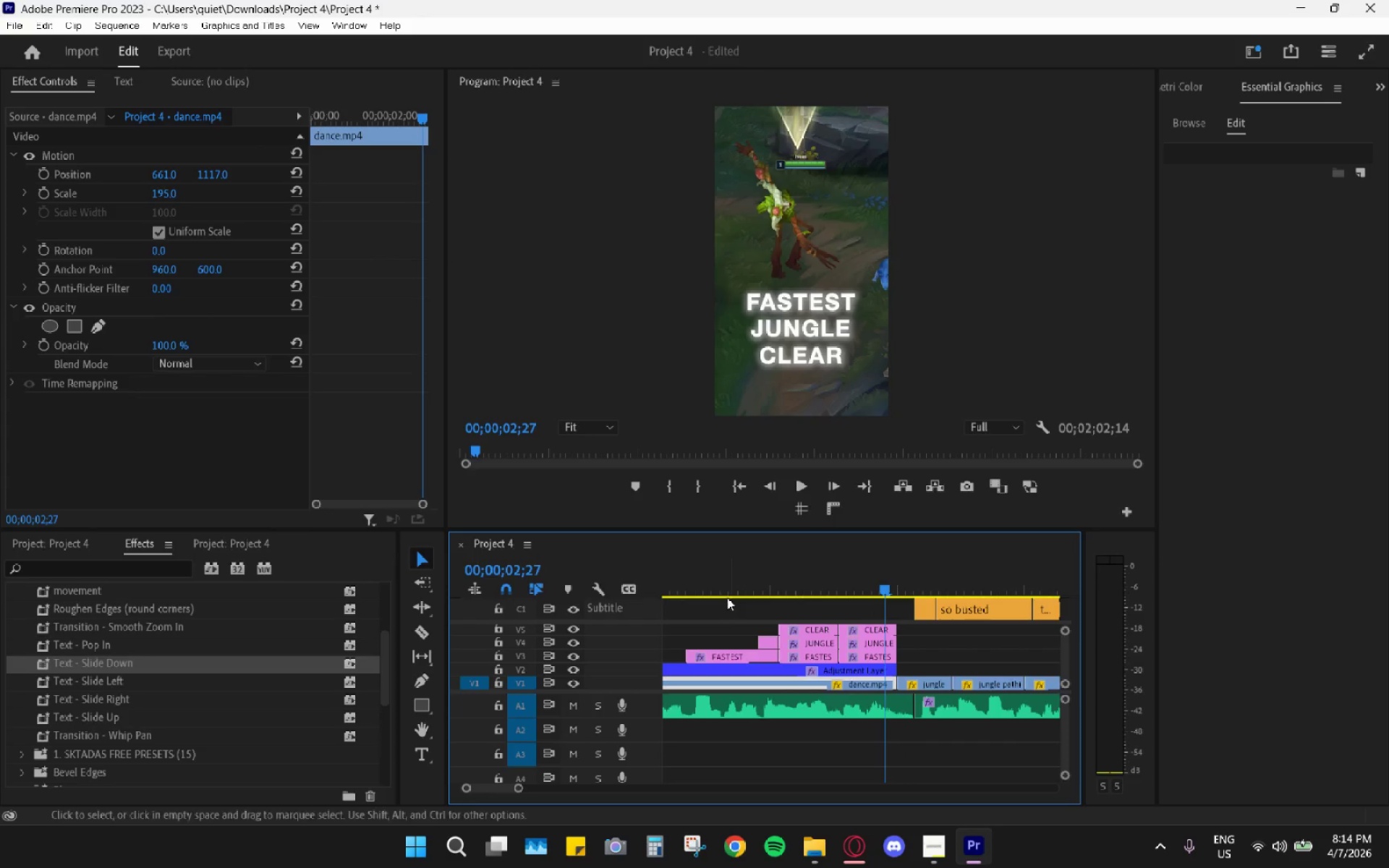 
left_click_drag(start_coordinate=[700, 572], to_coordinate=[662, 571])
 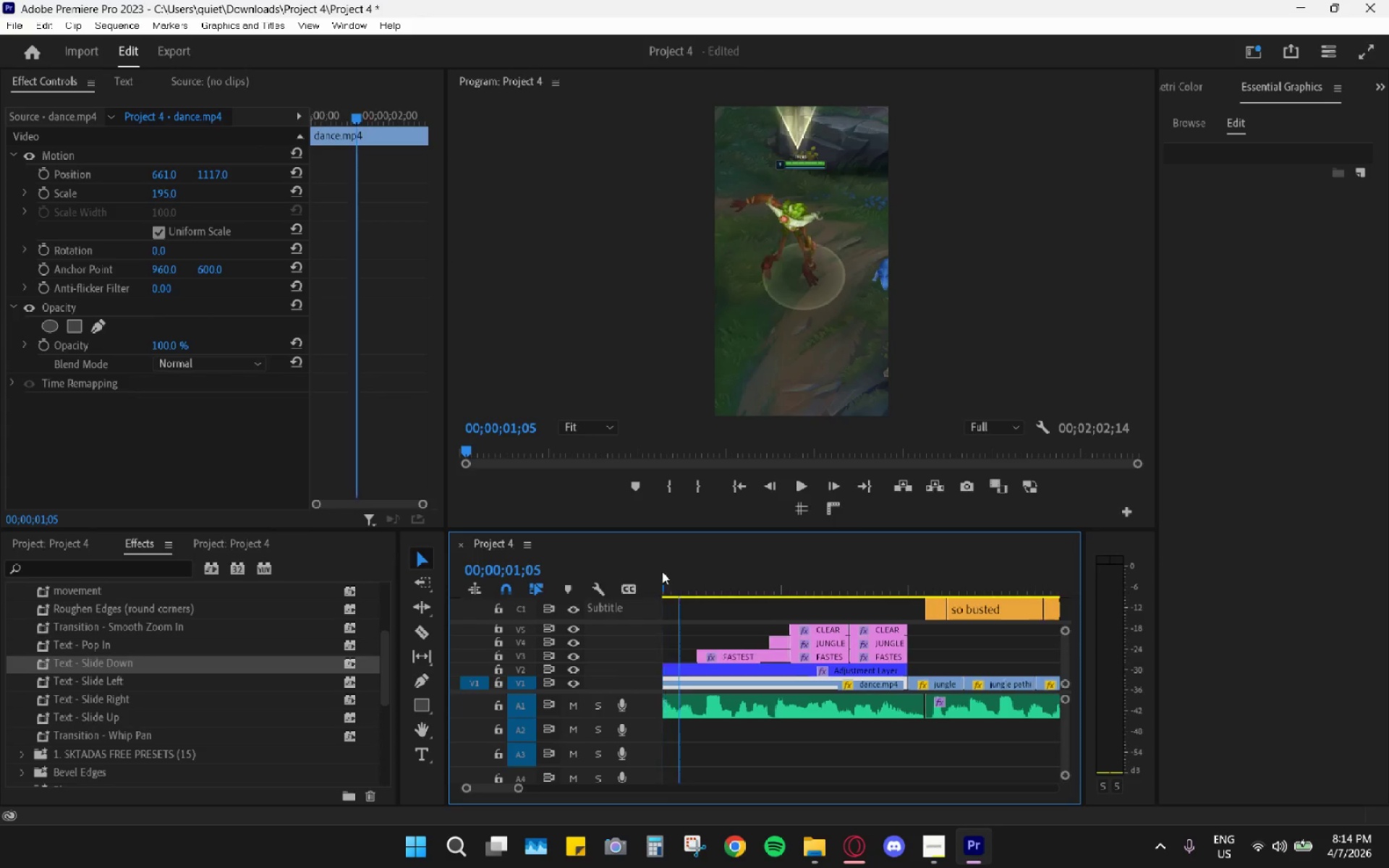 
key(Space)
 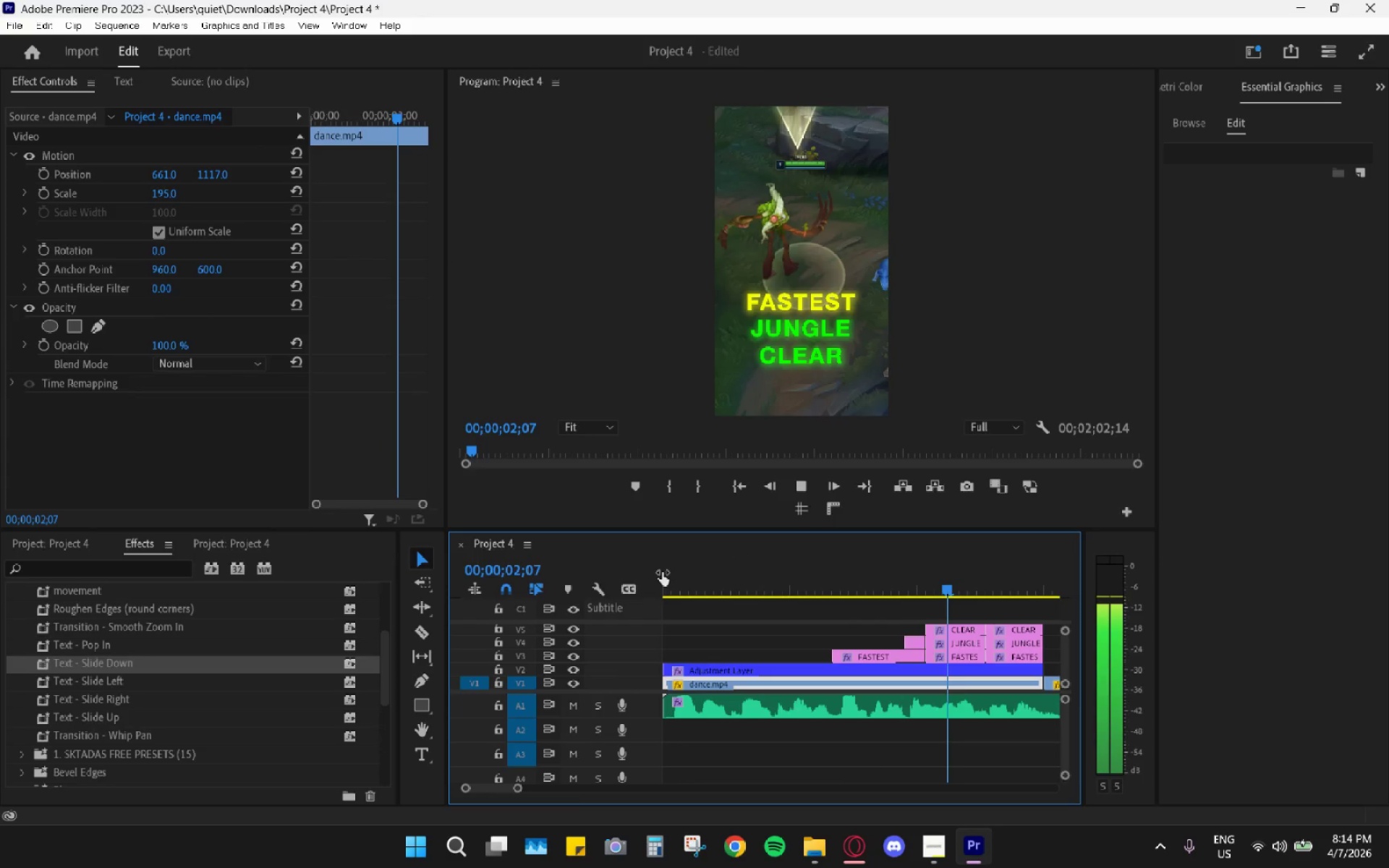 
key(Space)
 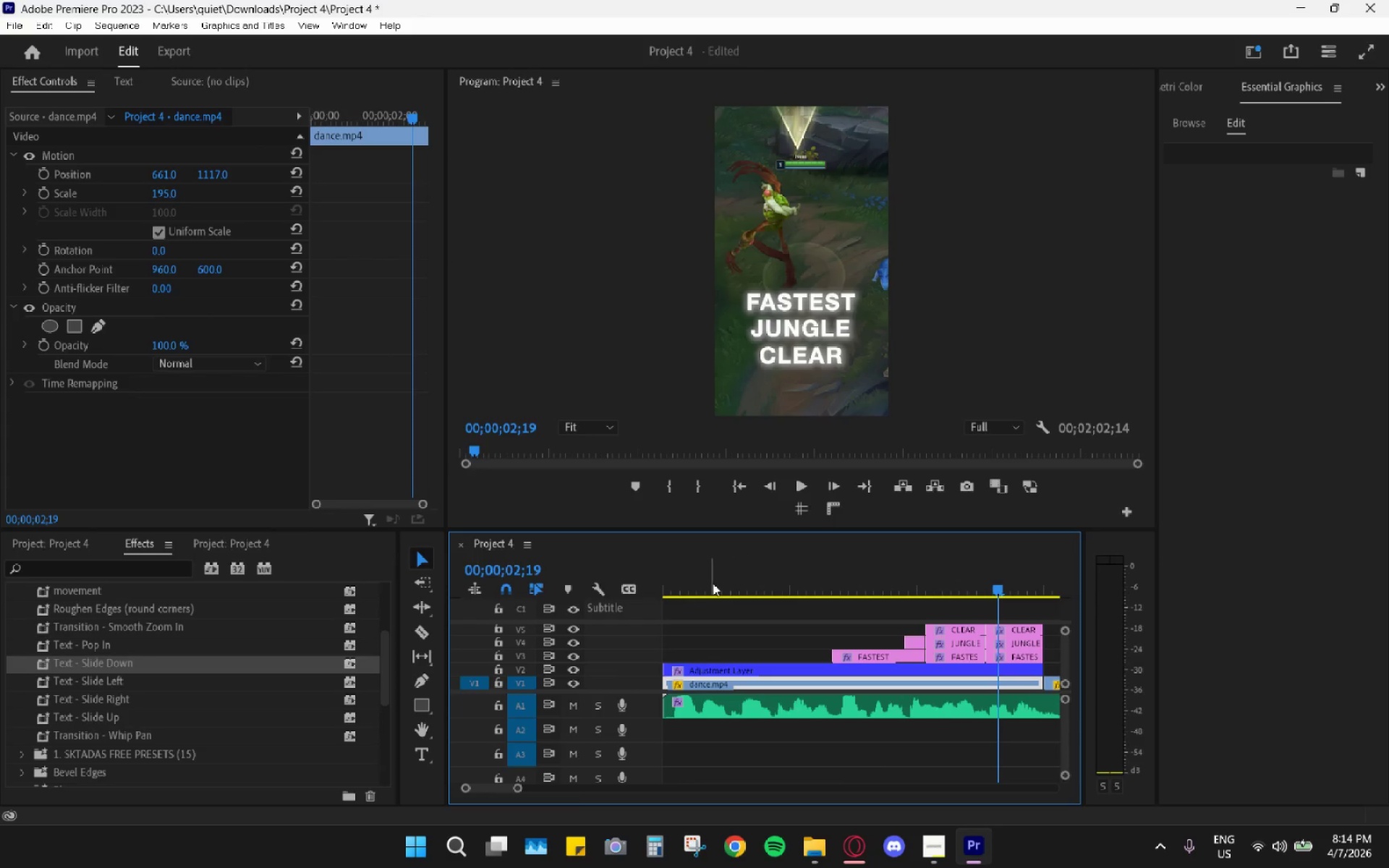 
key(Space)
 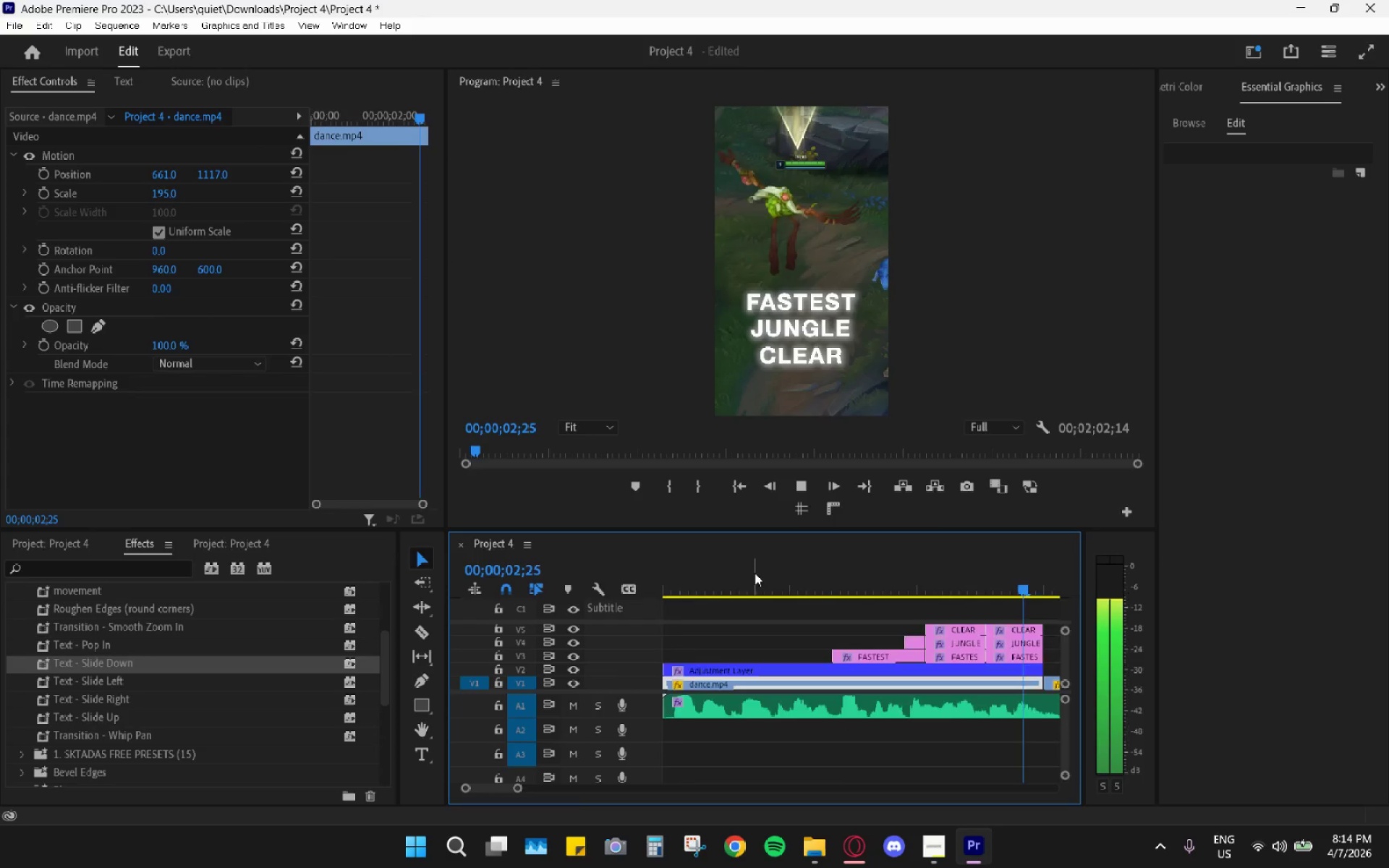 
key(Space)
 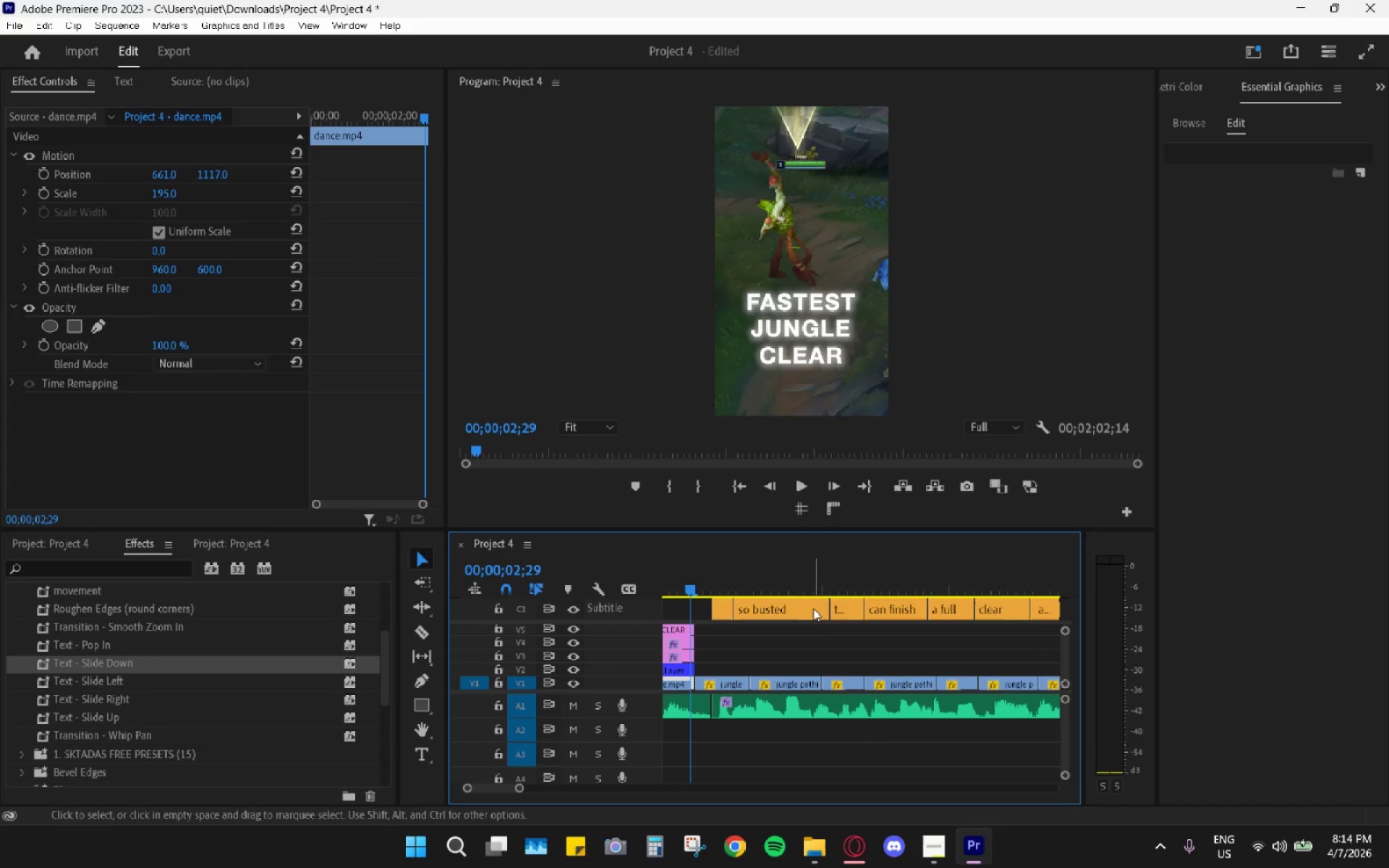 
scroll: coordinate [804, 635], scroll_direction: up, amount: 9.0
 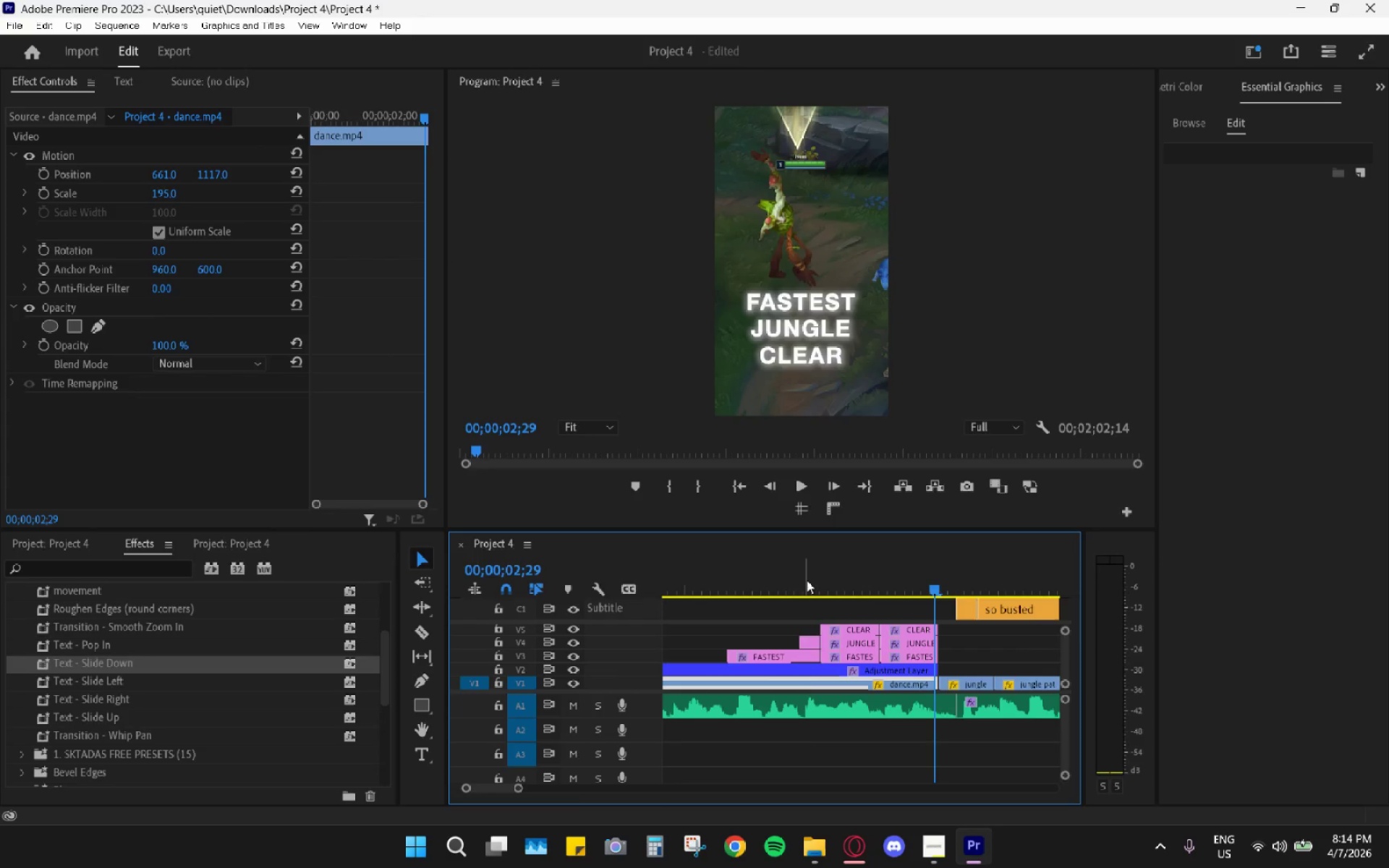 
left_click_drag(start_coordinate=[810, 579], to_coordinate=[841, 590])
 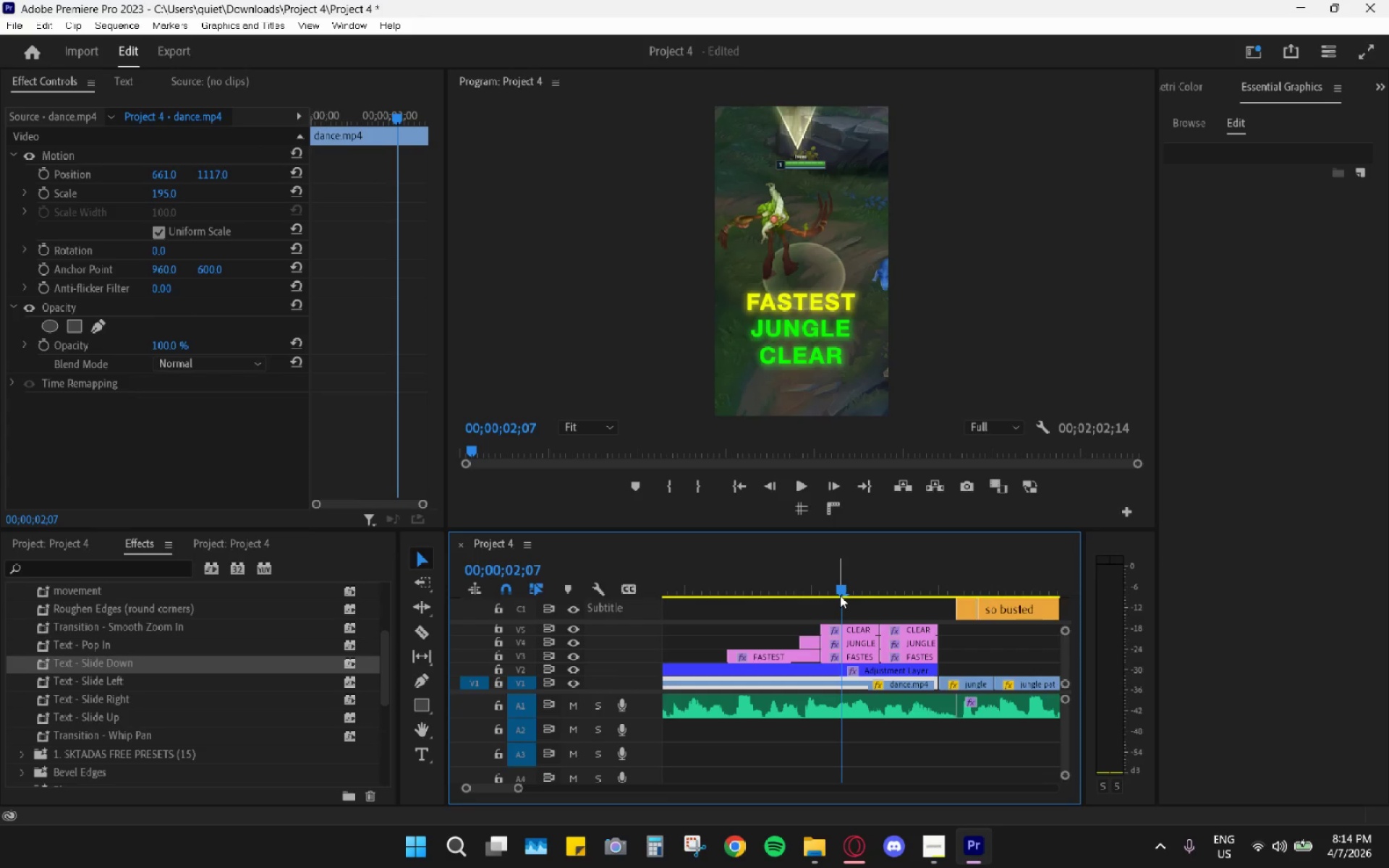 
key(Space)
 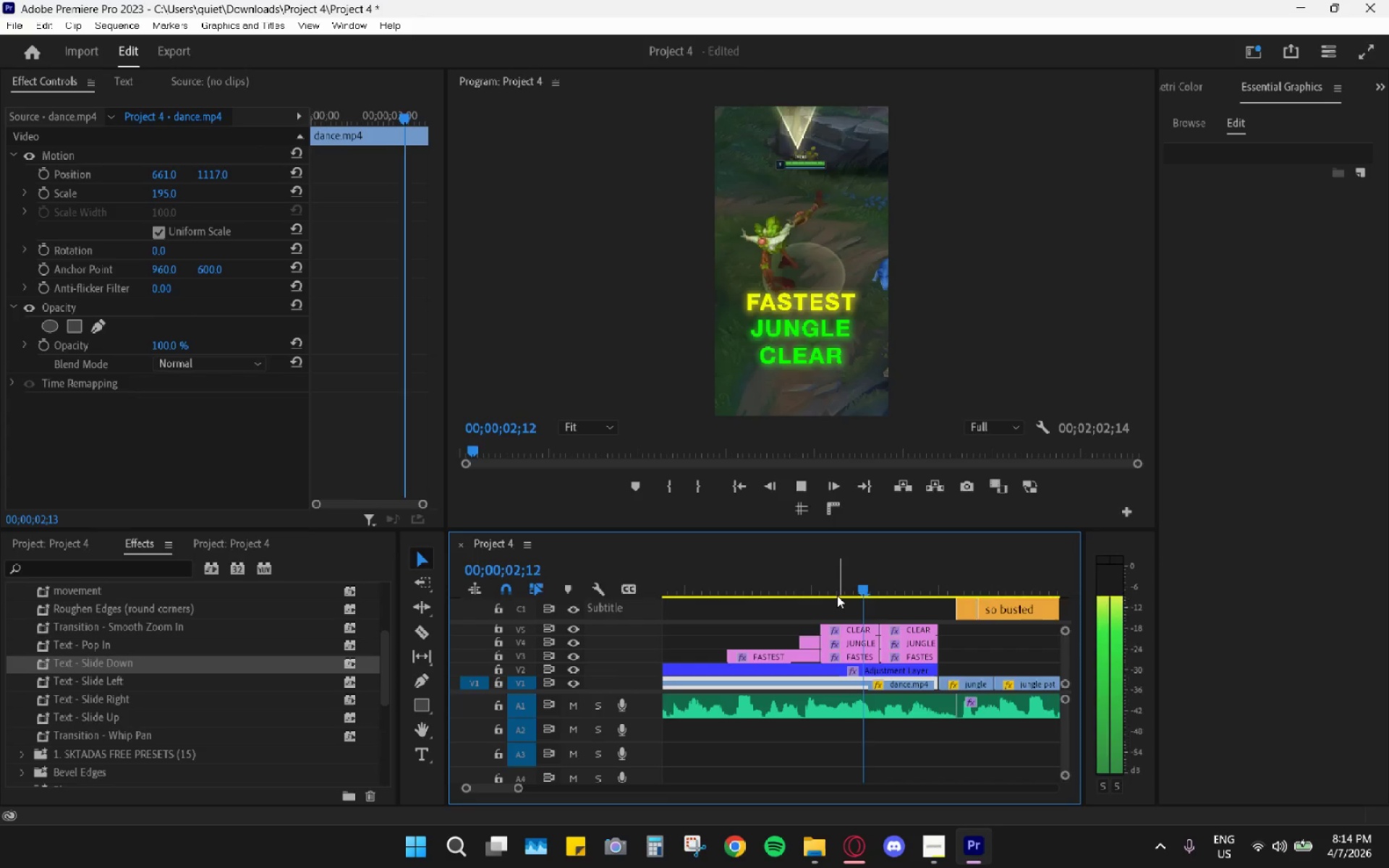 
key(Space)
 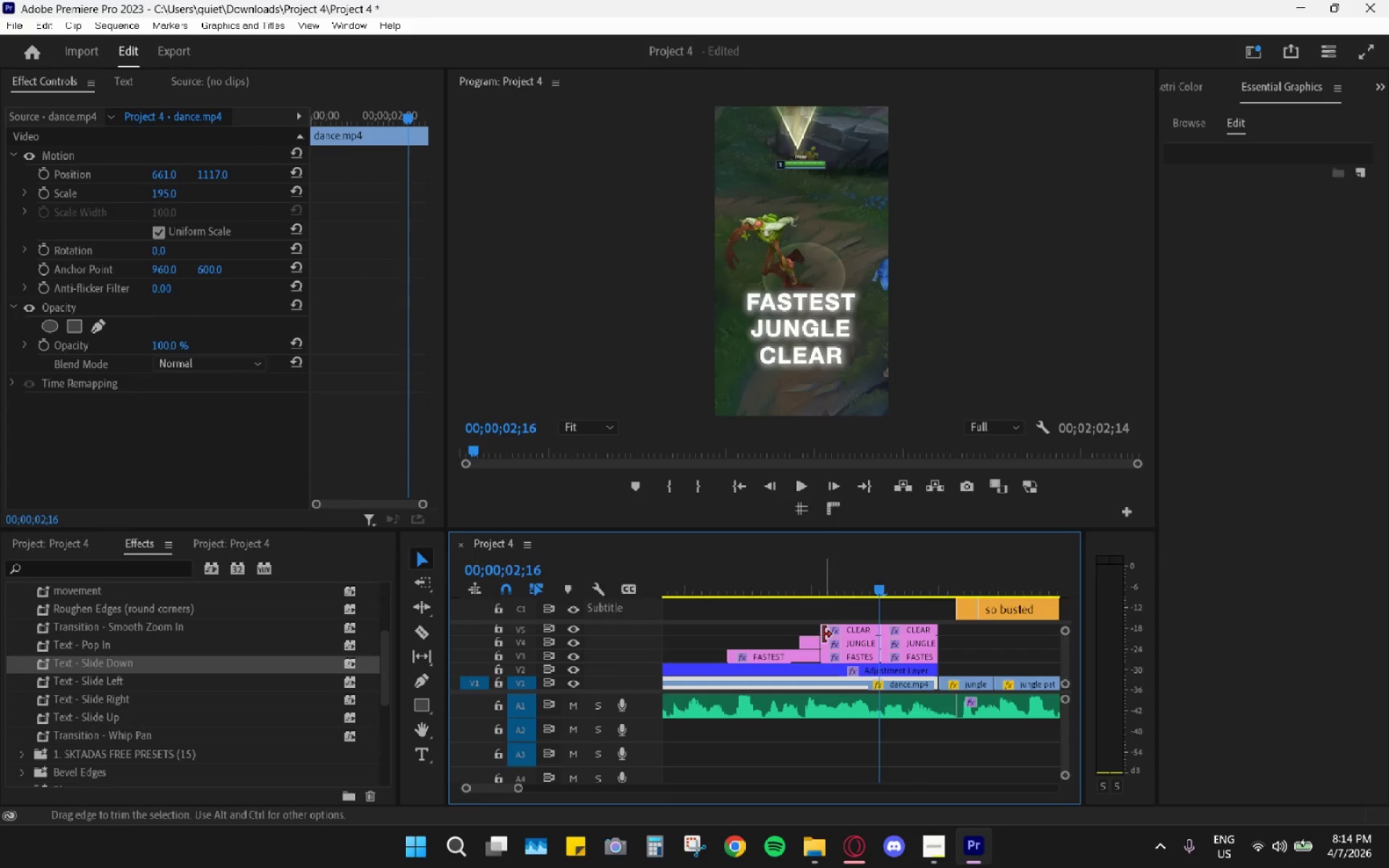 
key(Control+Z)
 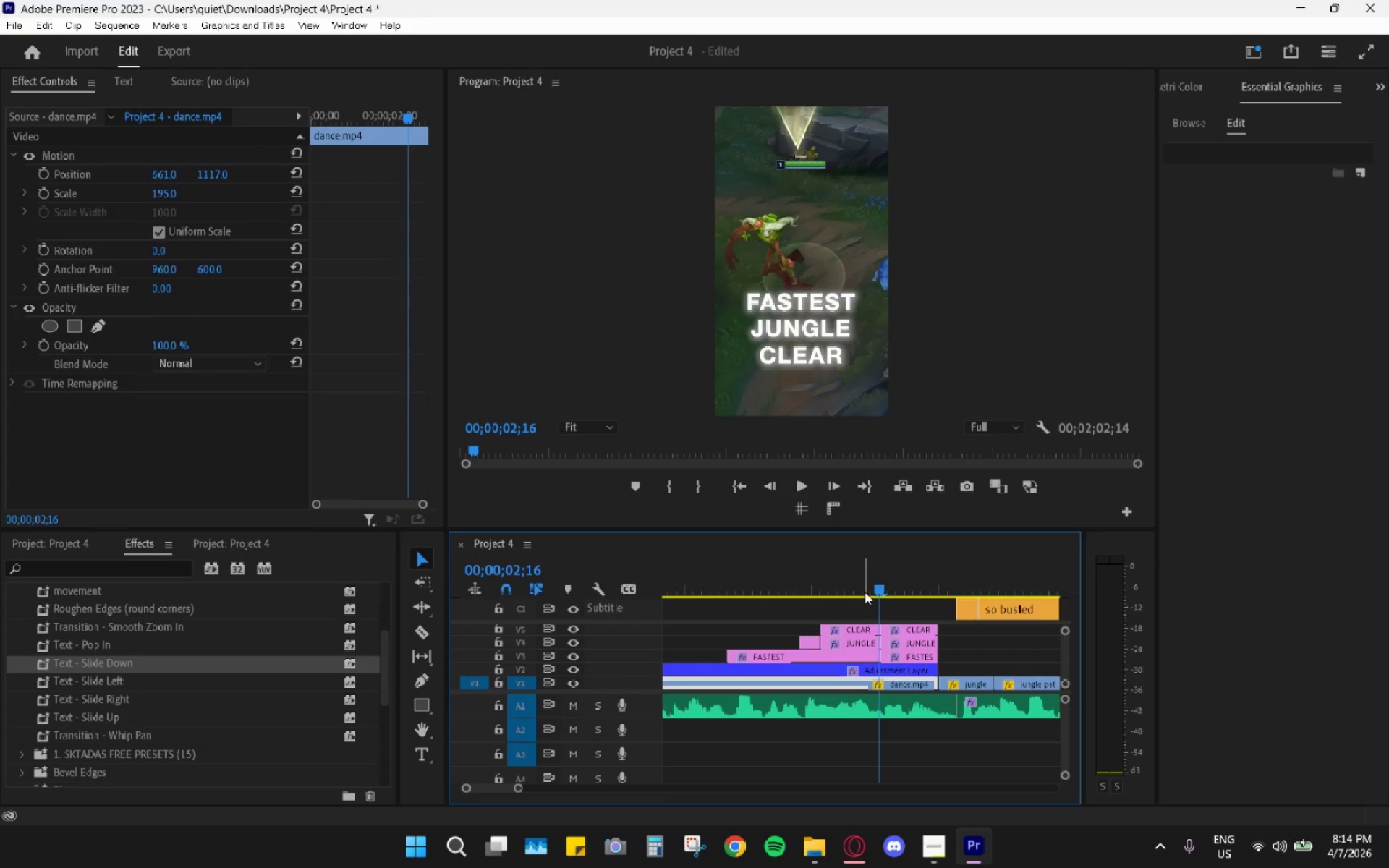 
key(Control+Z)
 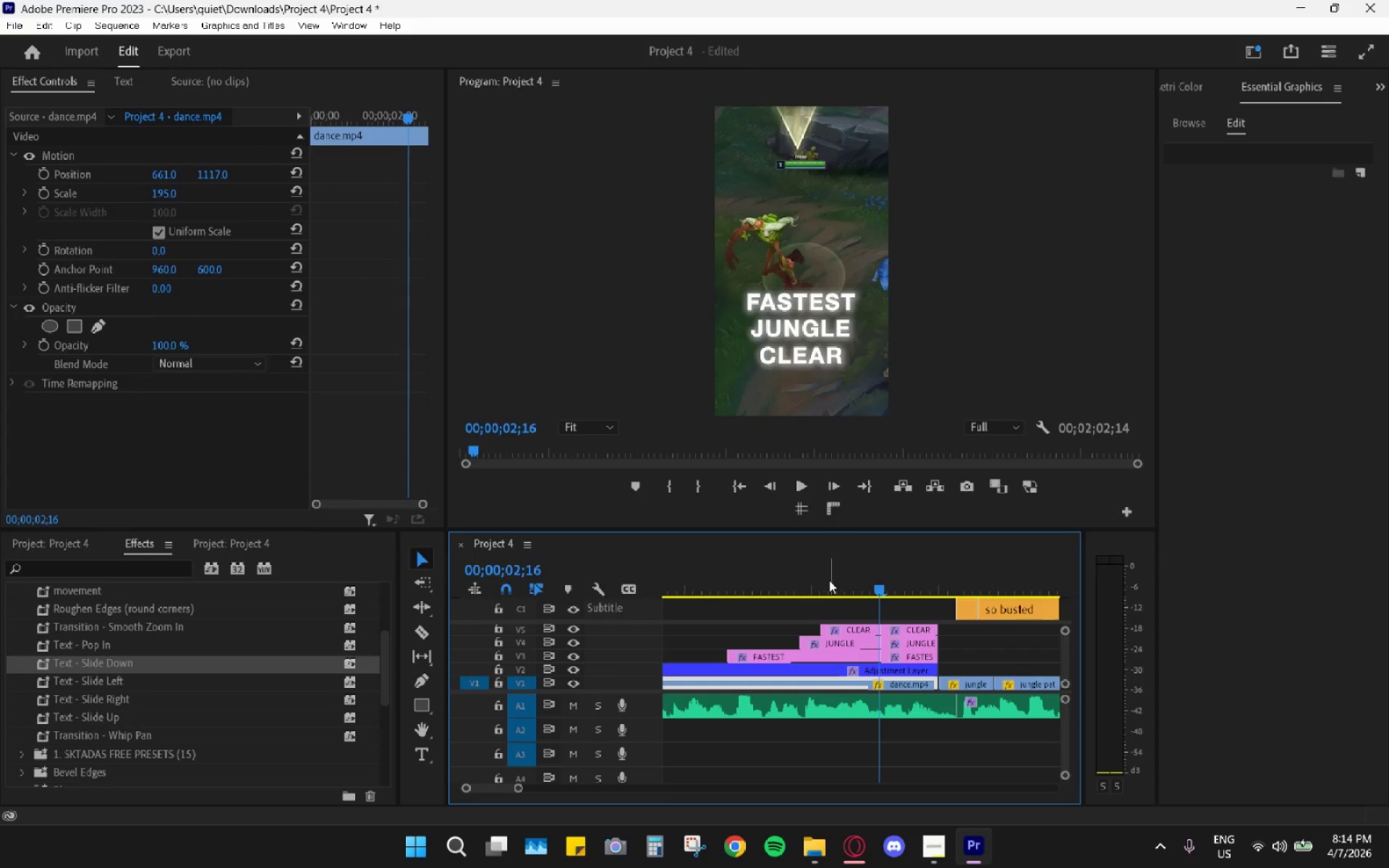 
left_click_drag(start_coordinate=[825, 582], to_coordinate=[748, 582])
 